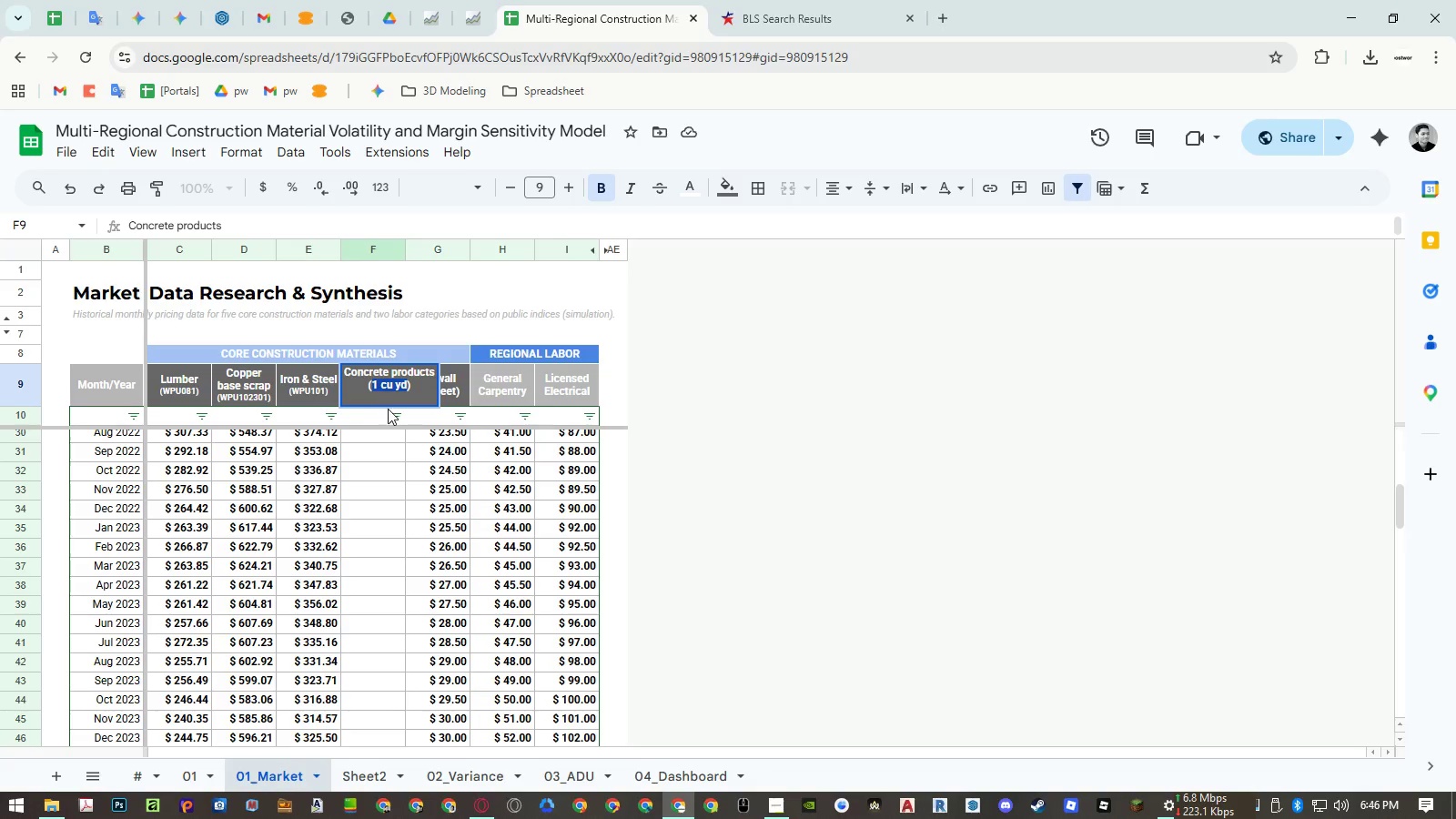 
key(Control+ControlLeft)
 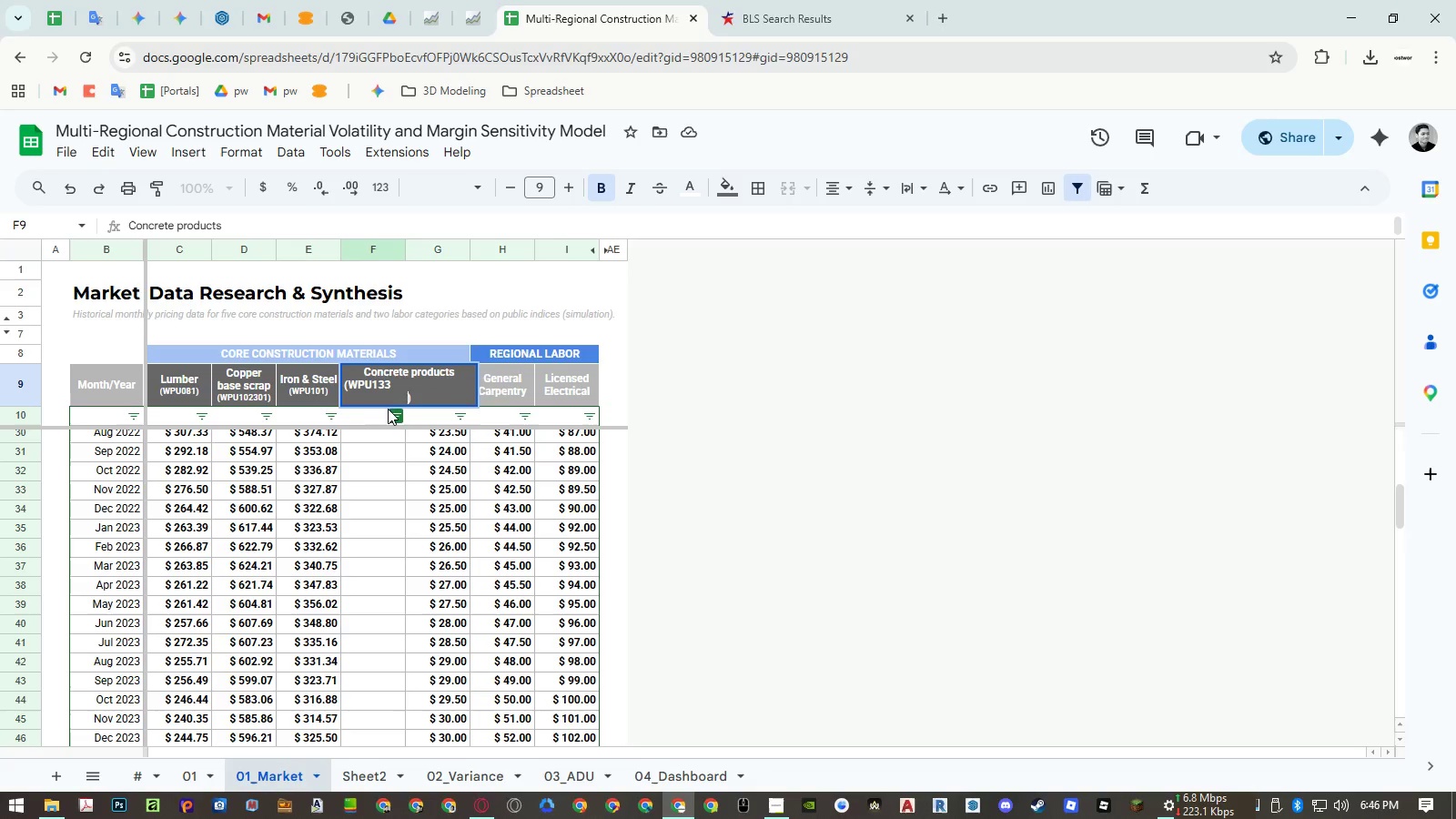 
key(Control+Shift+ShiftLeft)
 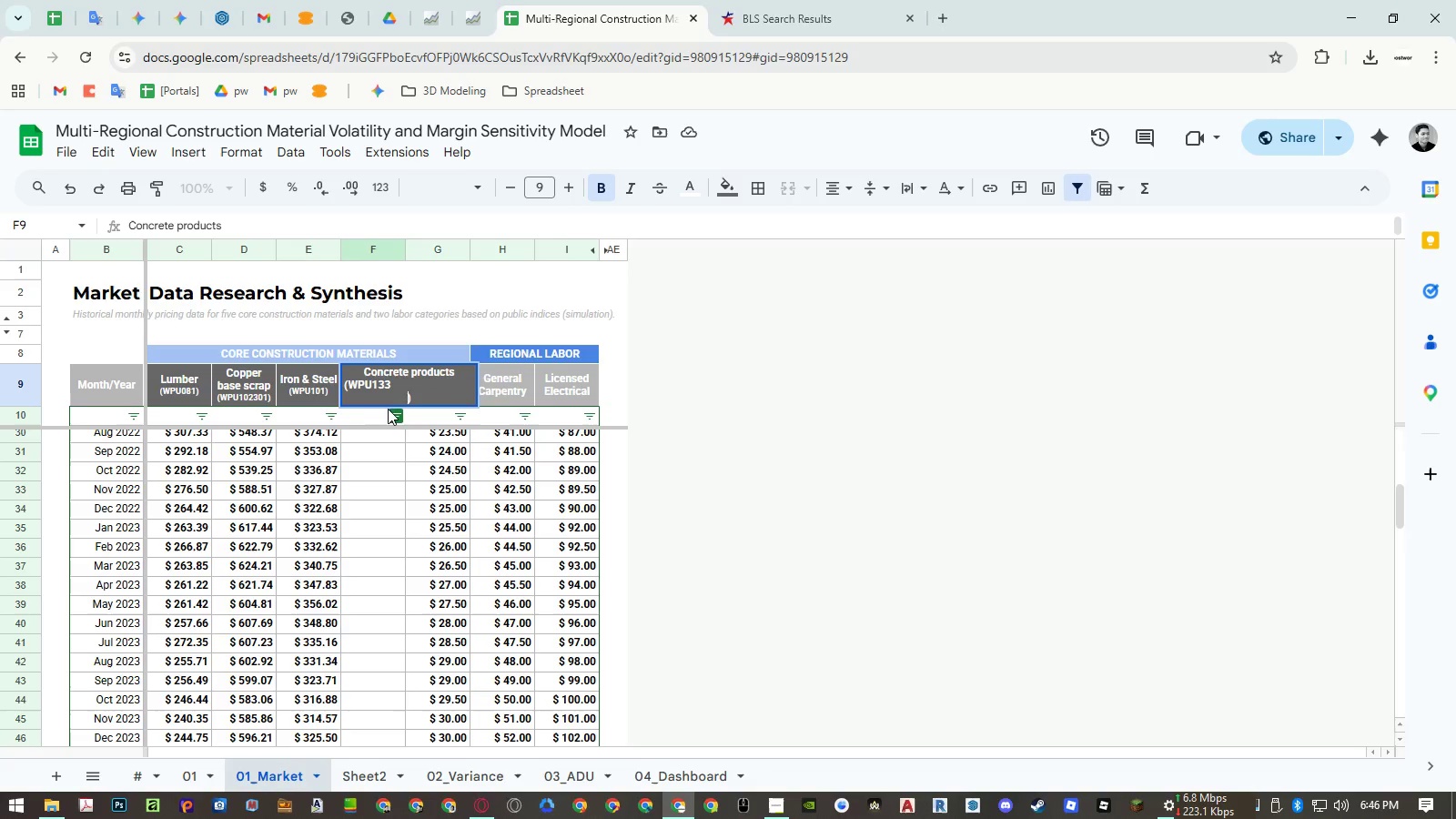 
key(Control+Shift+V)
 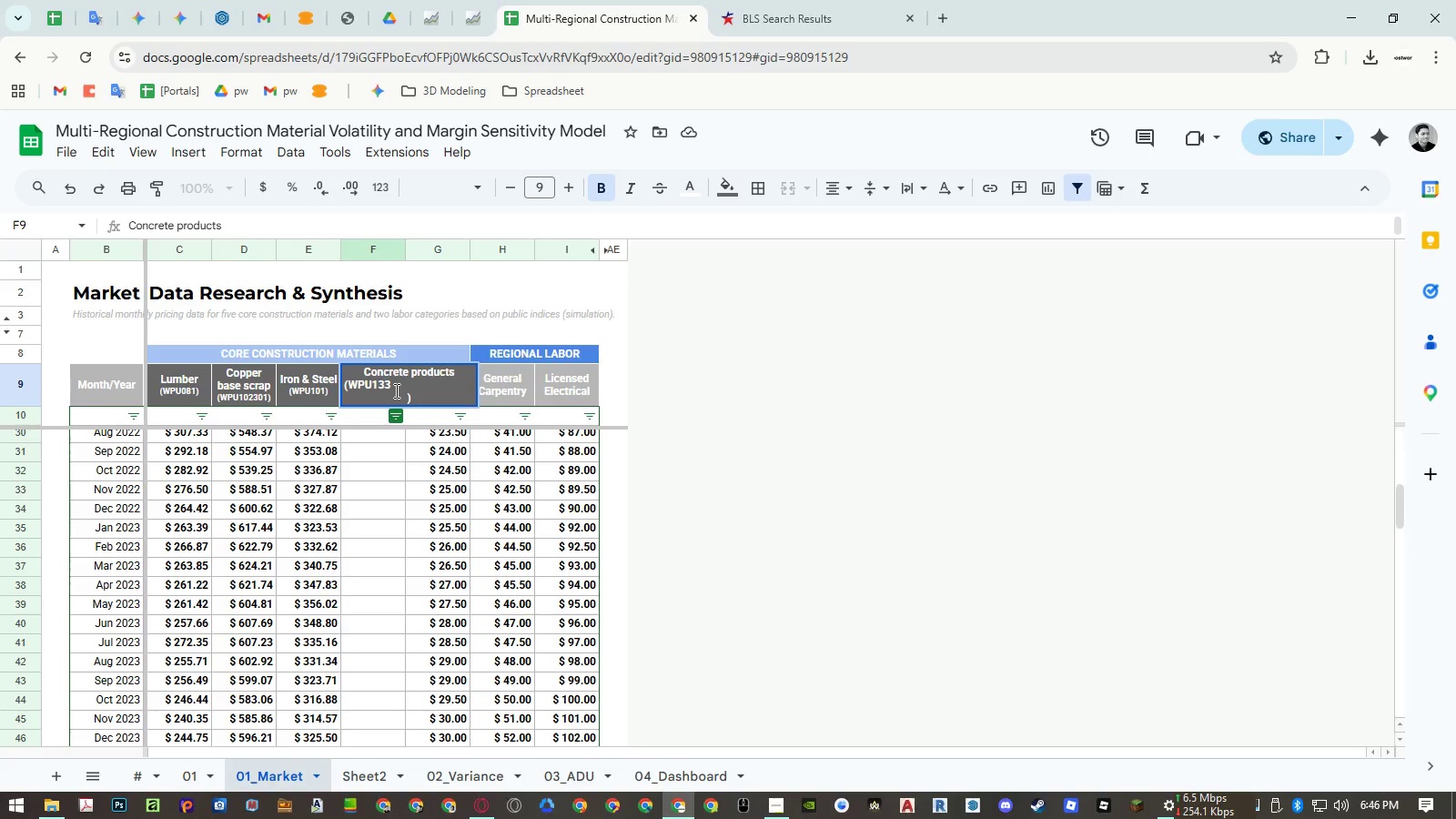 
hold_key(key=ShiftLeft, duration=0.62)
left_click([389, 385])
 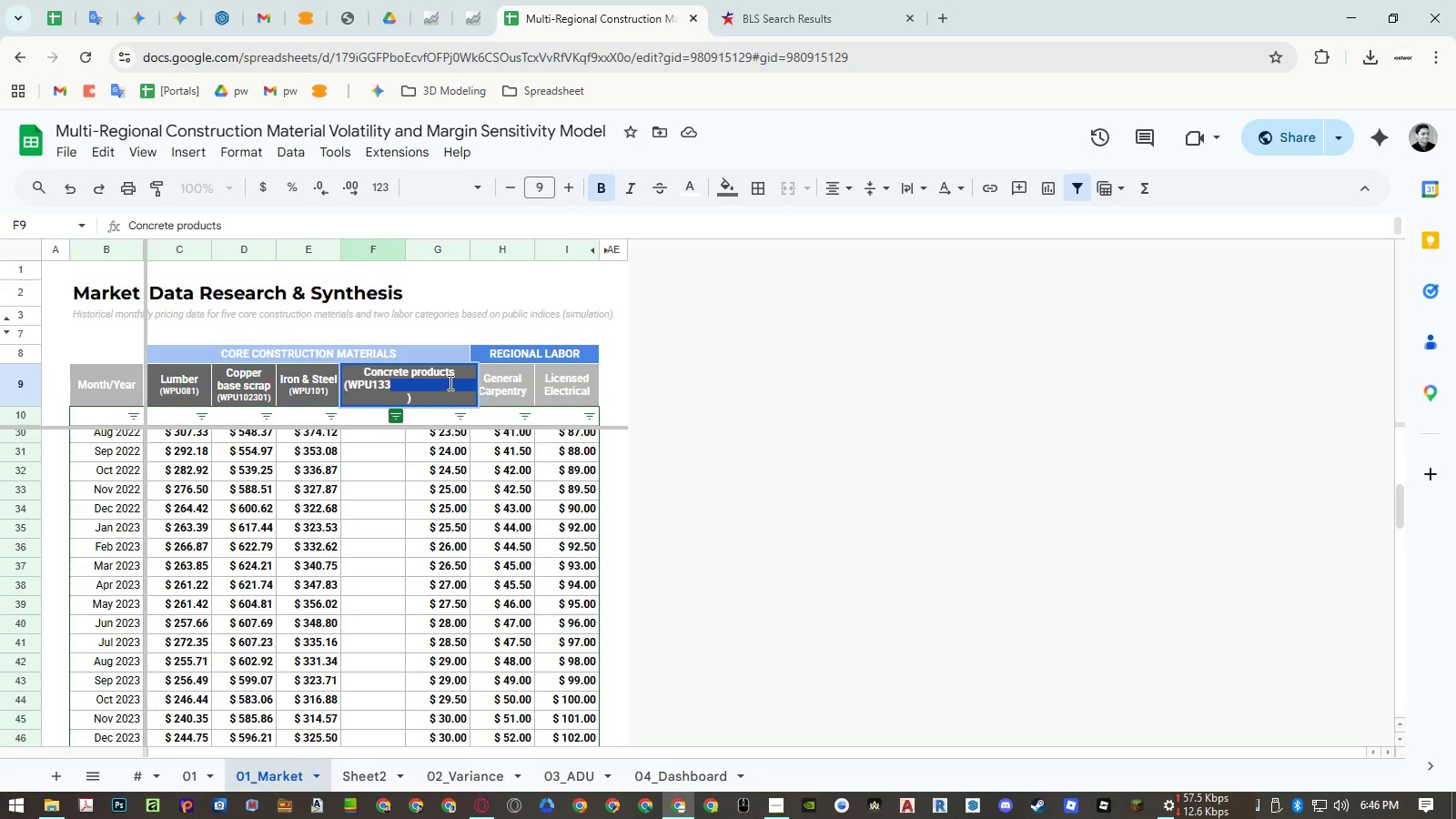 
key(Backspace)
 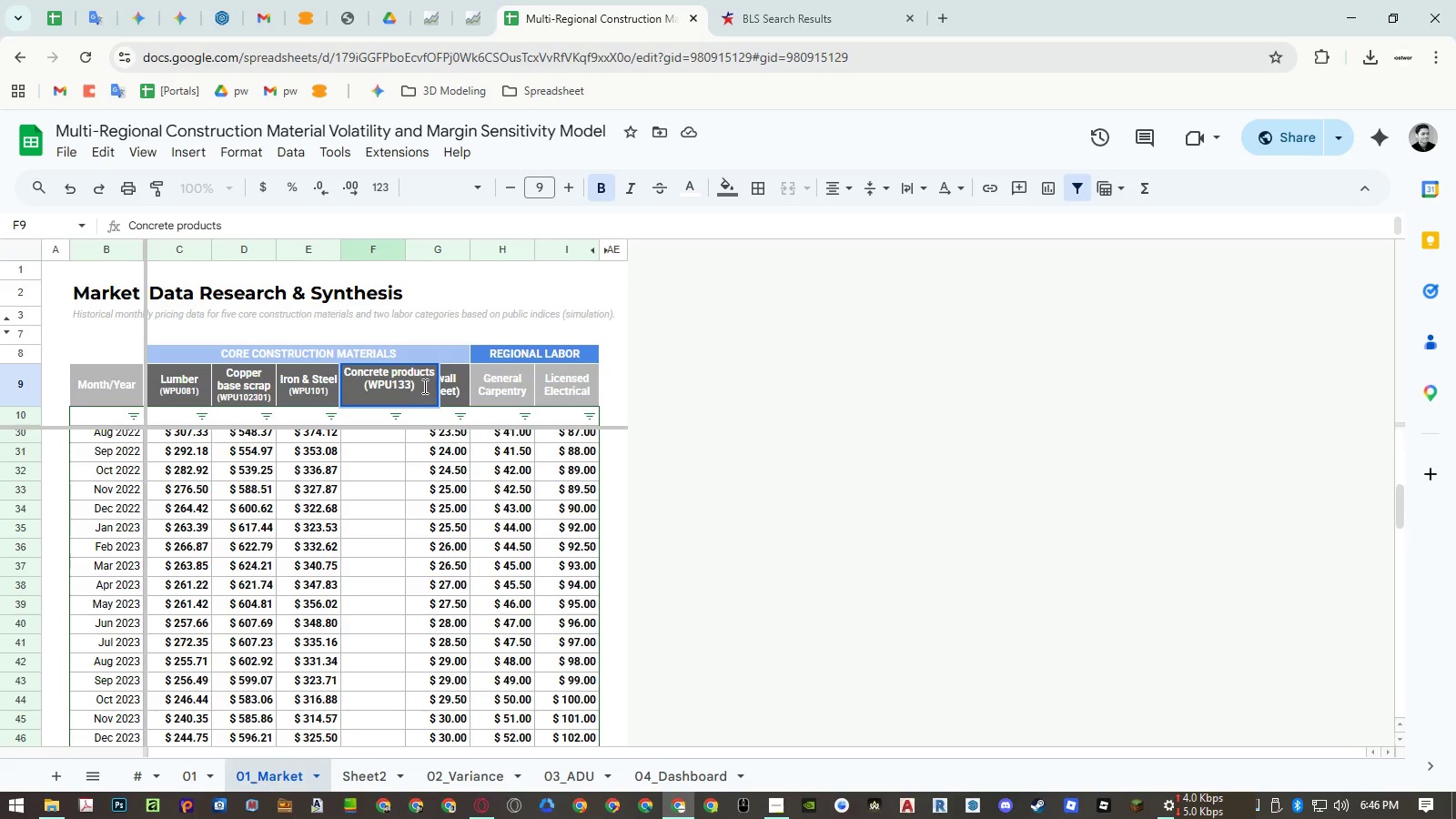 
left_click_drag(start_coordinate=[422, 386], to_coordinate=[364, 390])
 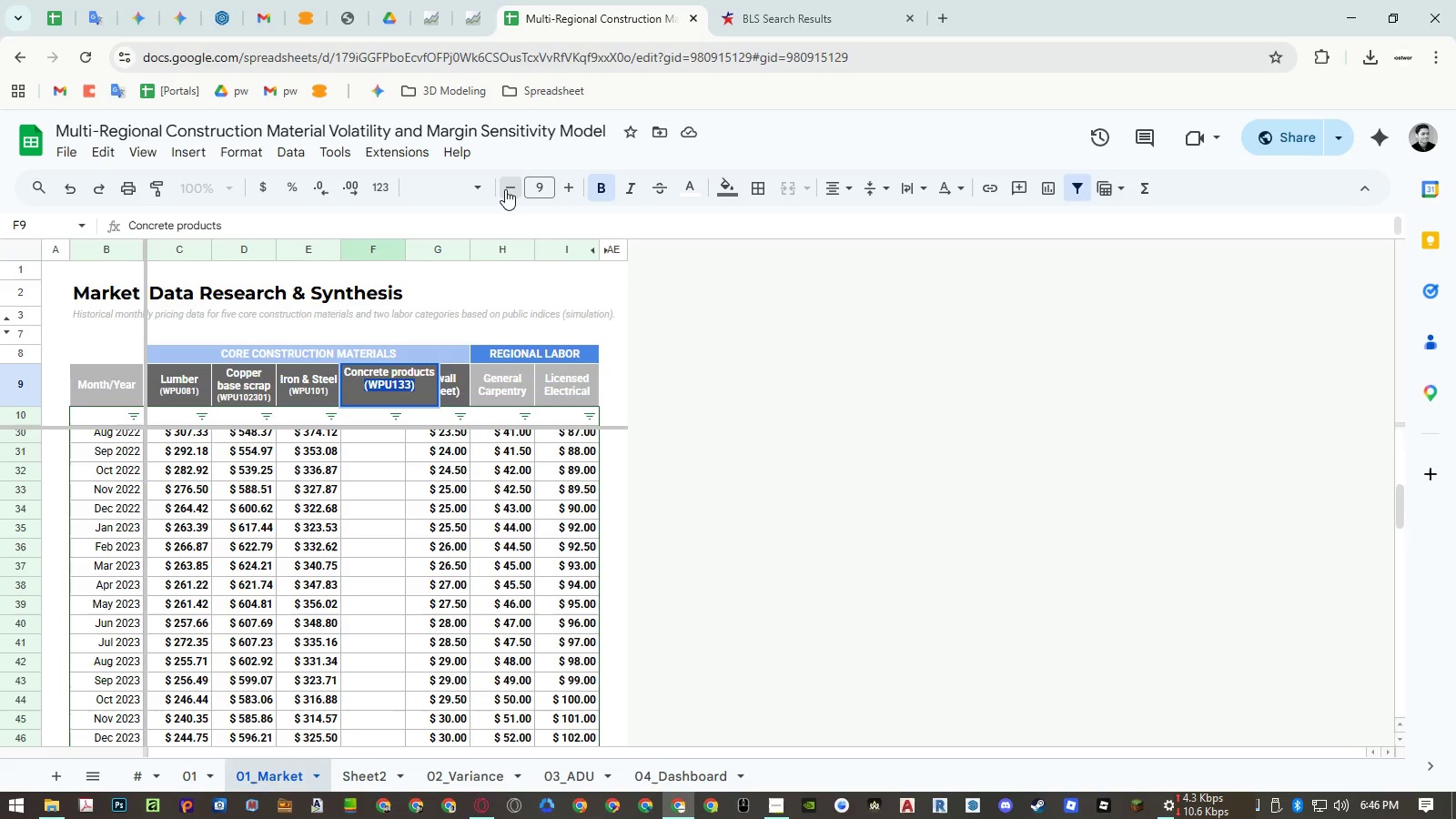 
double_click([505, 189])
 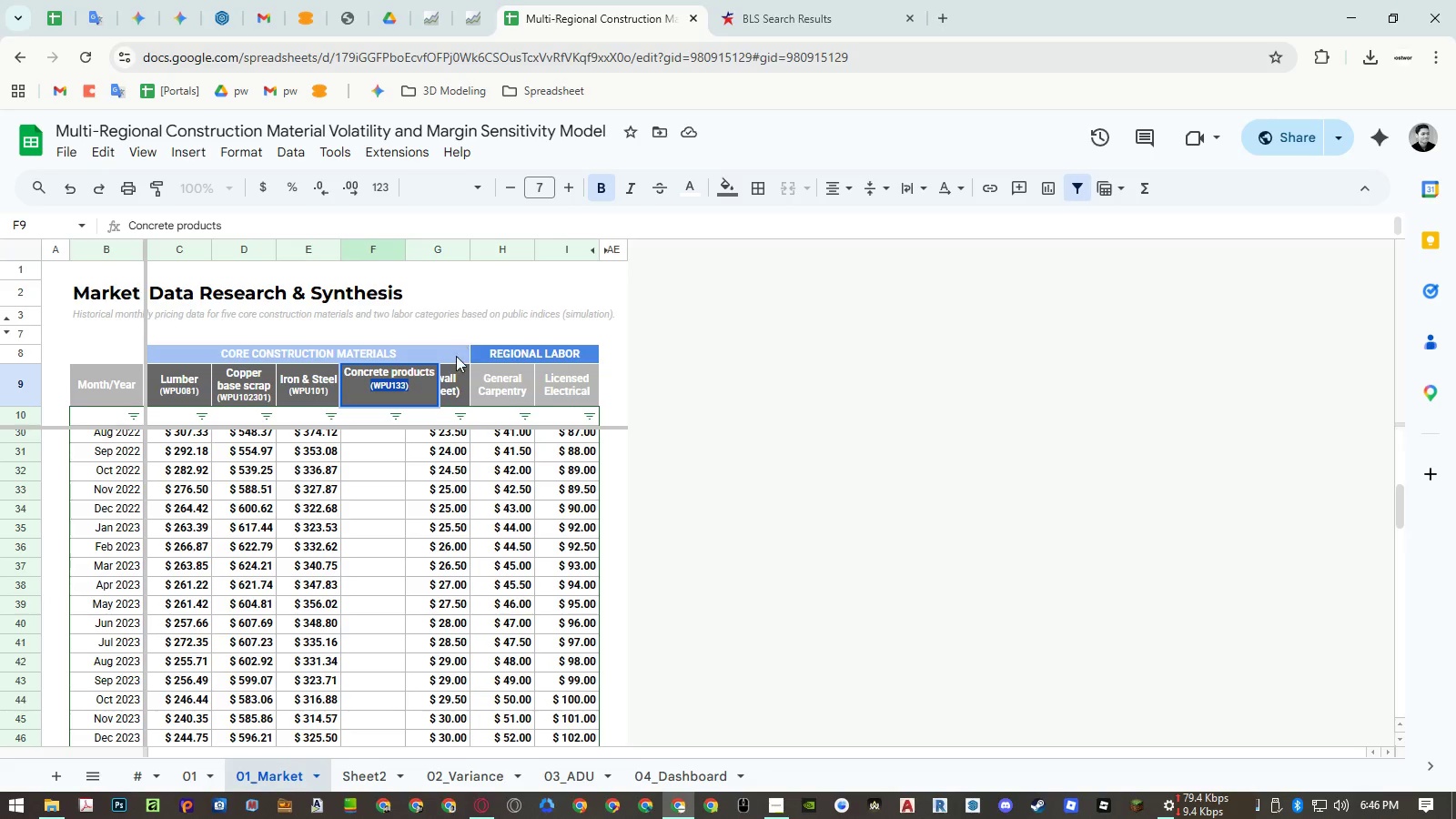 
left_click([451, 379])
 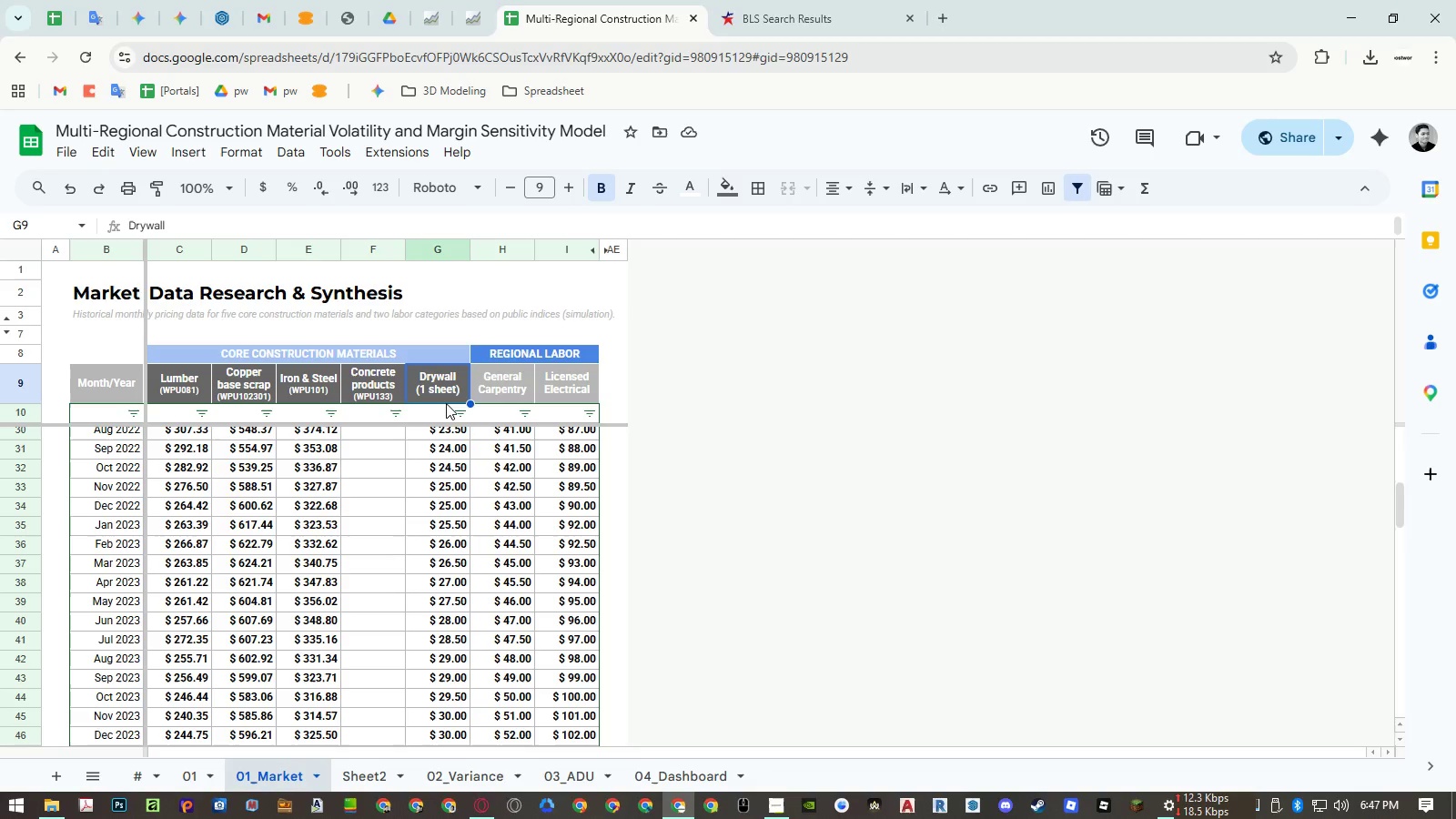 
wait(19.25)
 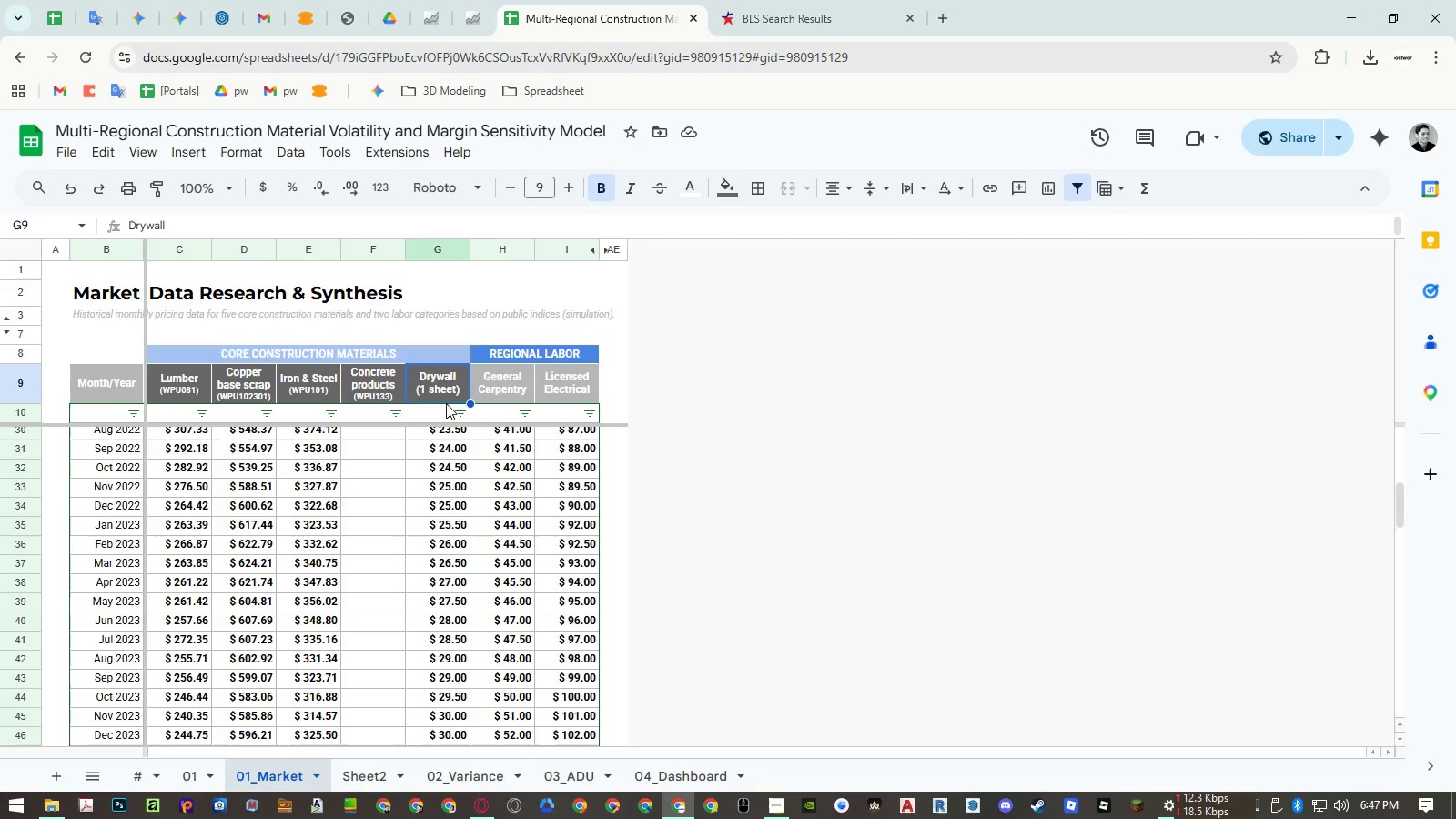 
left_click([53, 805])
 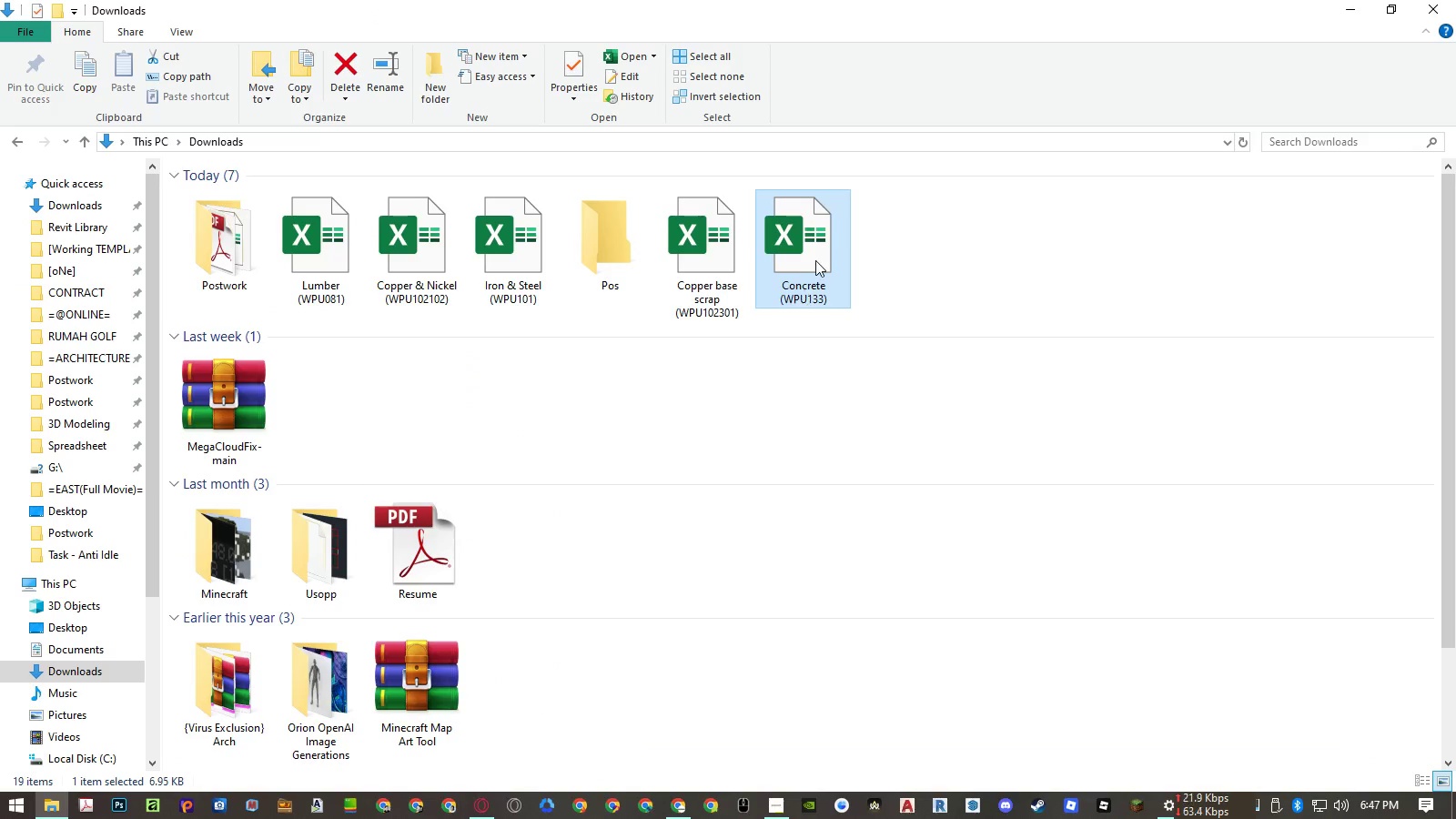 
double_click([816, 260])
 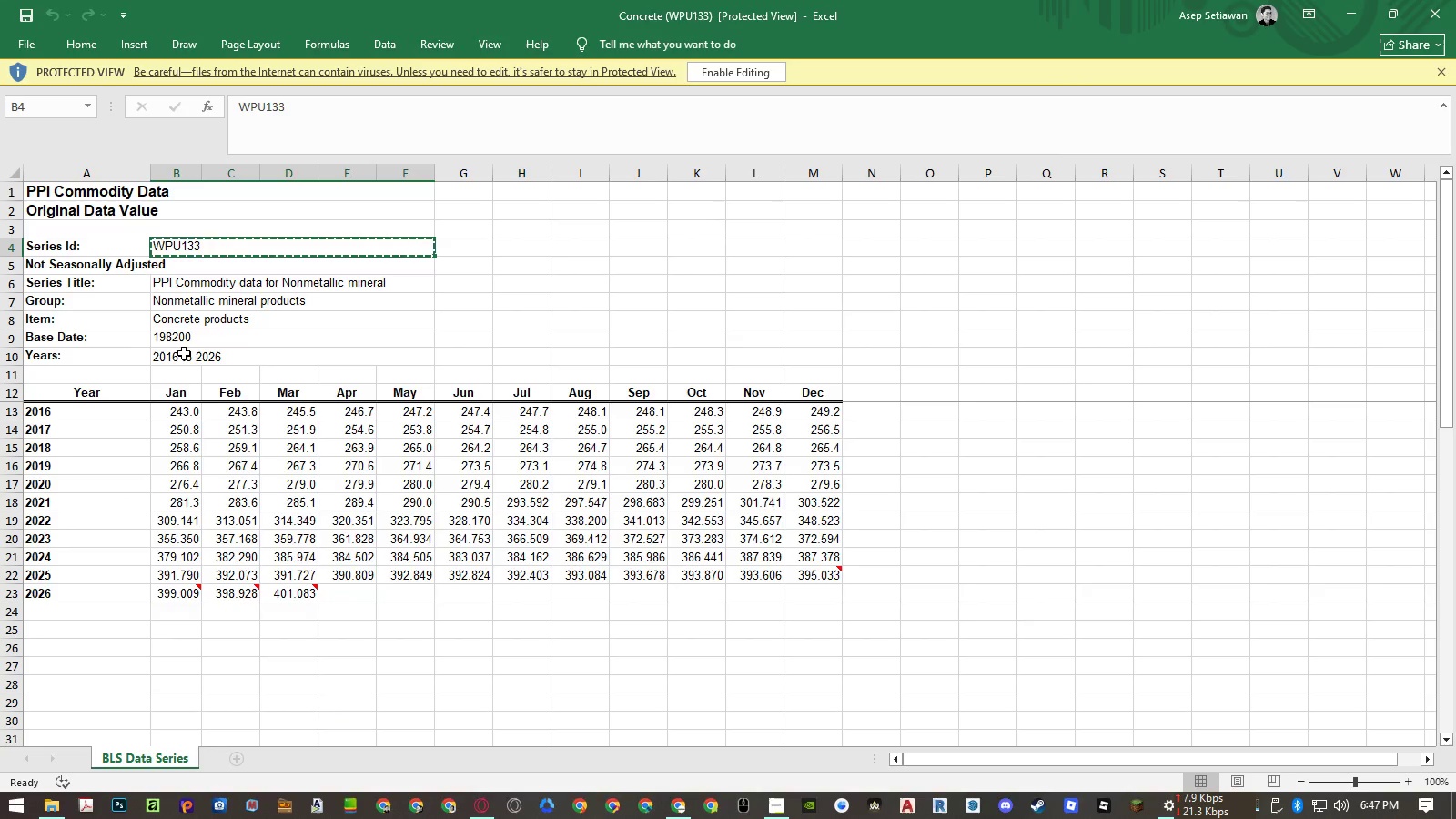 
wait(11.05)
 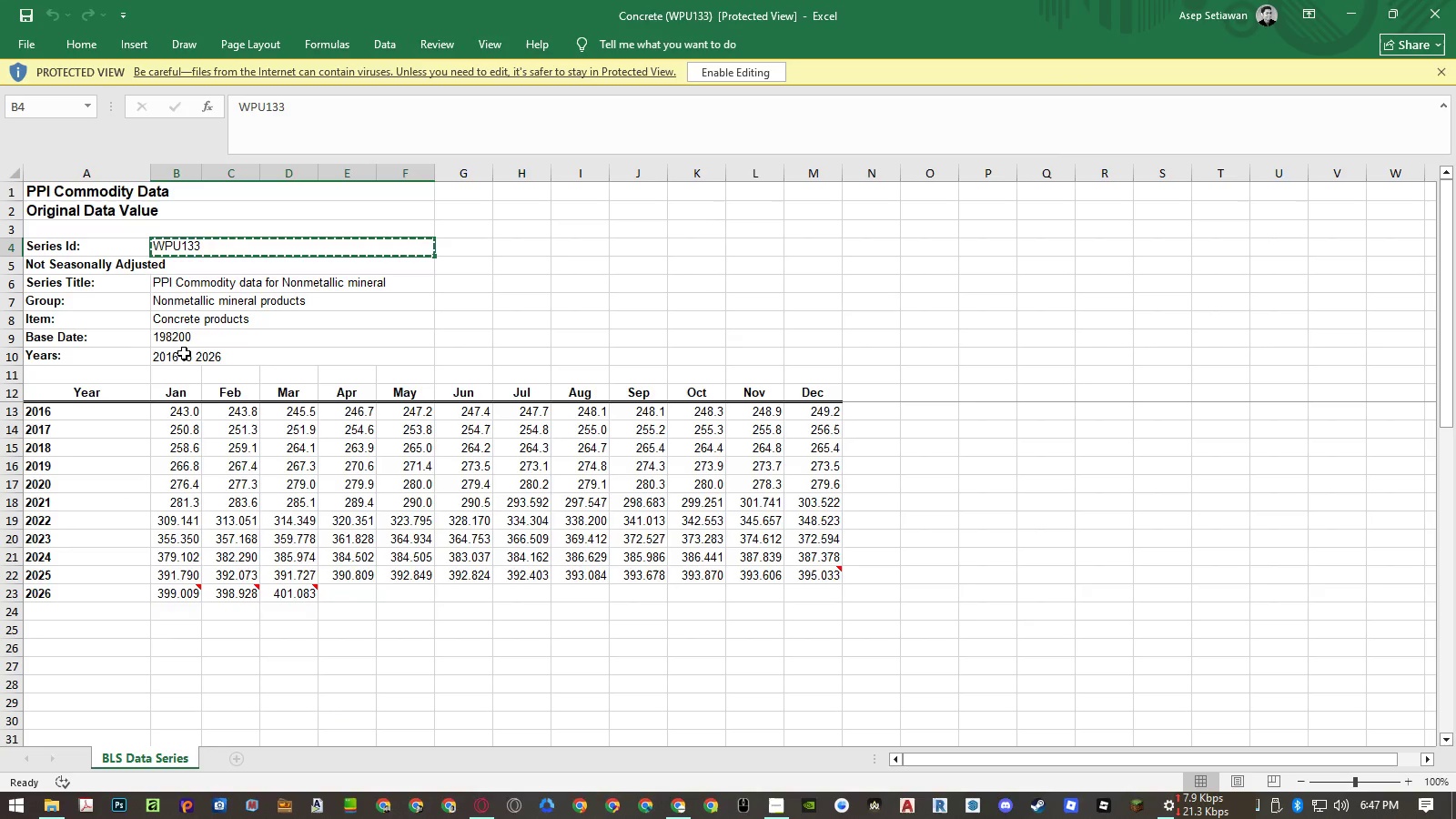 
left_click_drag(start_coordinate=[70, 392], to_coordinate=[802, 602])
 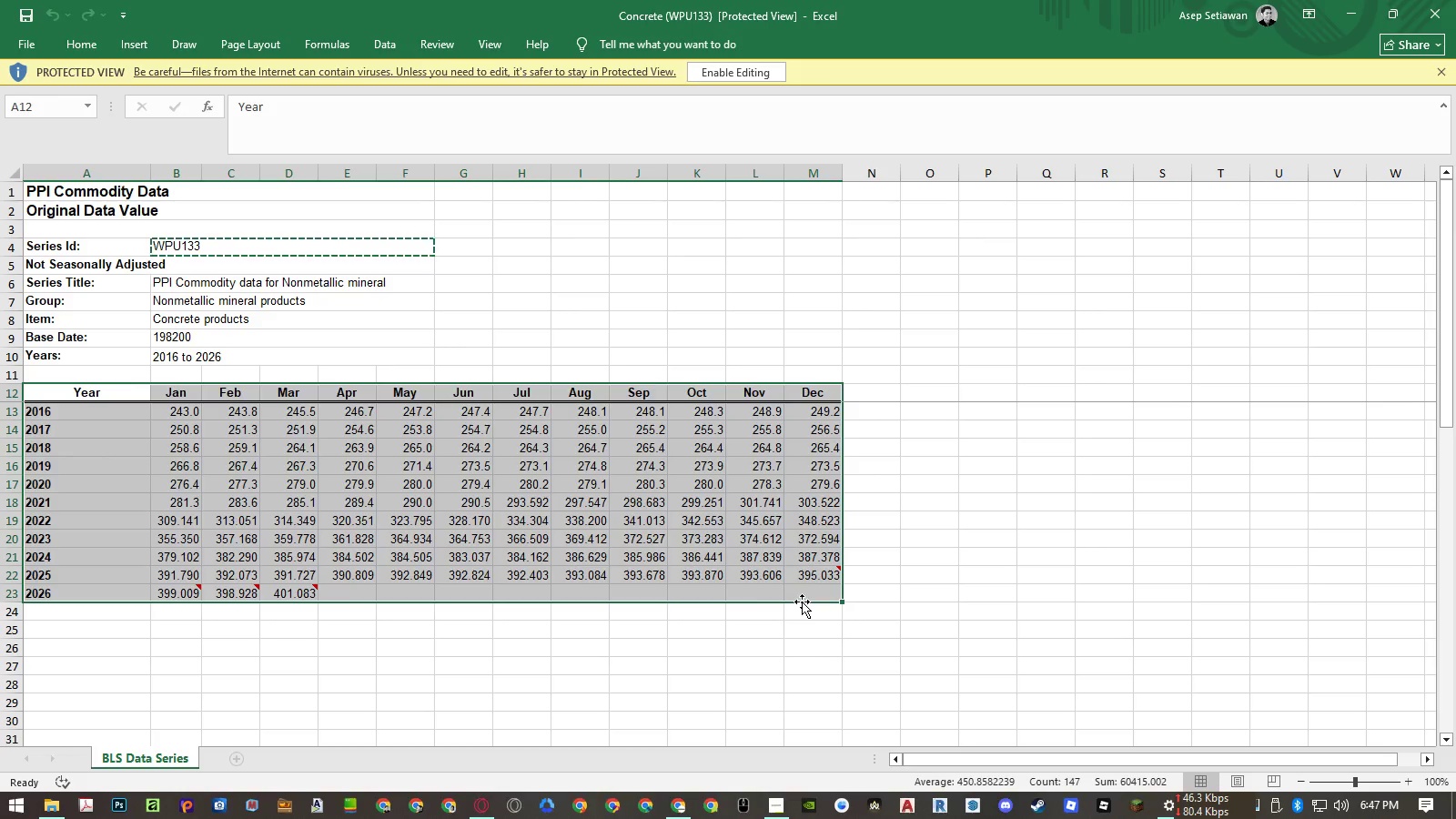 
key(Control+ControlLeft)
 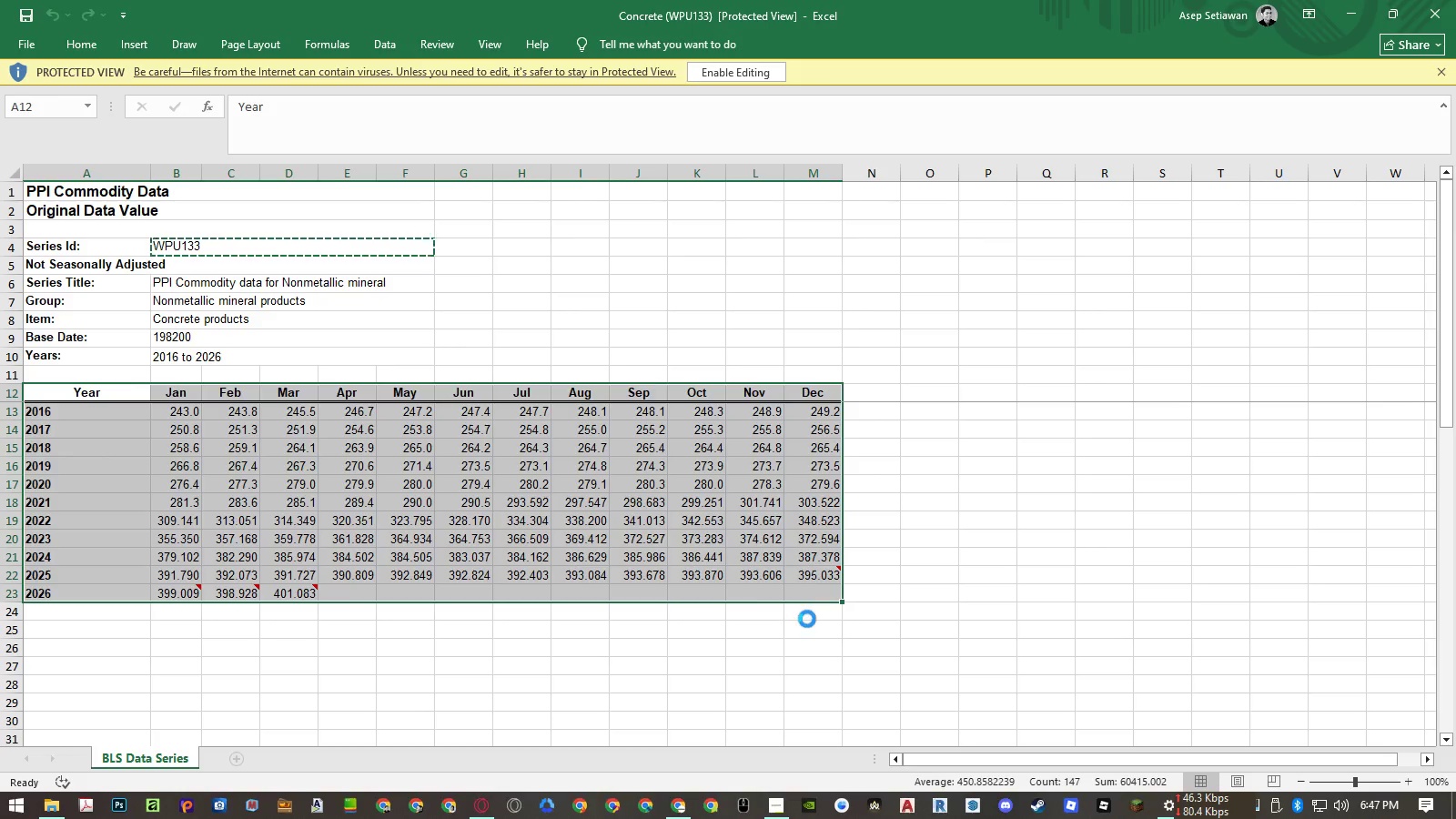 
key(Control+C)
 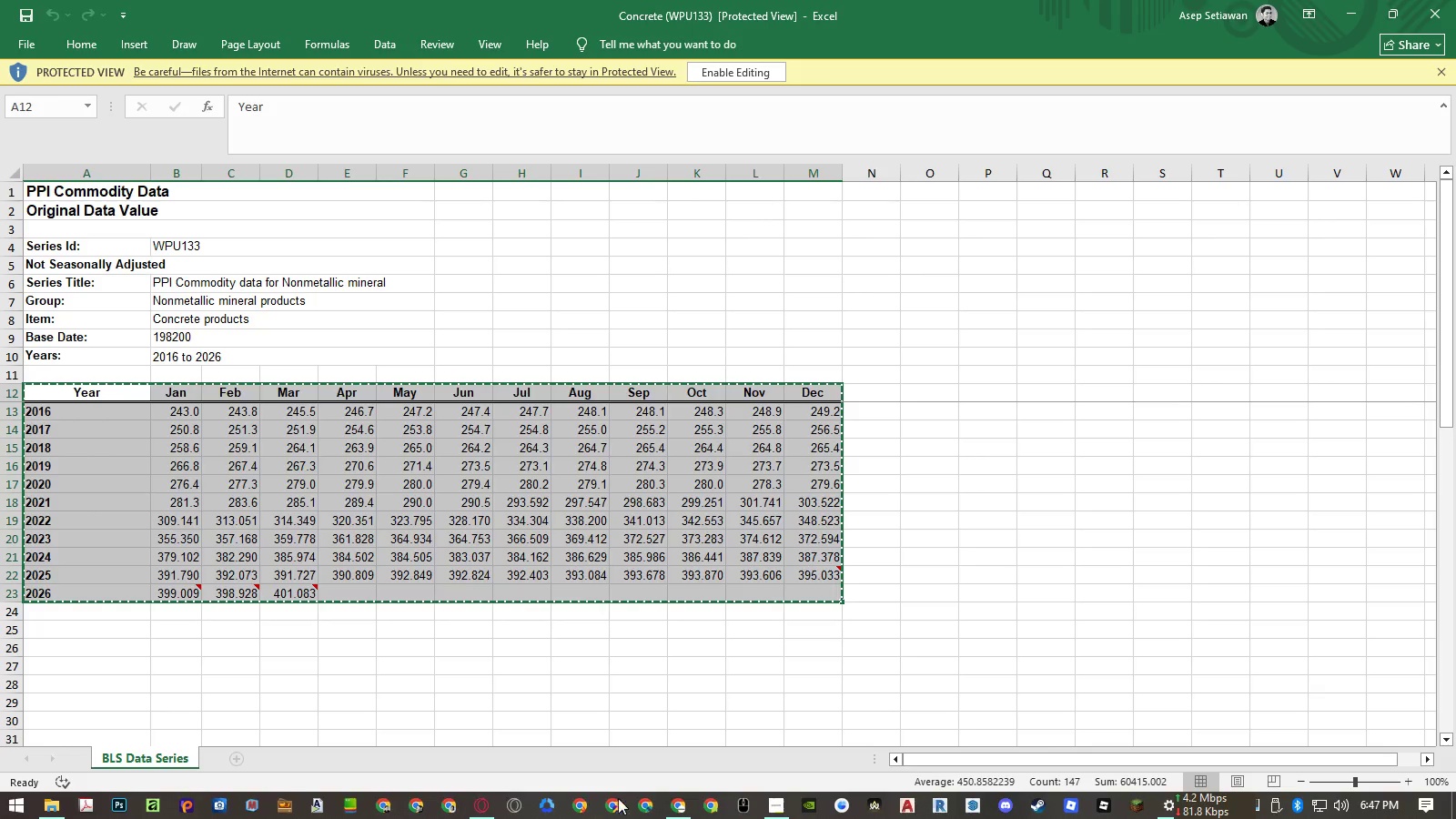 
left_click([672, 809])
 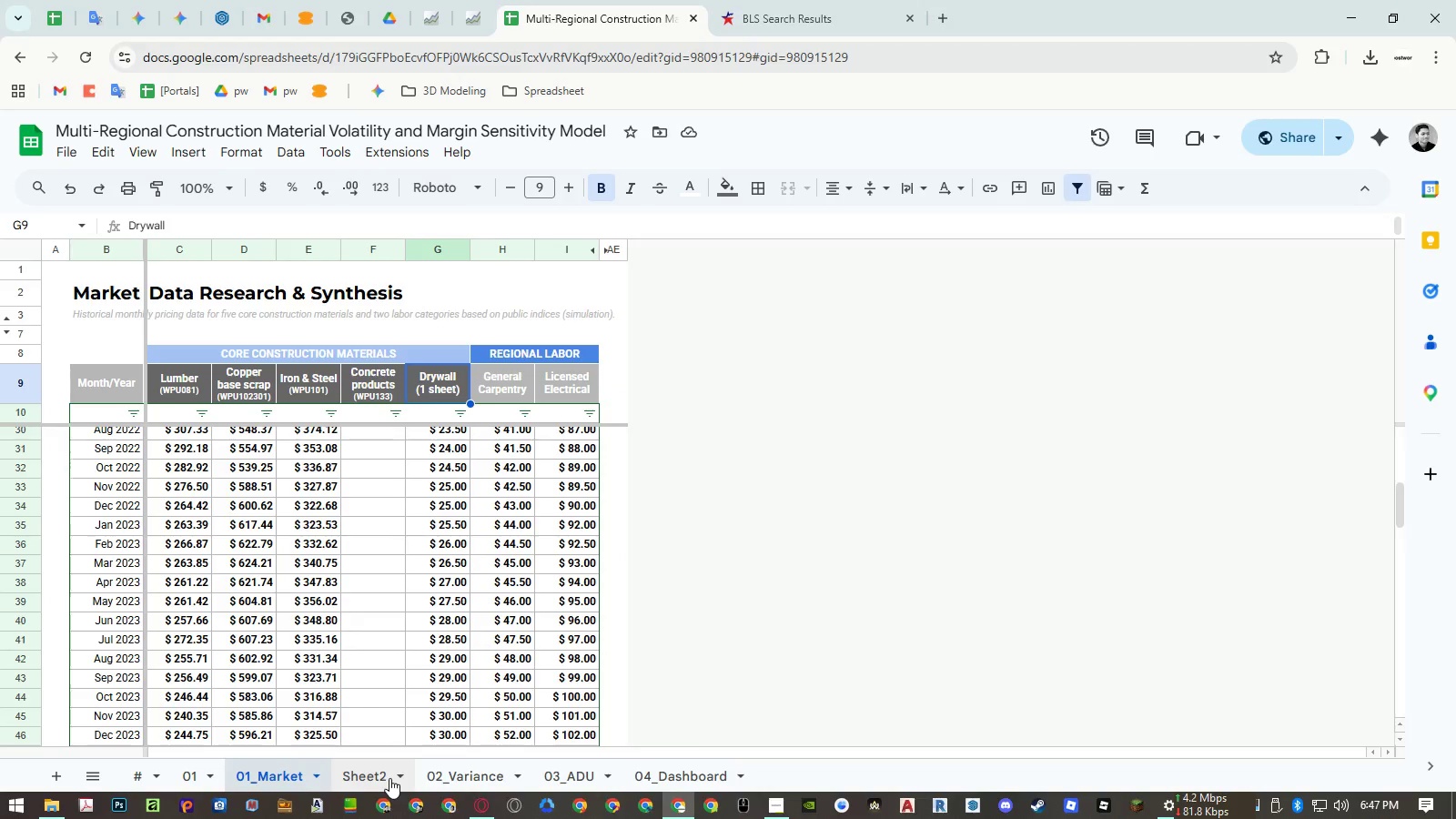 
left_click([382, 774])
 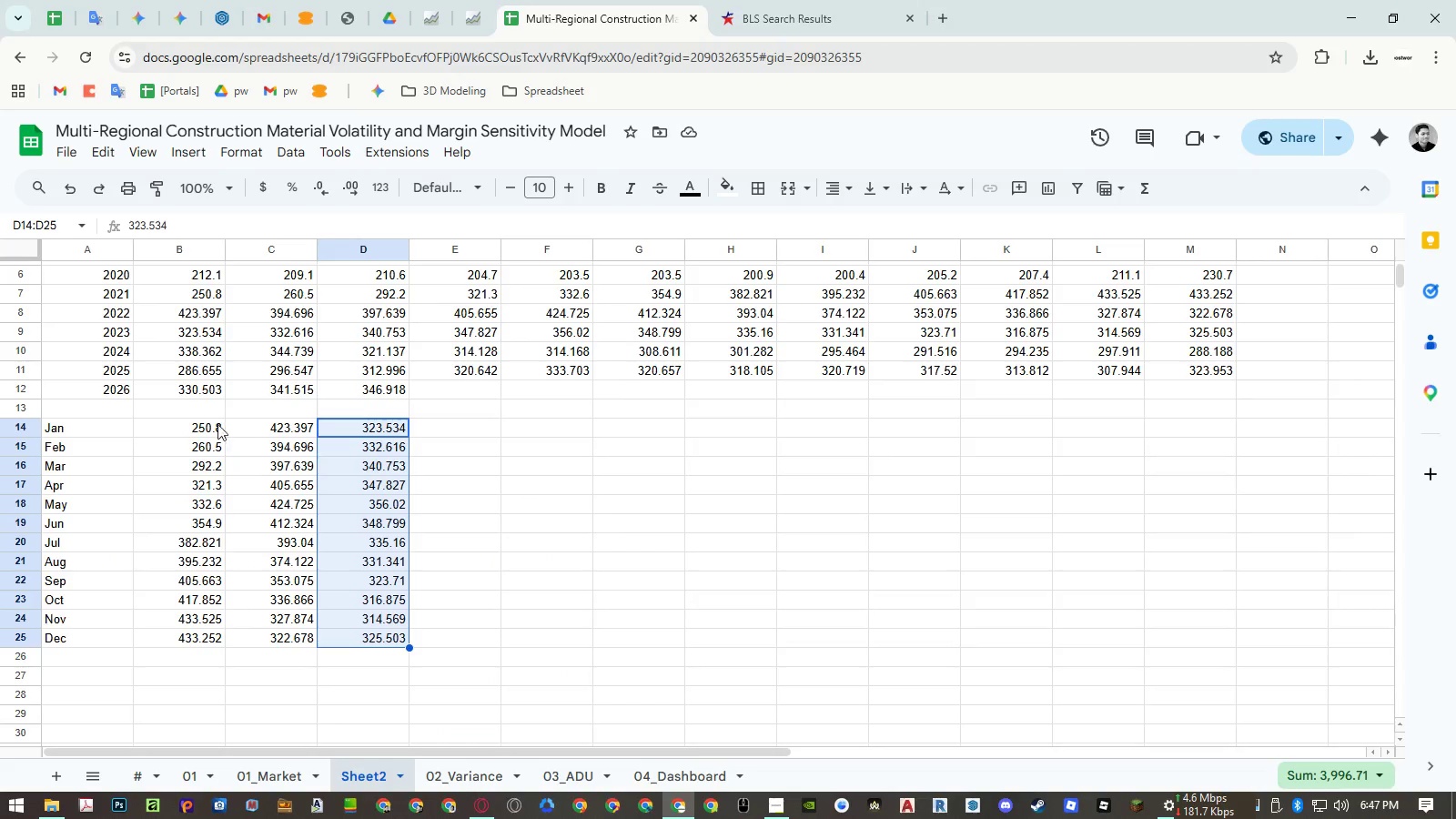 
scroll: coordinate [184, 397], scroll_direction: up, amount: 13.0
 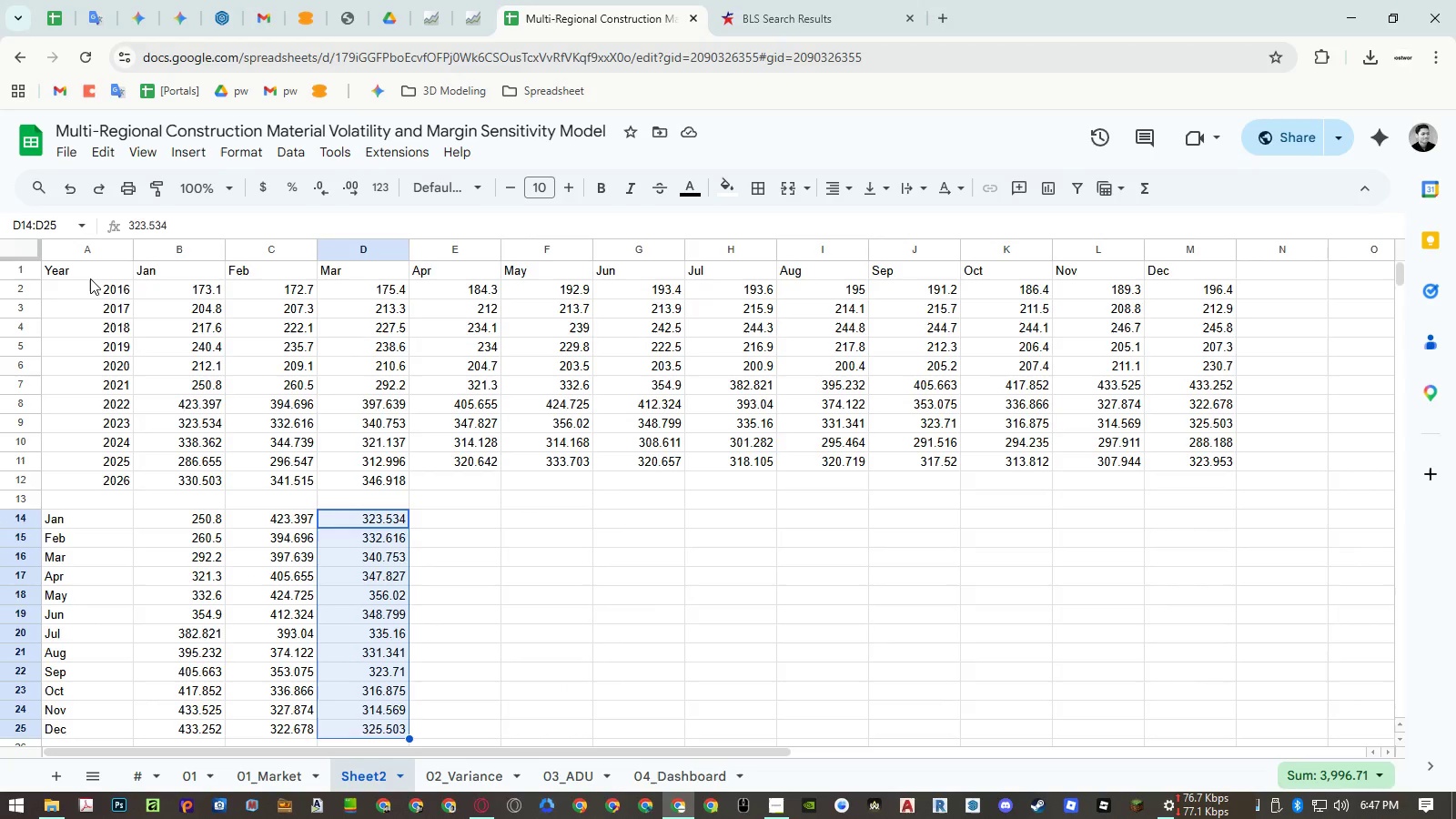 
left_click([88, 277])
 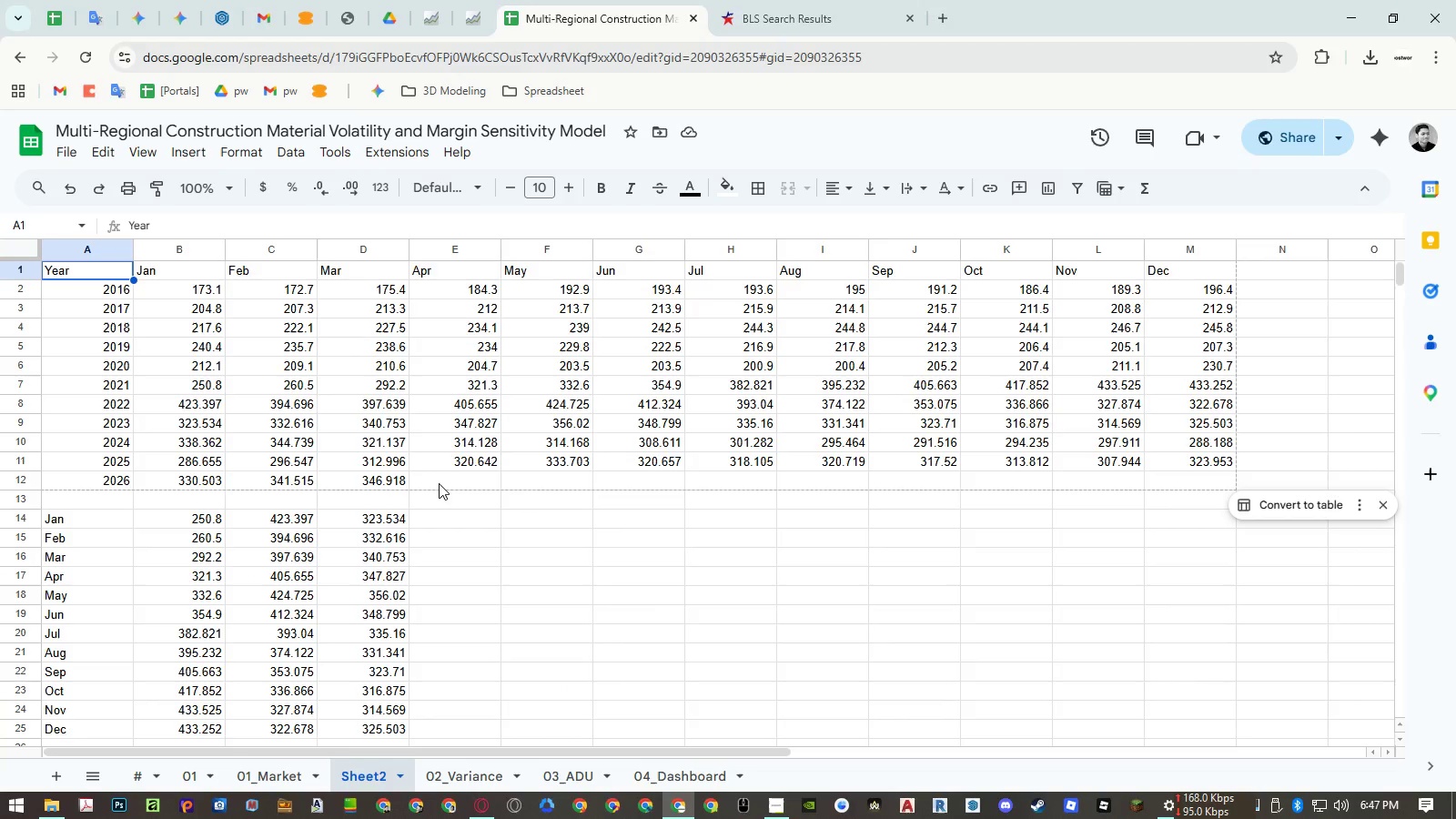 
key(Control+ControlLeft)
 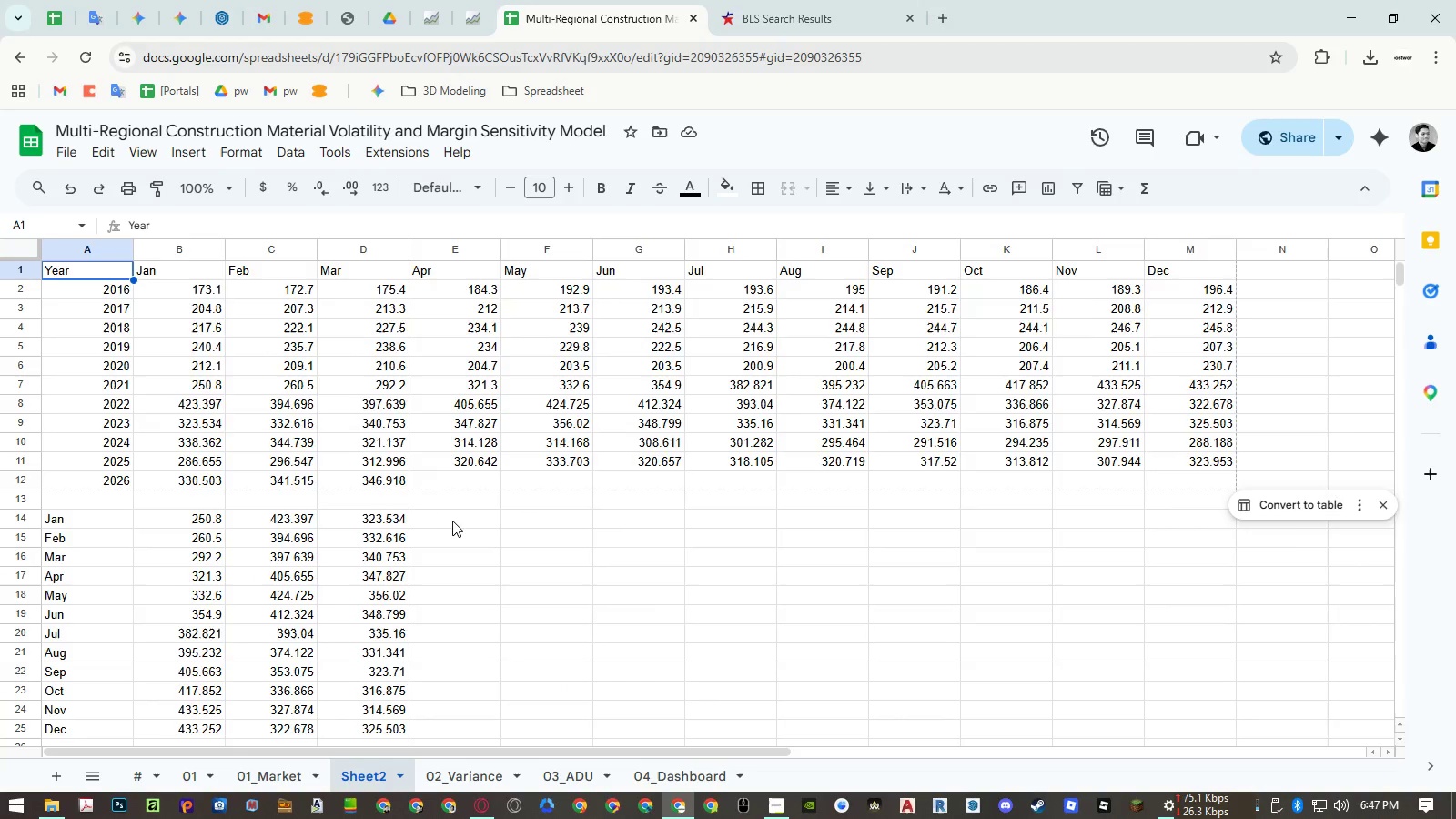 
key(Control+Shift+ShiftLeft)
 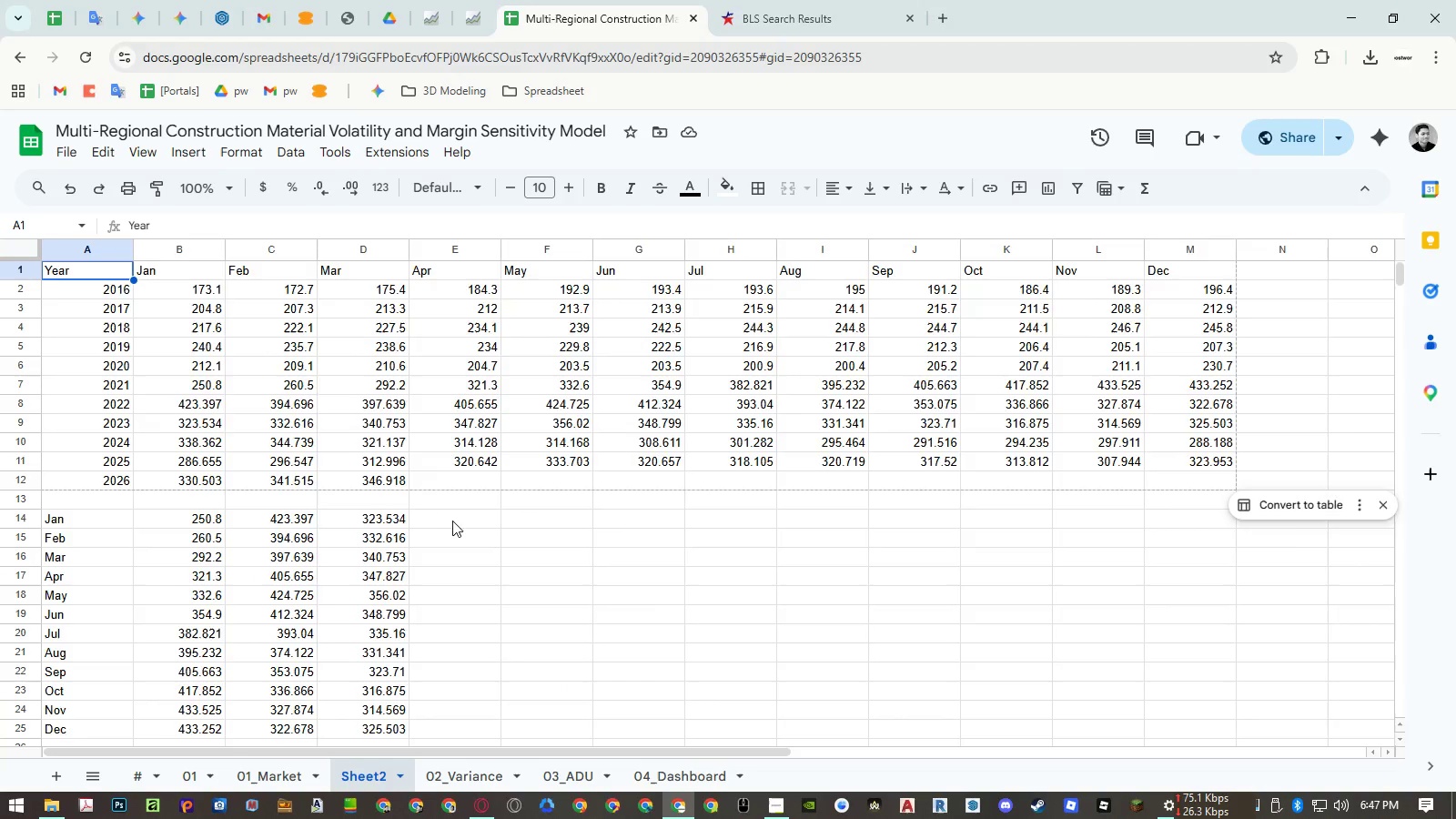 
key(Control+Shift+V)
 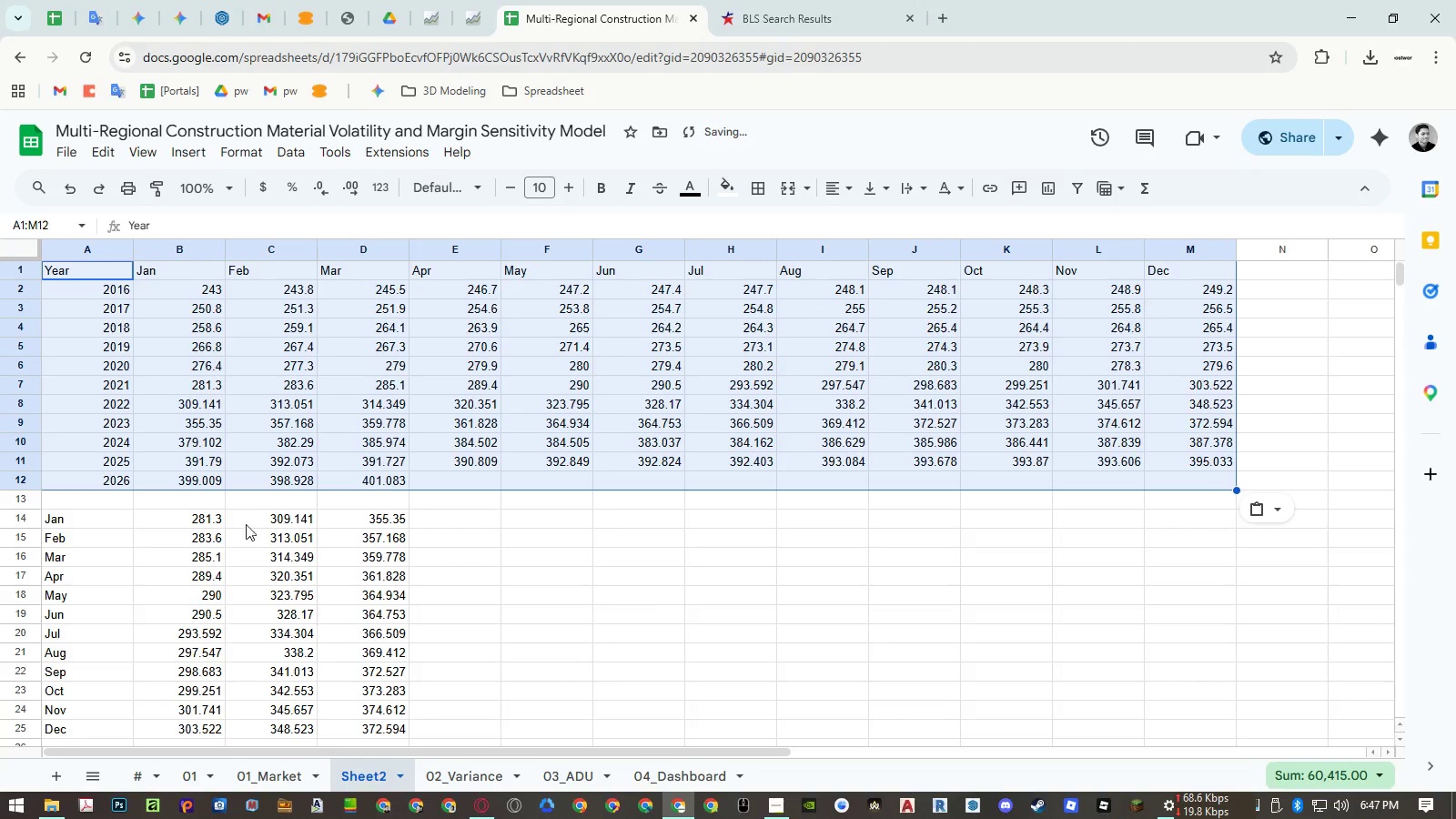 
double_click([207, 523])
 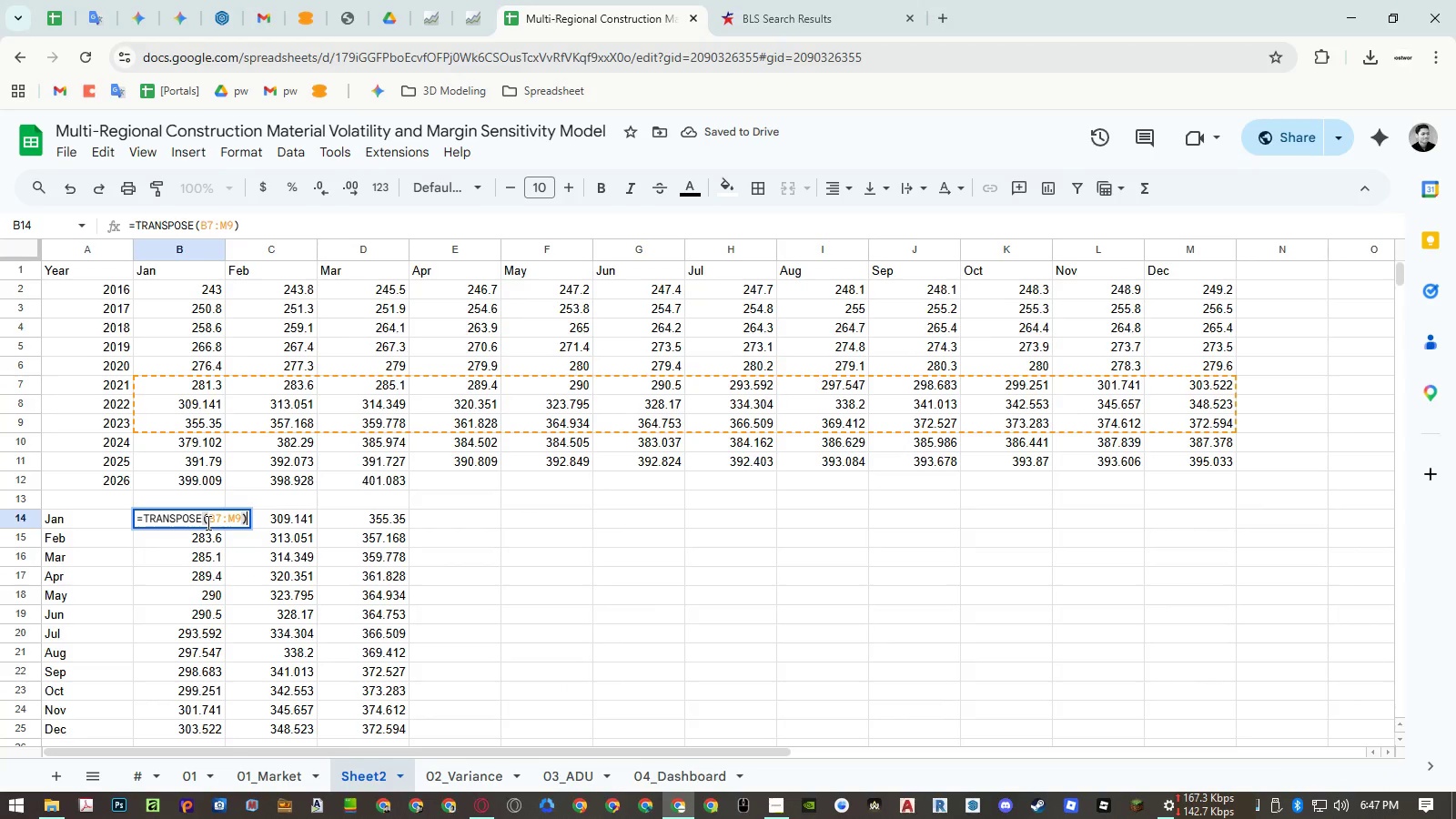 
key(Escape)
 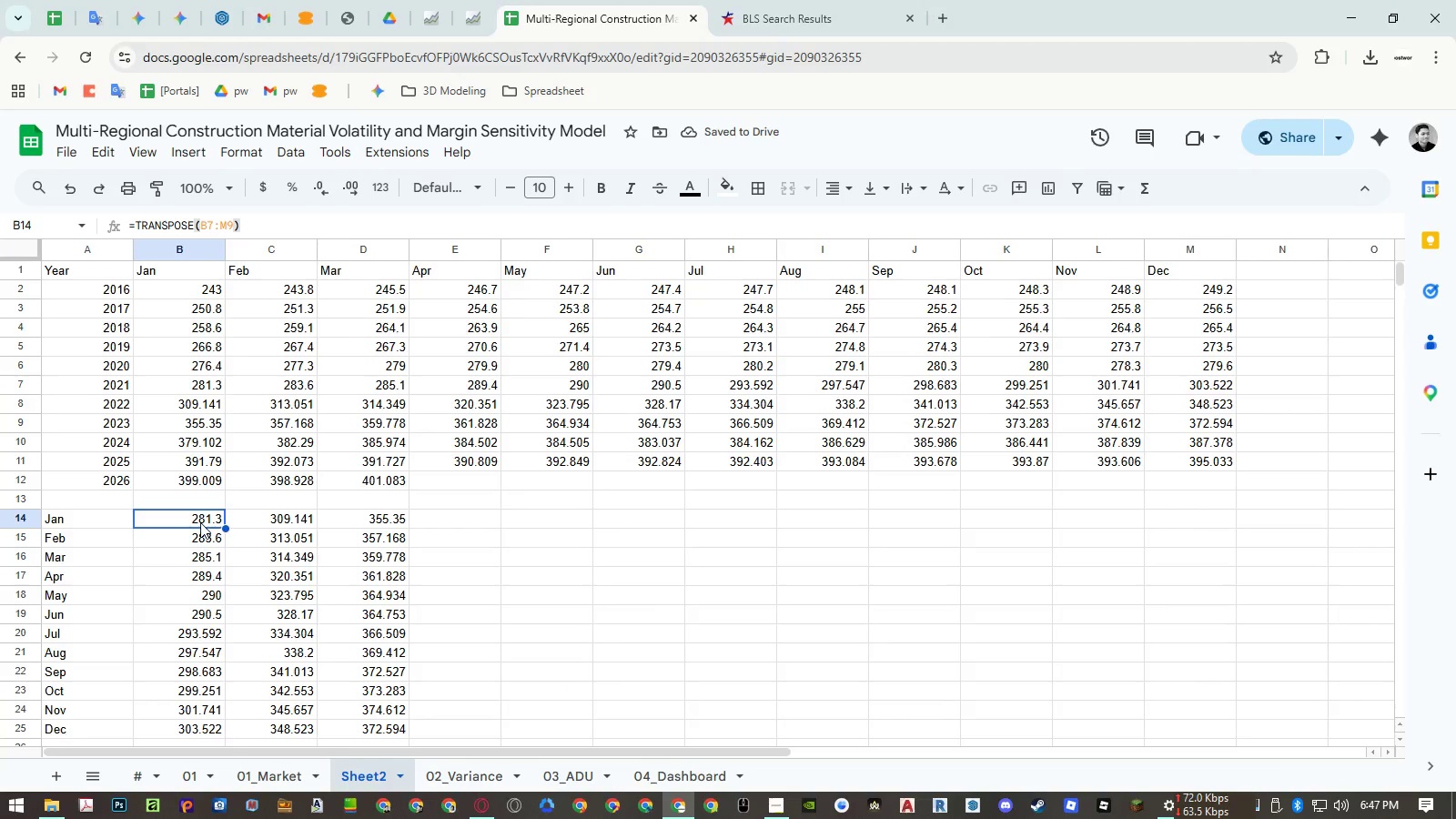 
scroll: coordinate [200, 522], scroll_direction: down, amount: 1.0
 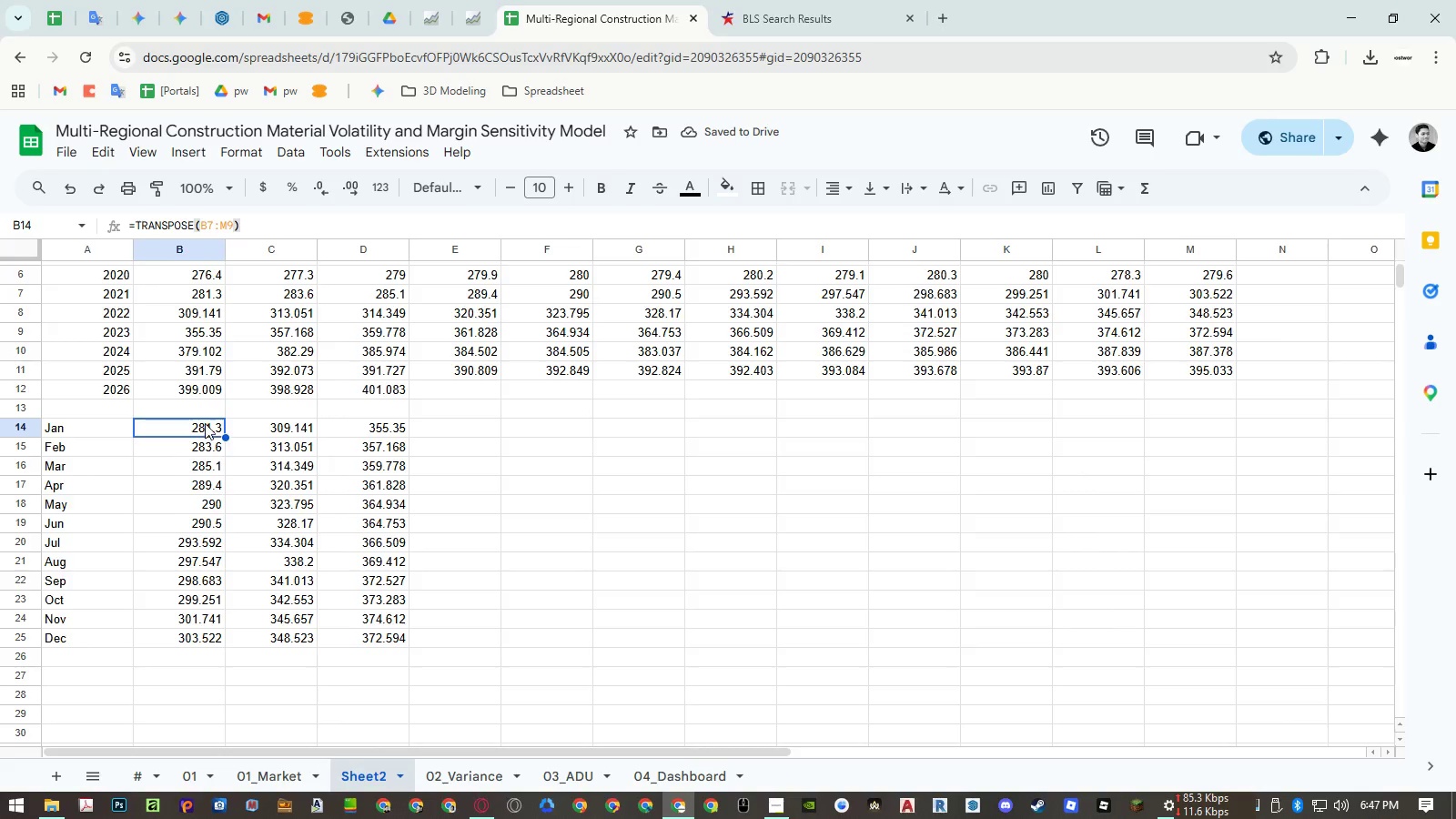 
left_click_drag(start_coordinate=[205, 423], to_coordinate=[195, 633])
 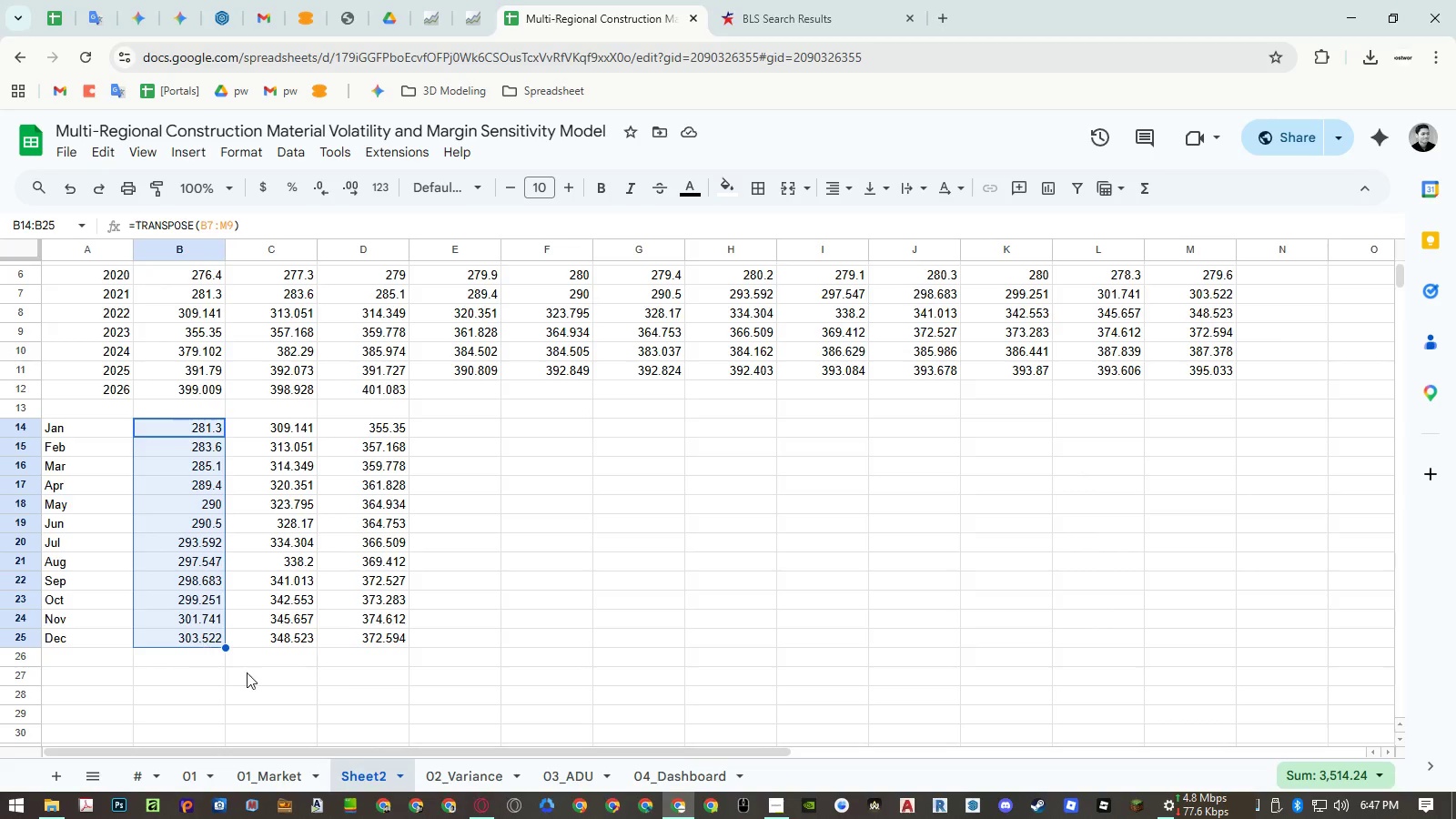 
key(Control+ControlLeft)
 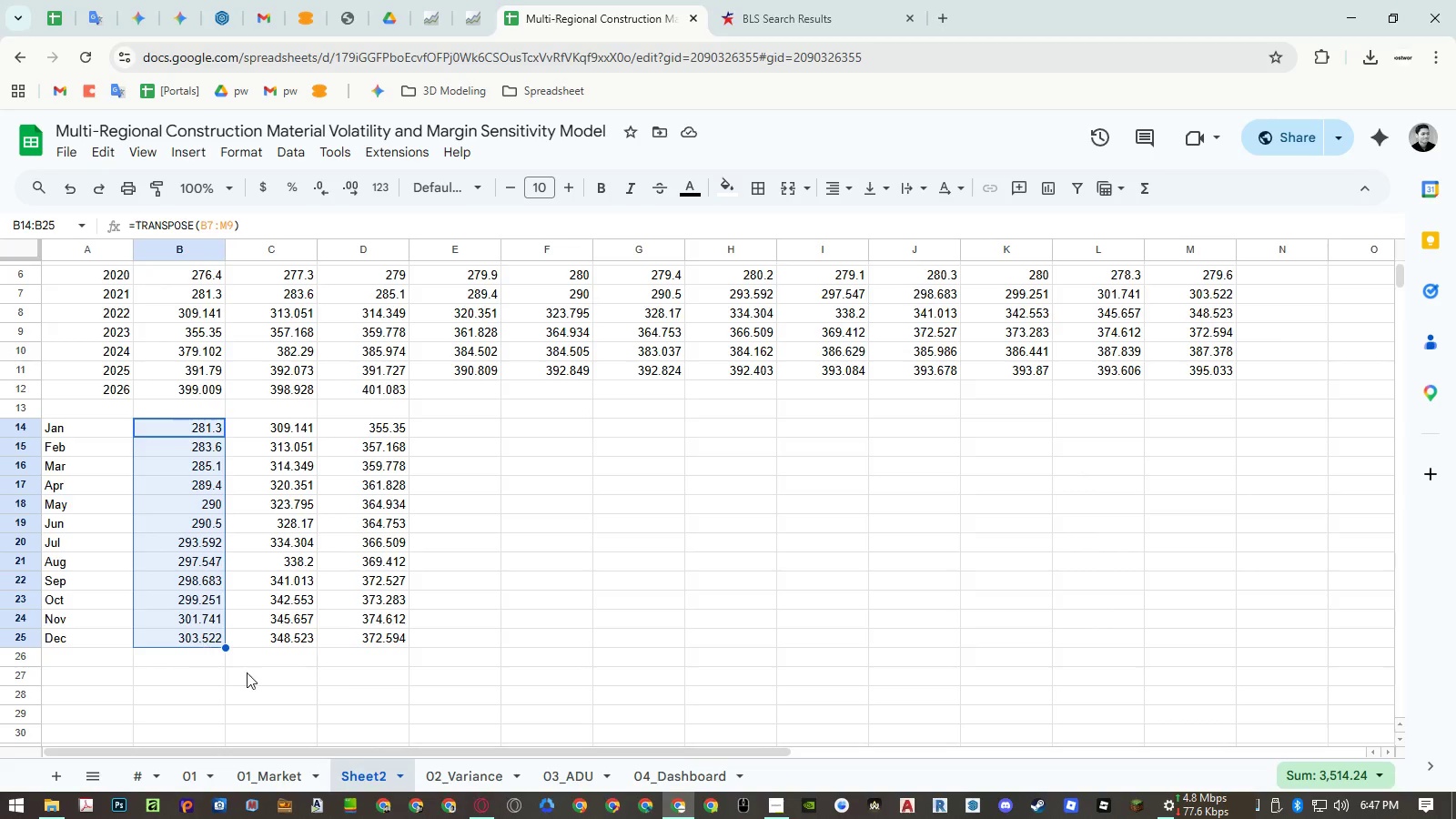 
key(Control+C)
 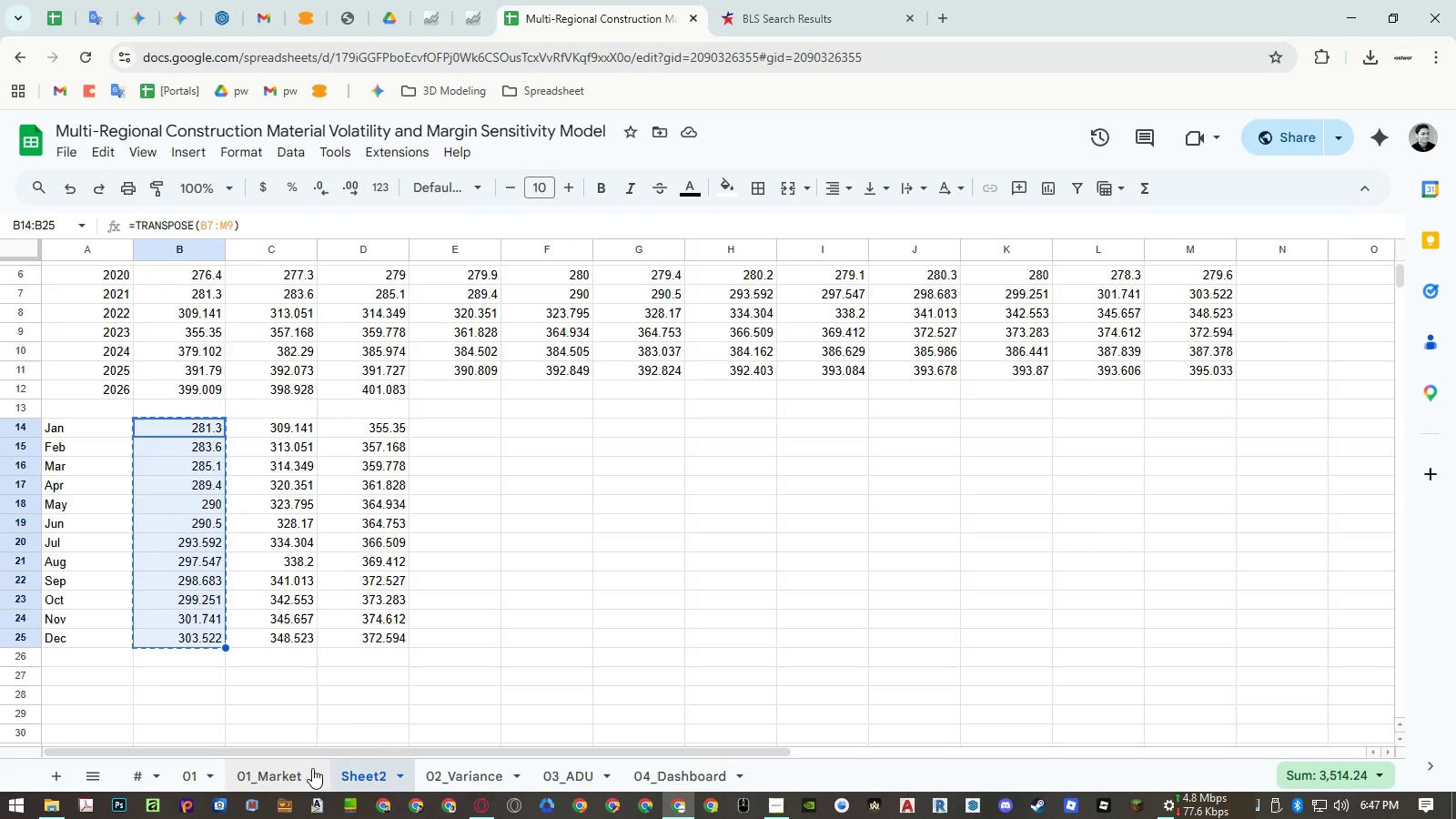 
left_click([290, 774])
 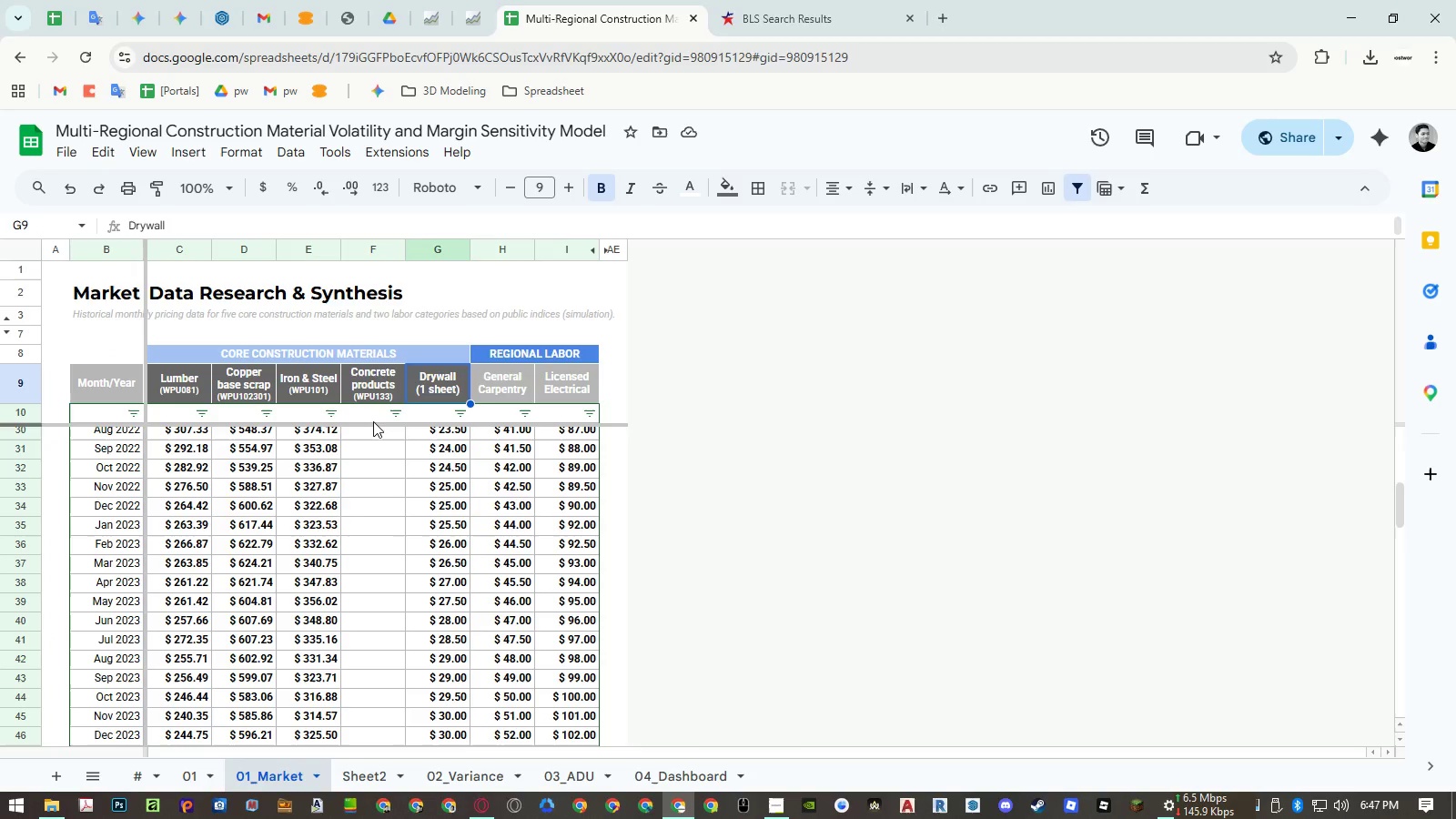 
left_click([371, 418])
 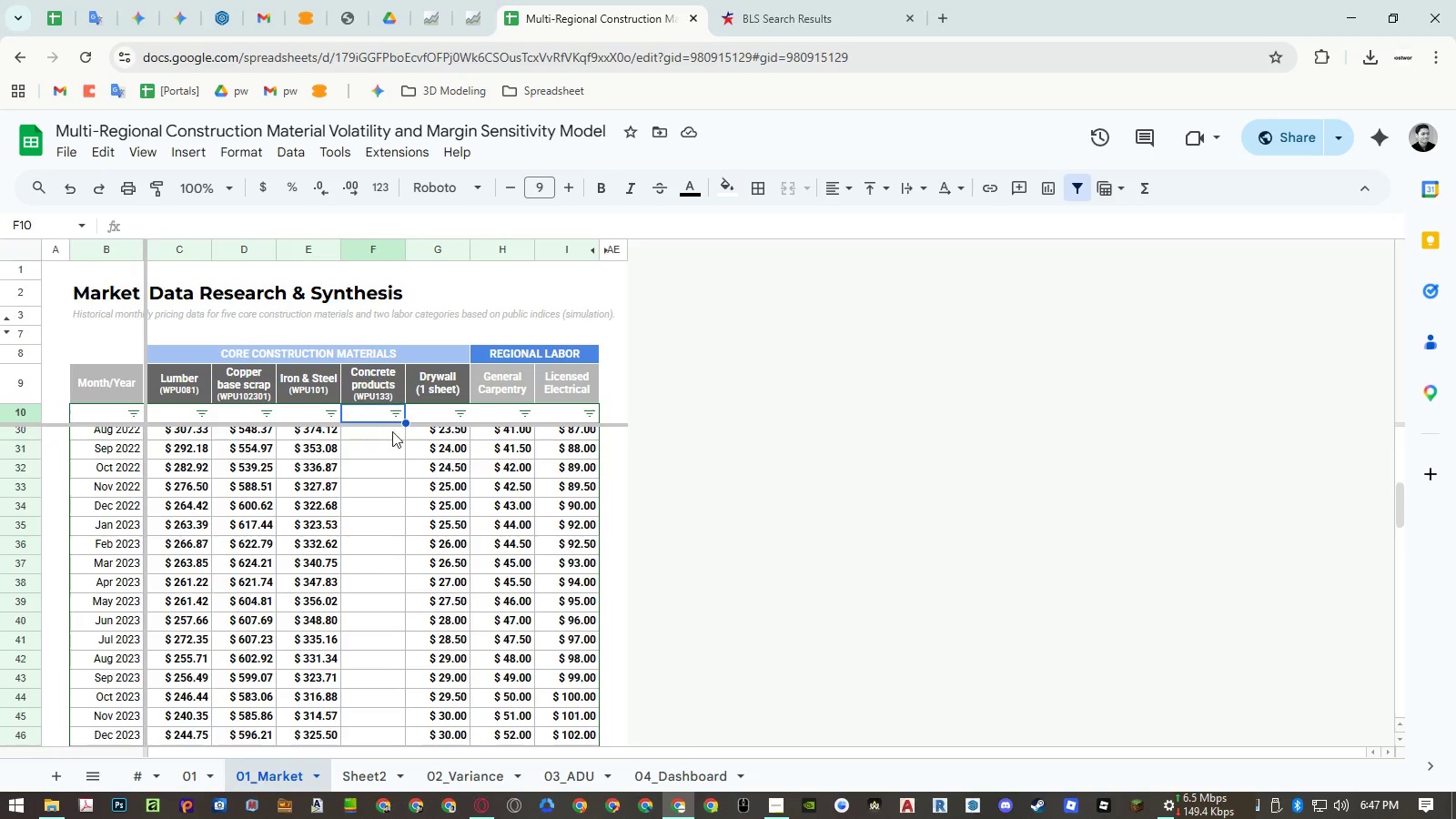 
key(ArrowDown)
 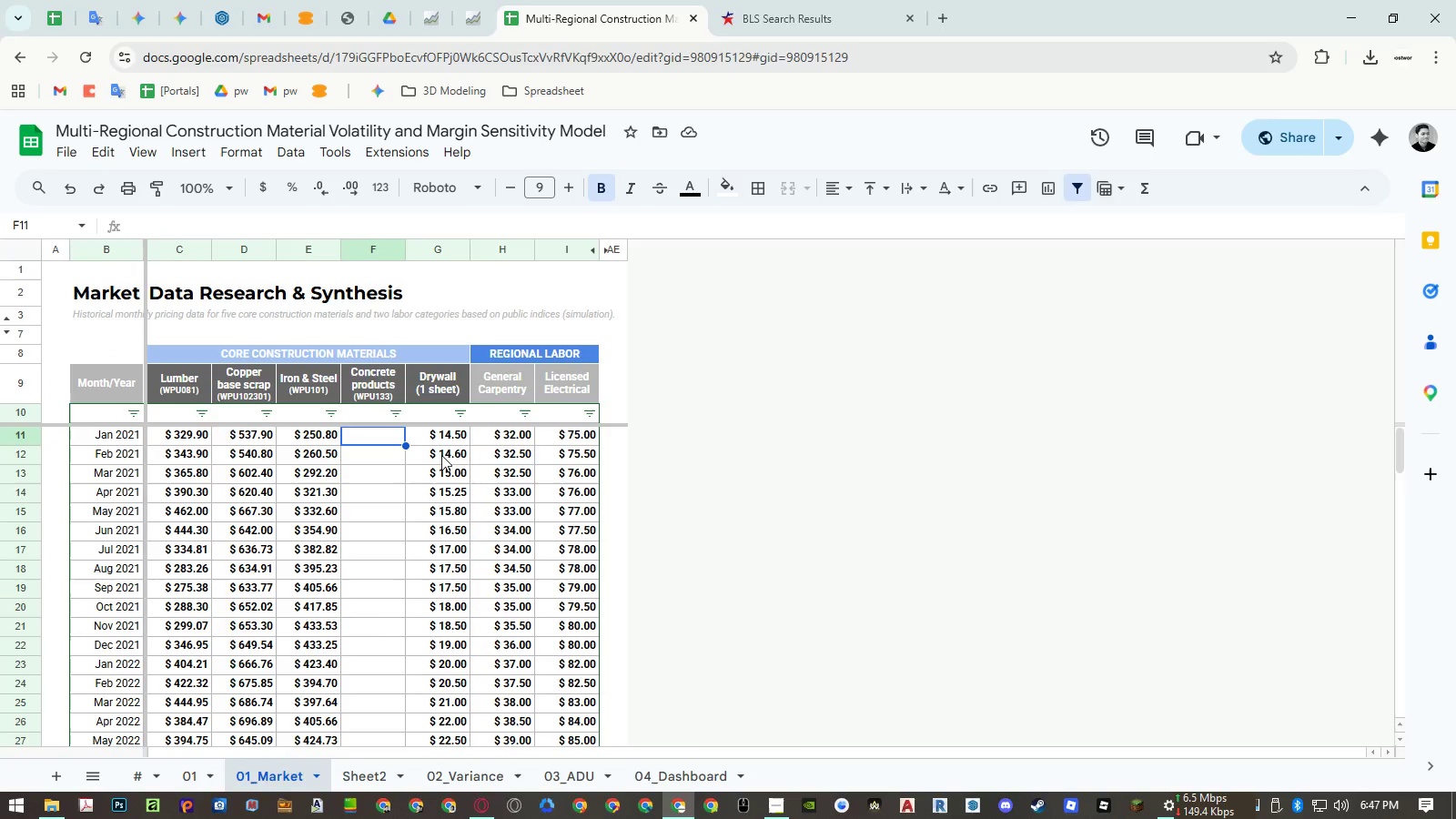 
key(Control+ControlLeft)
 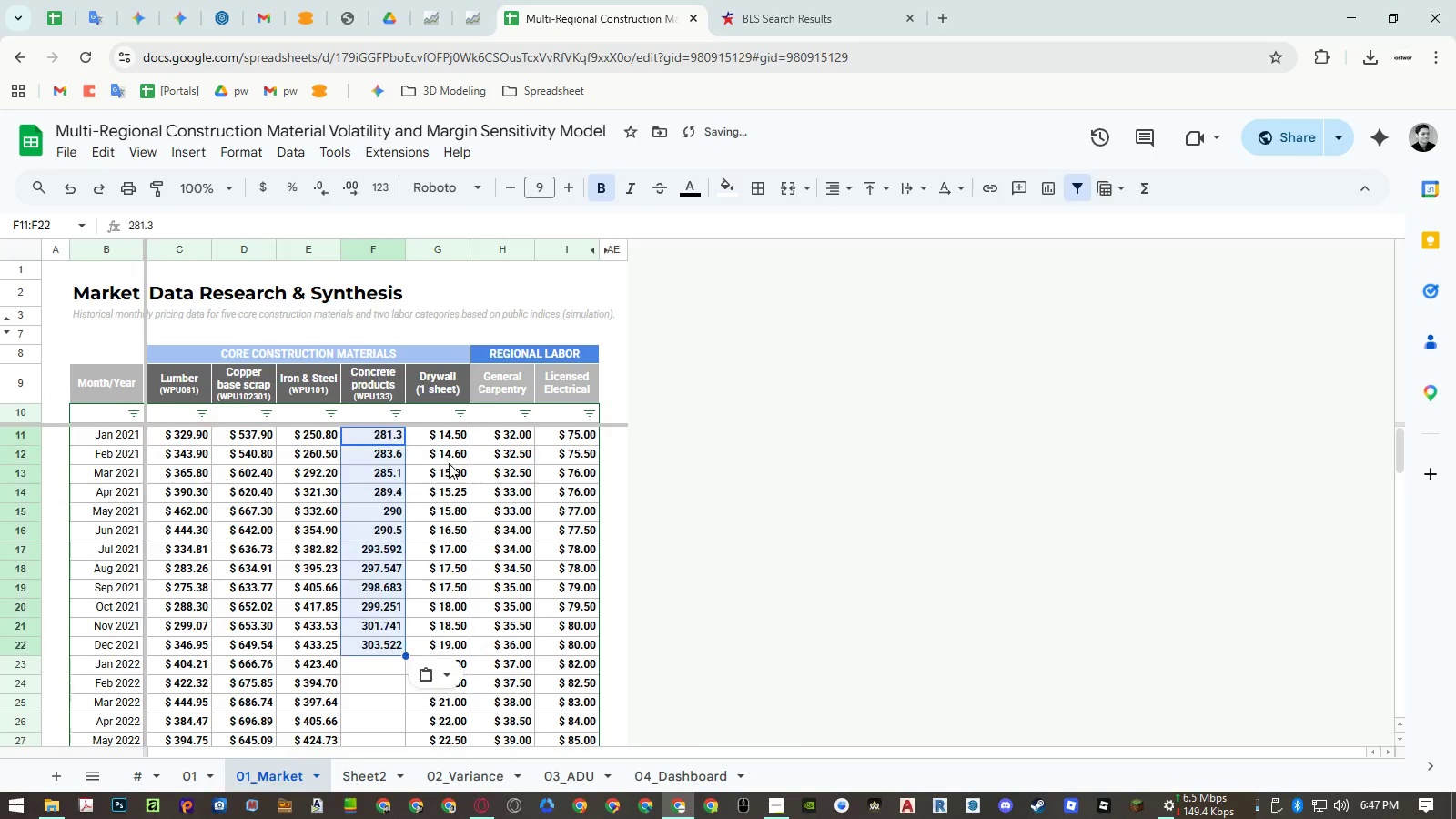 
key(Control+Shift+ShiftLeft)
 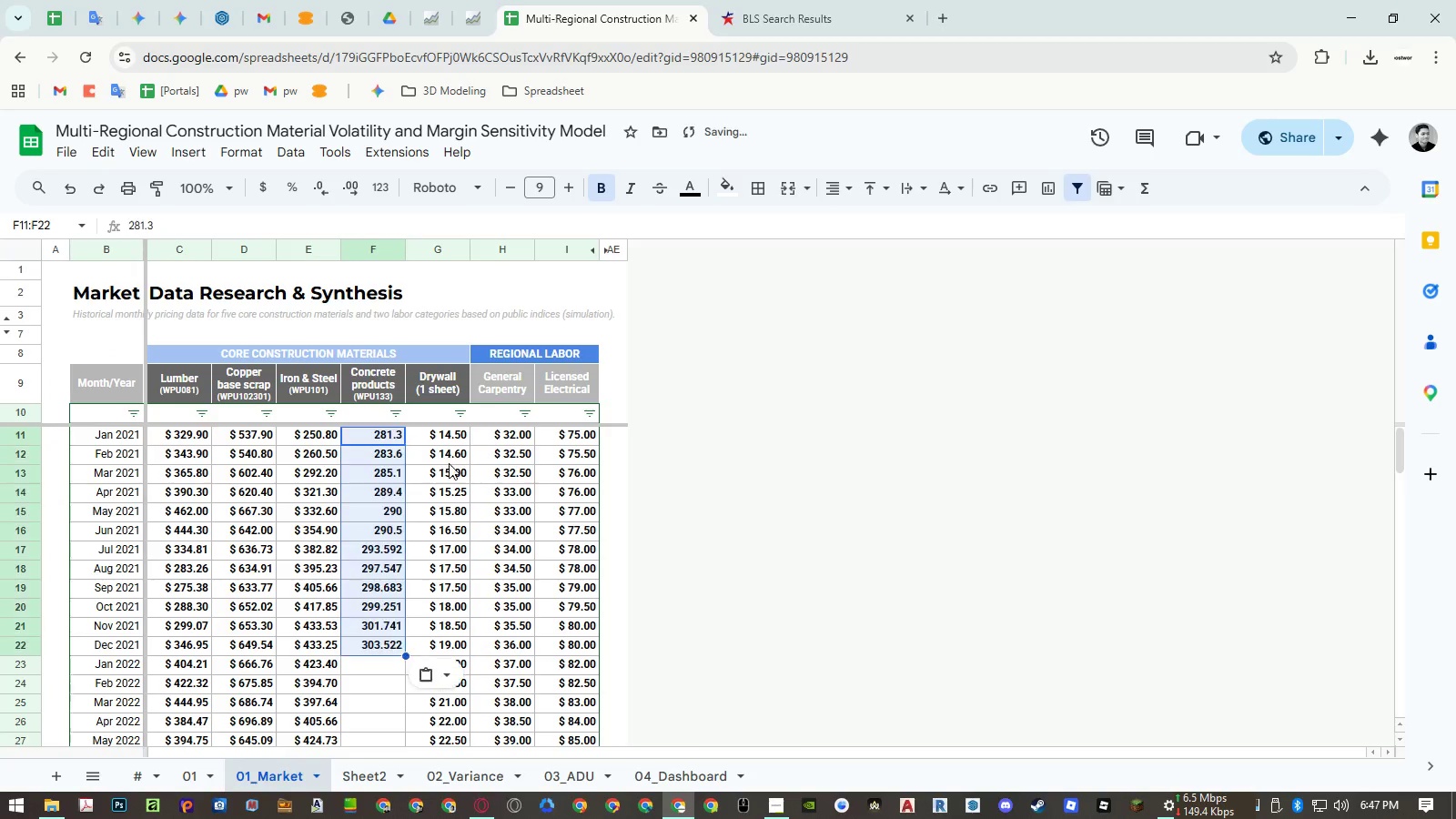 
key(Control+Shift+V)
 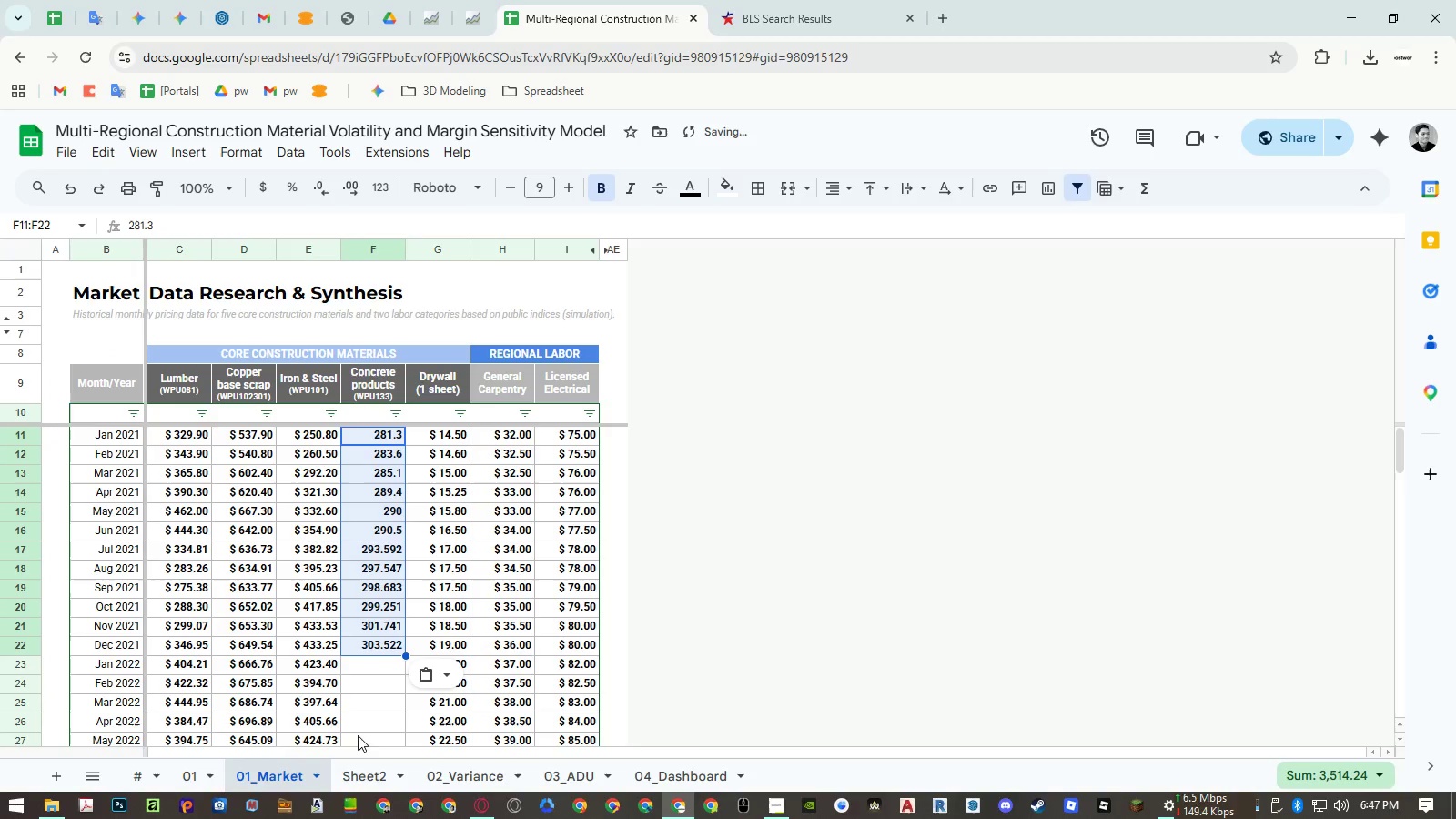 
left_click([364, 765])
 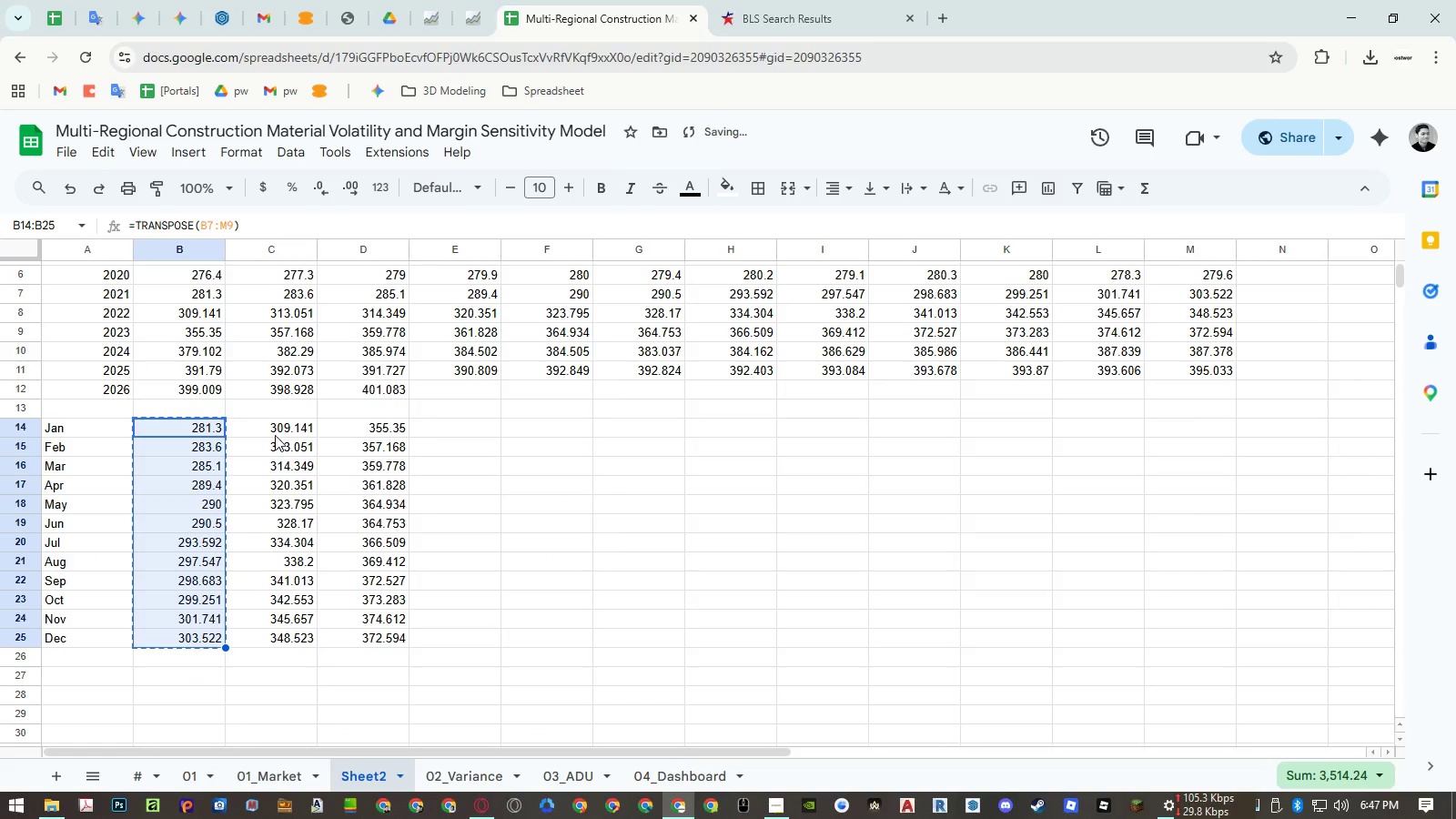 
left_click_drag(start_coordinate=[275, 433], to_coordinate=[270, 630])
 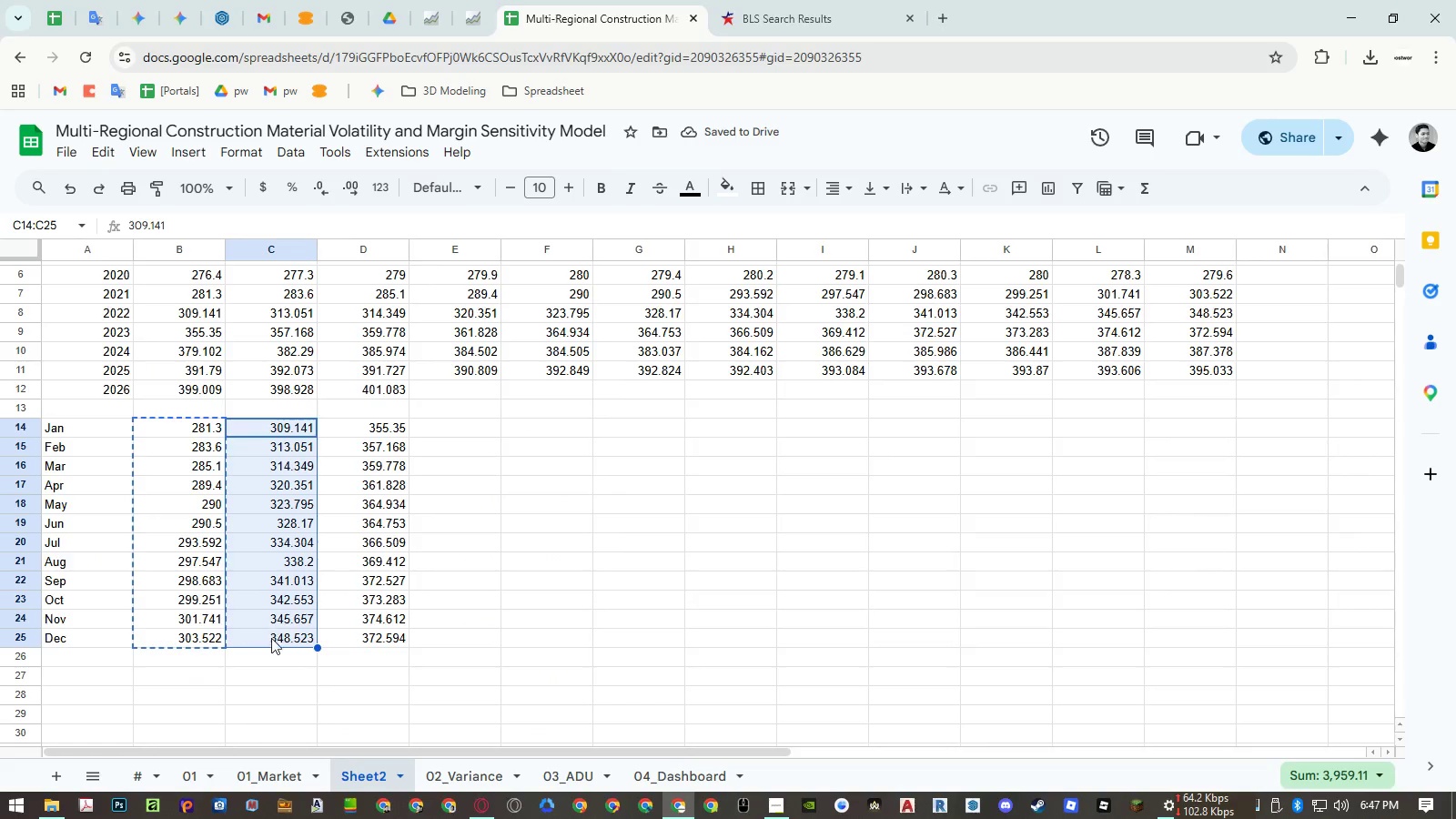 
key(Control+ControlLeft)
 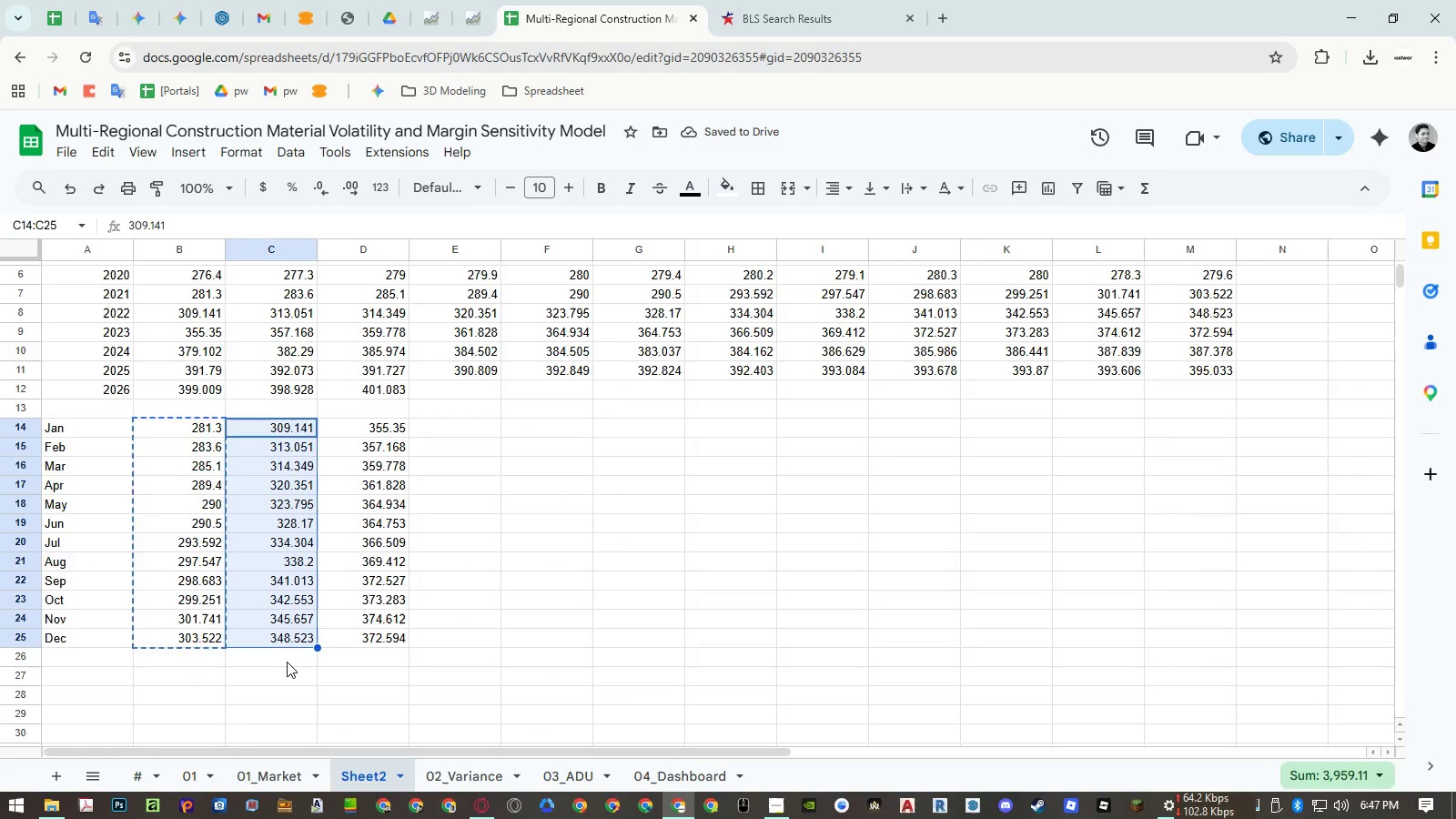 
key(Control+C)
 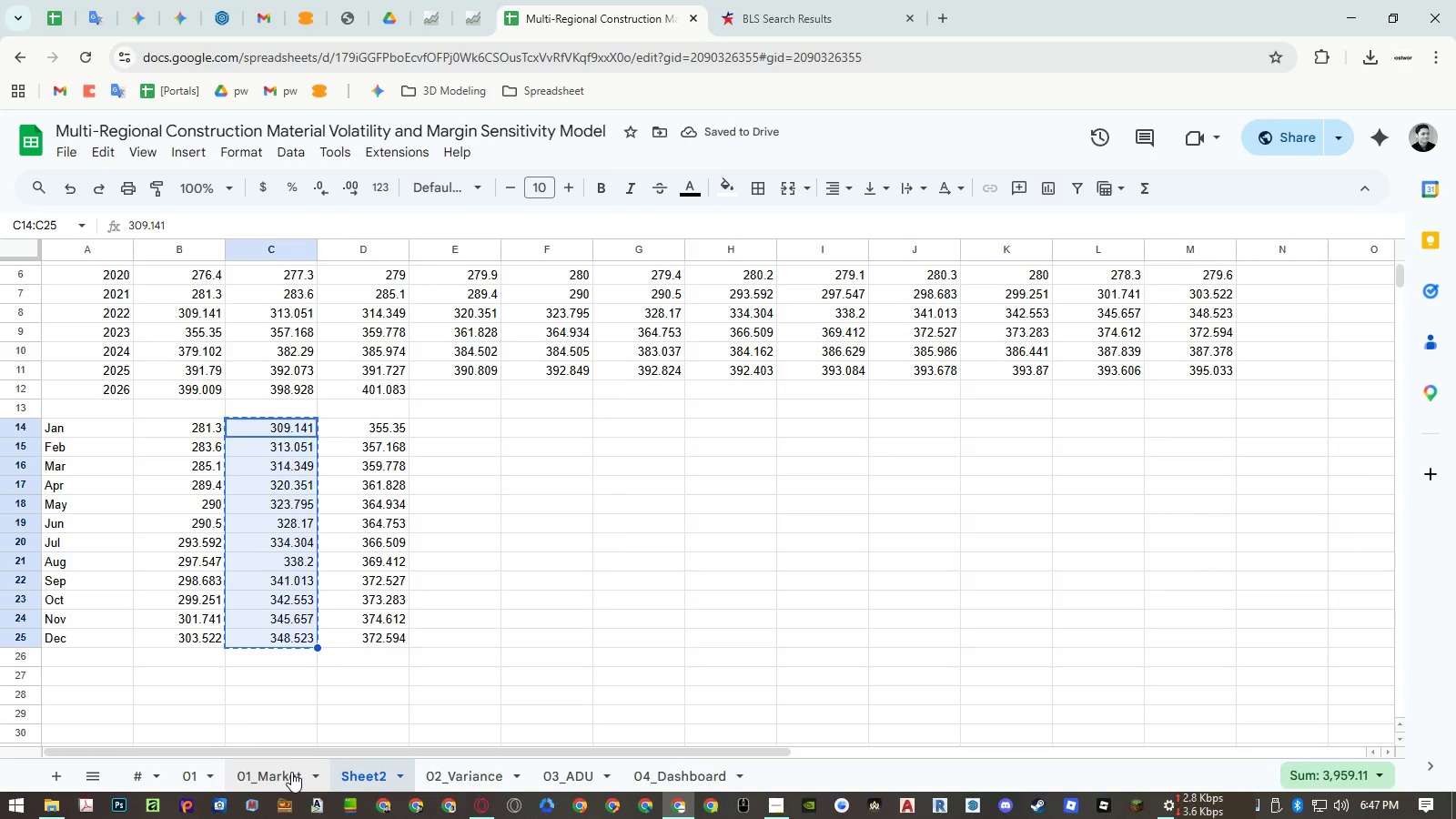 
left_click([291, 771])
 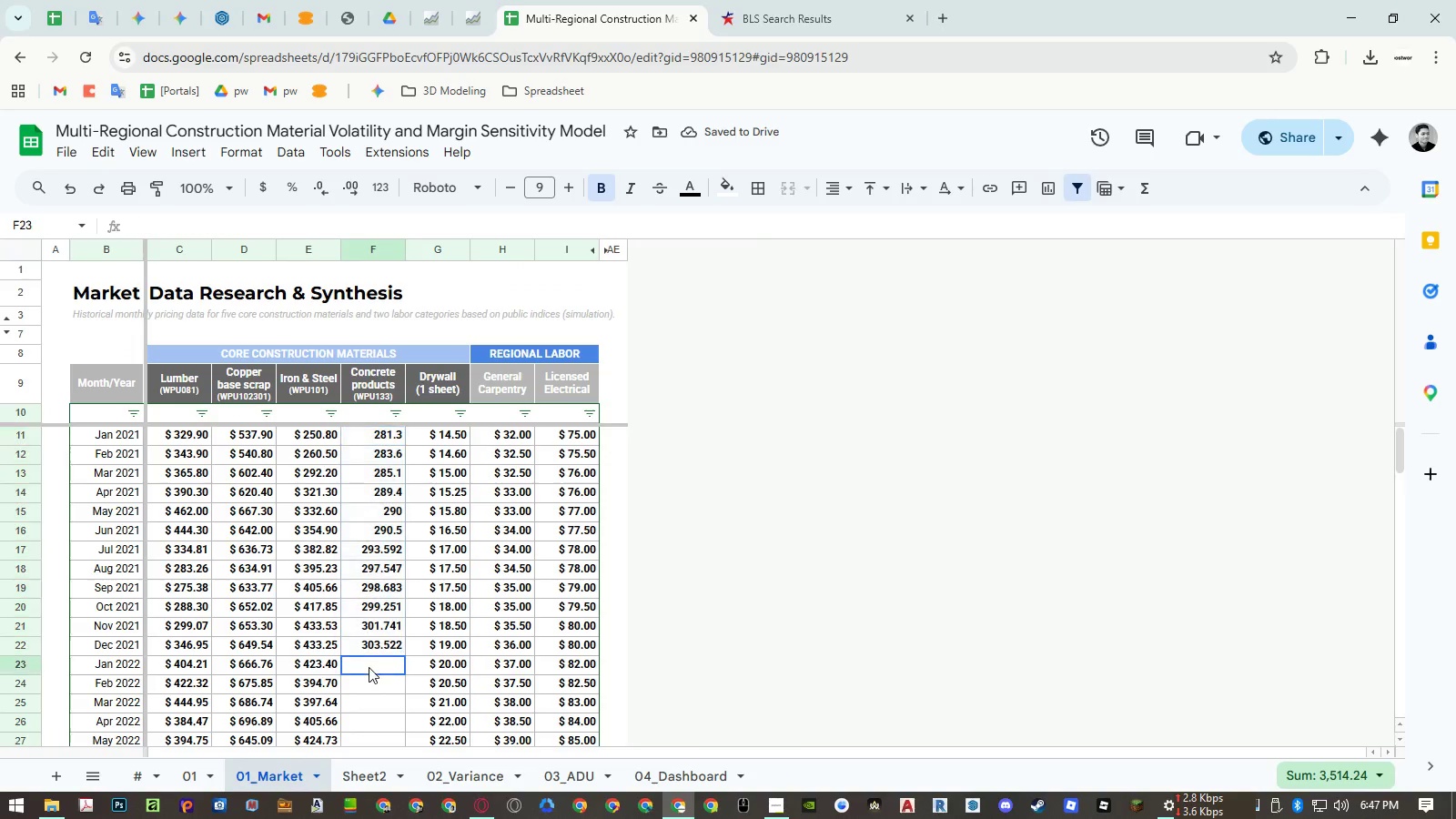 
left_click([369, 667])
 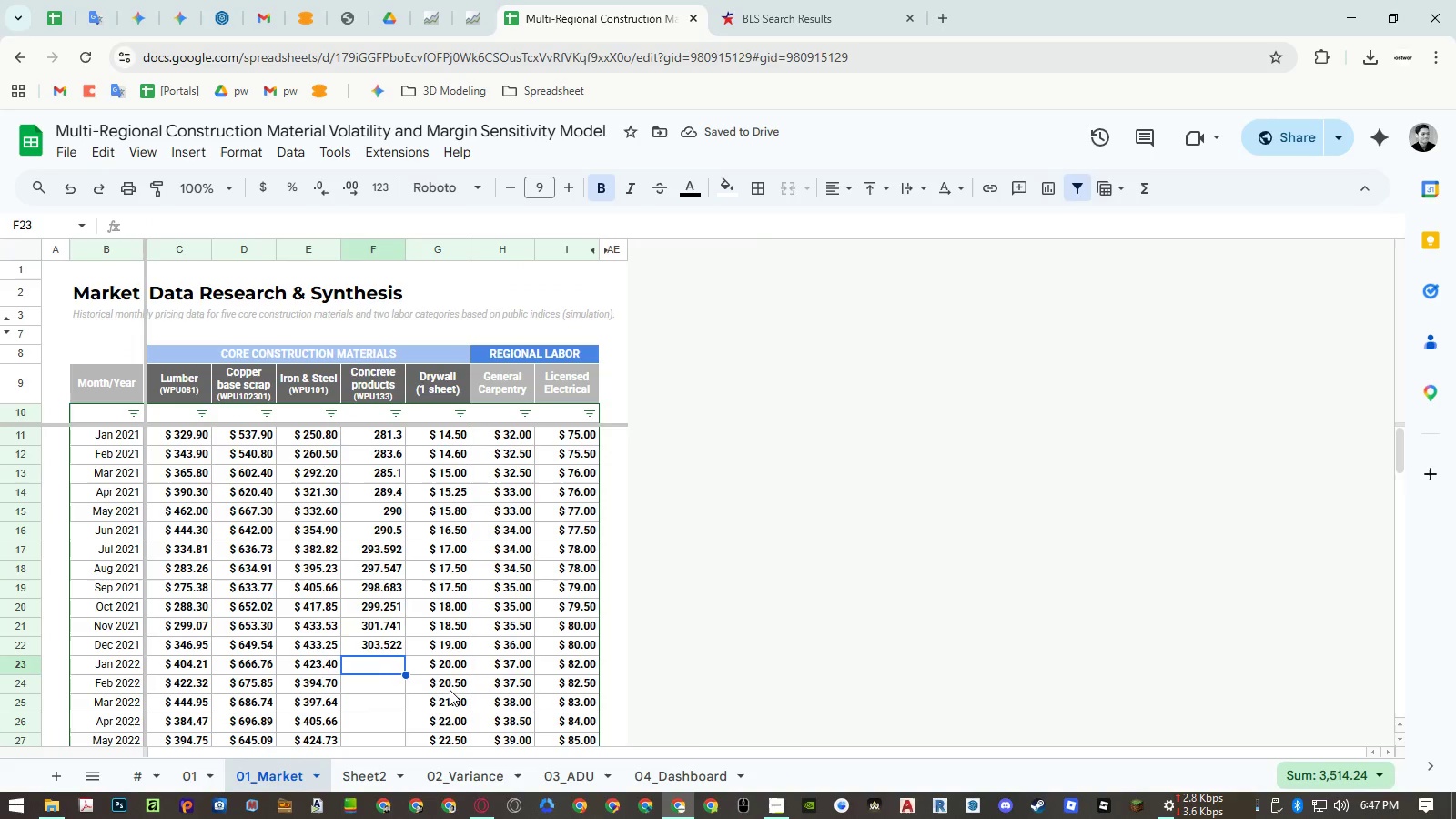 
key(Control+ControlLeft)
 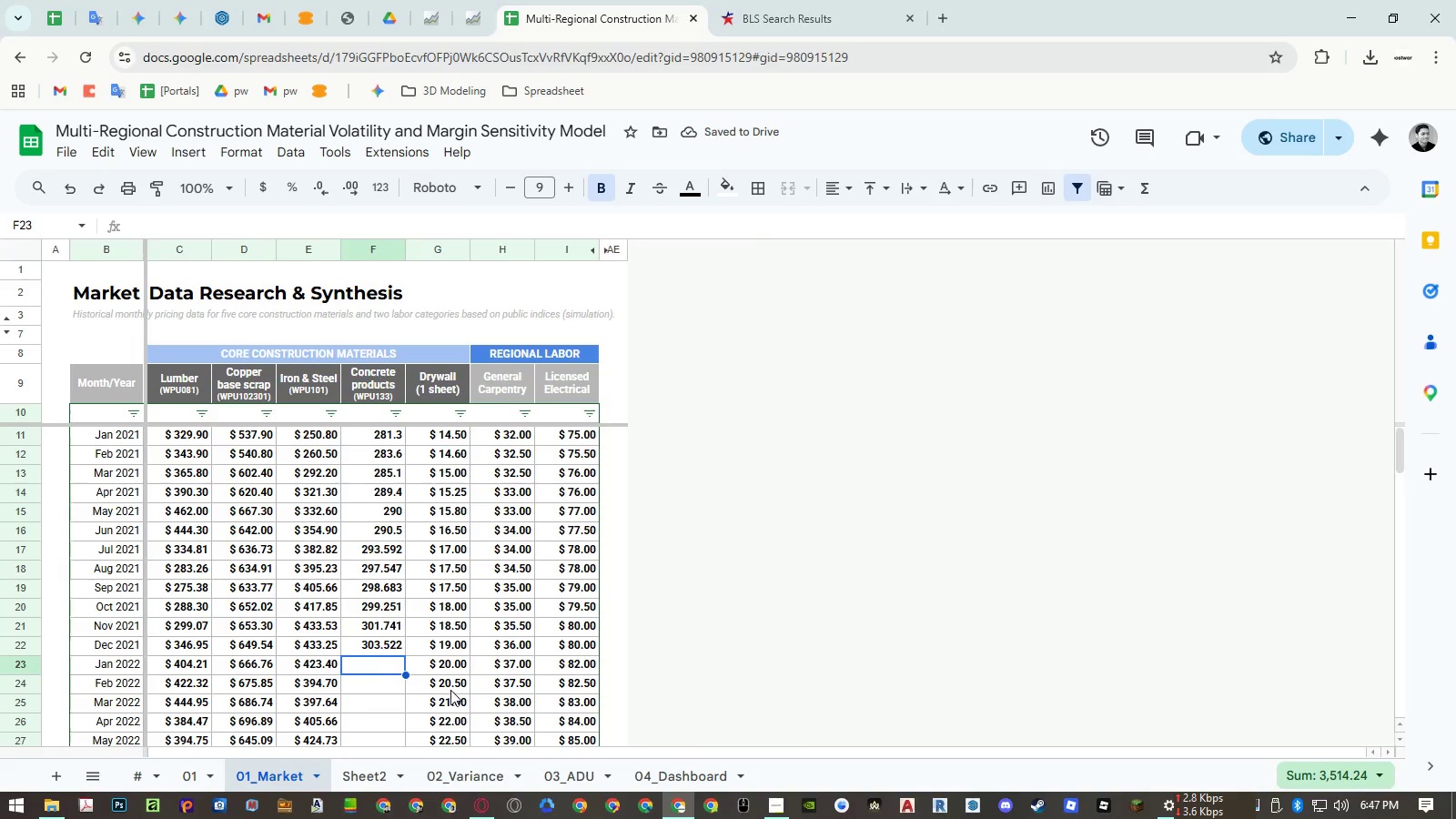 
key(Control+Shift+ShiftLeft)
 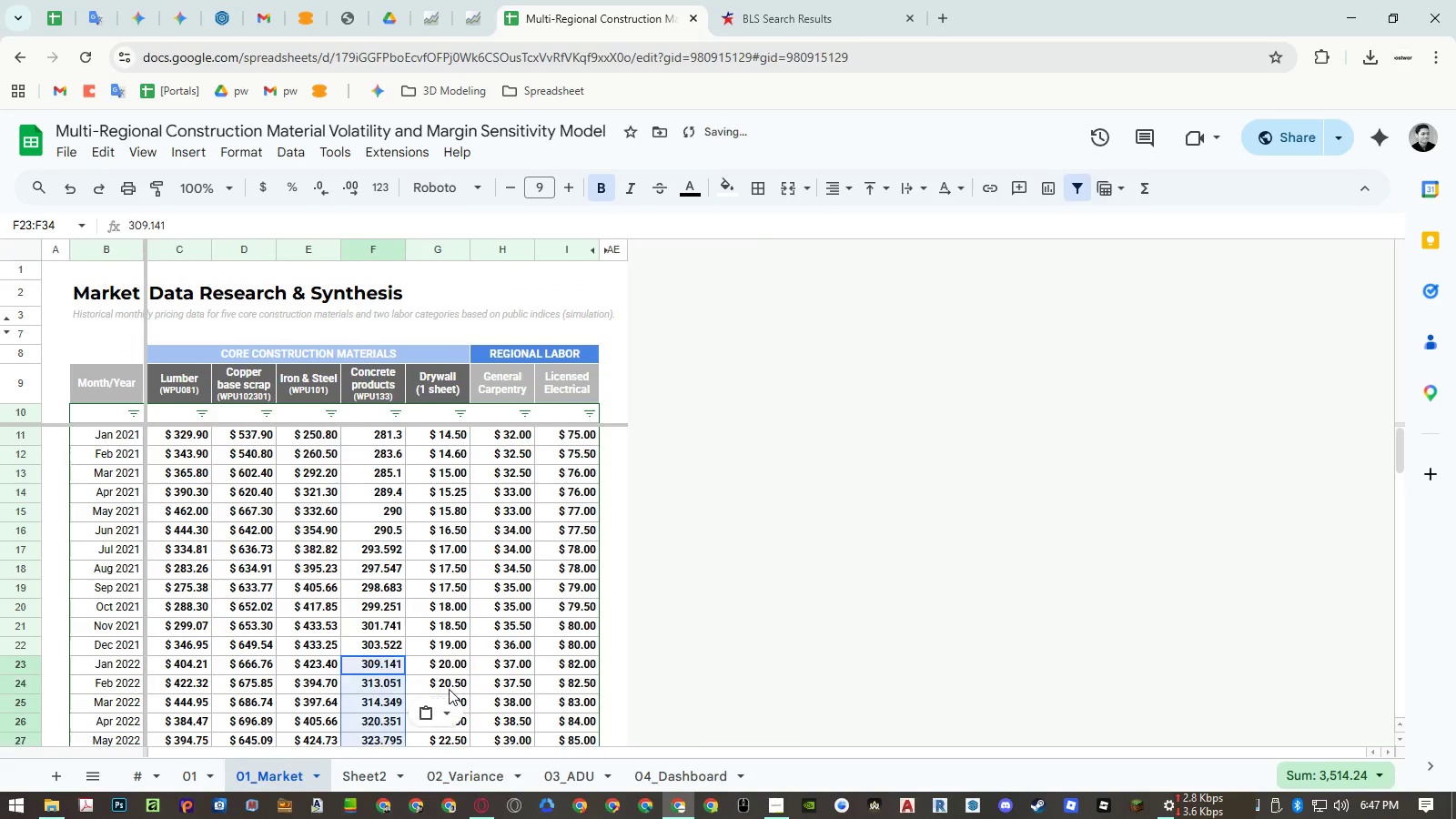 
key(Control+Shift+V)
 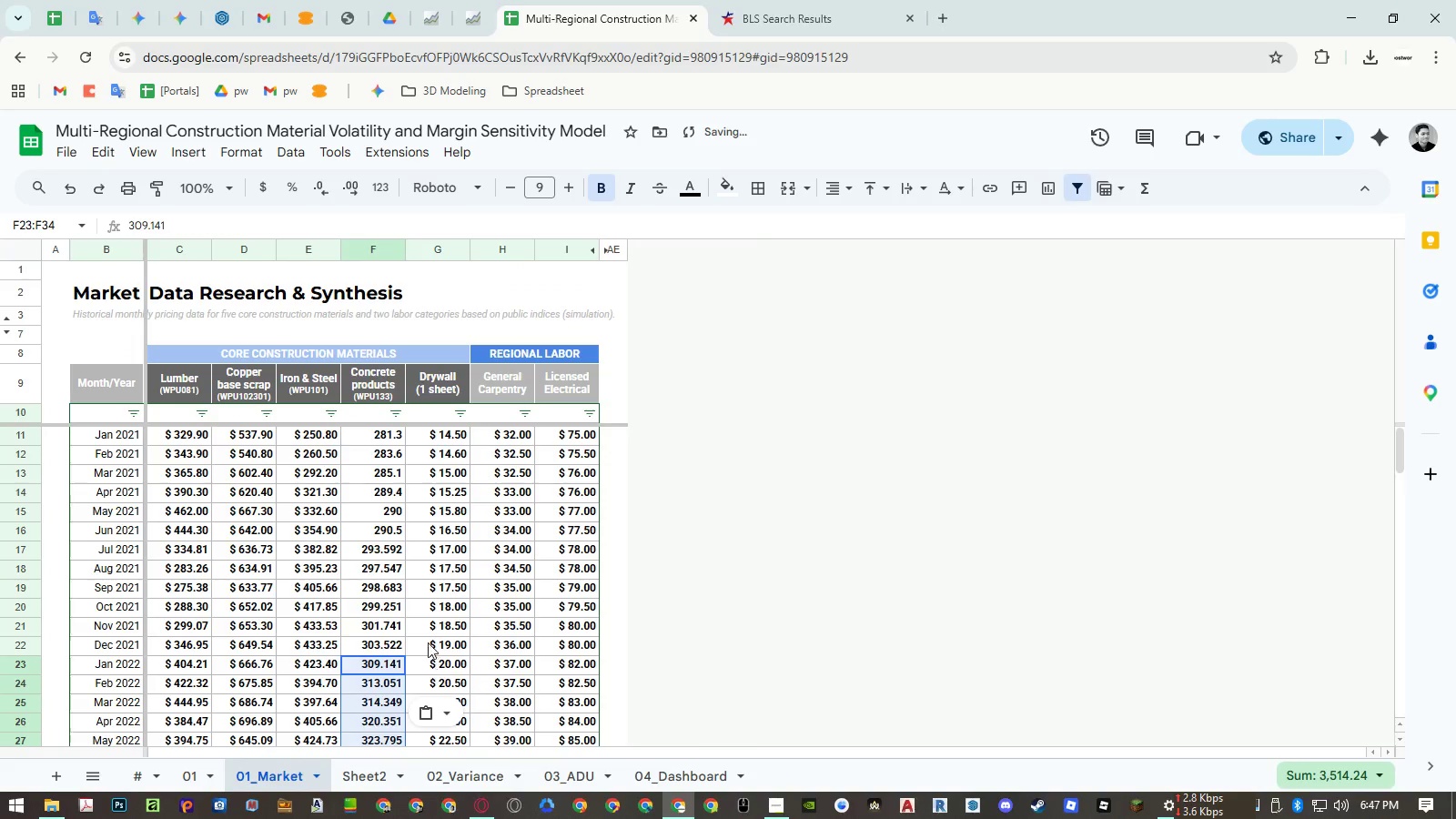 
scroll: coordinate [428, 642], scroll_direction: down, amount: 3.0
 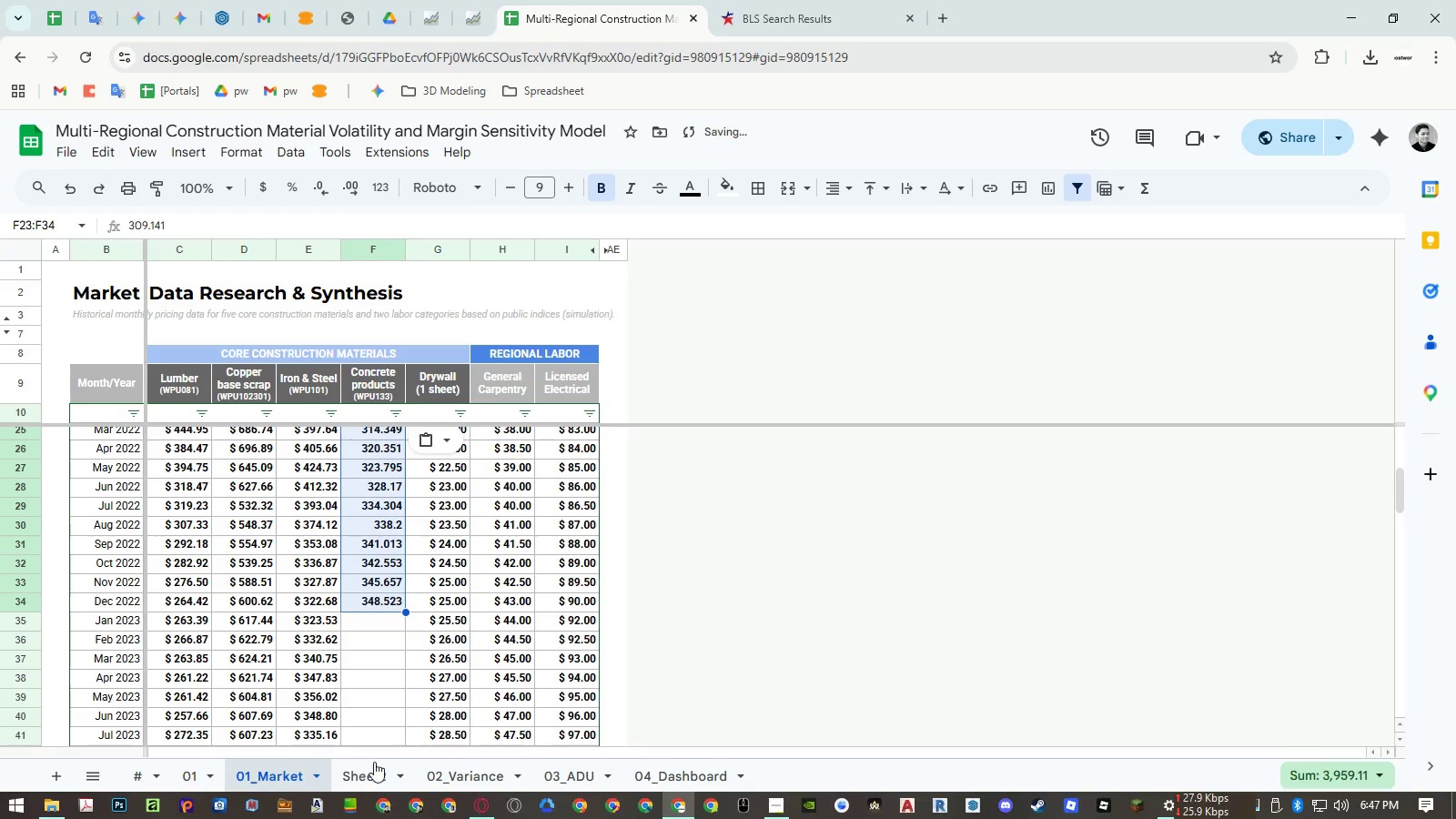 
left_click([369, 769])
 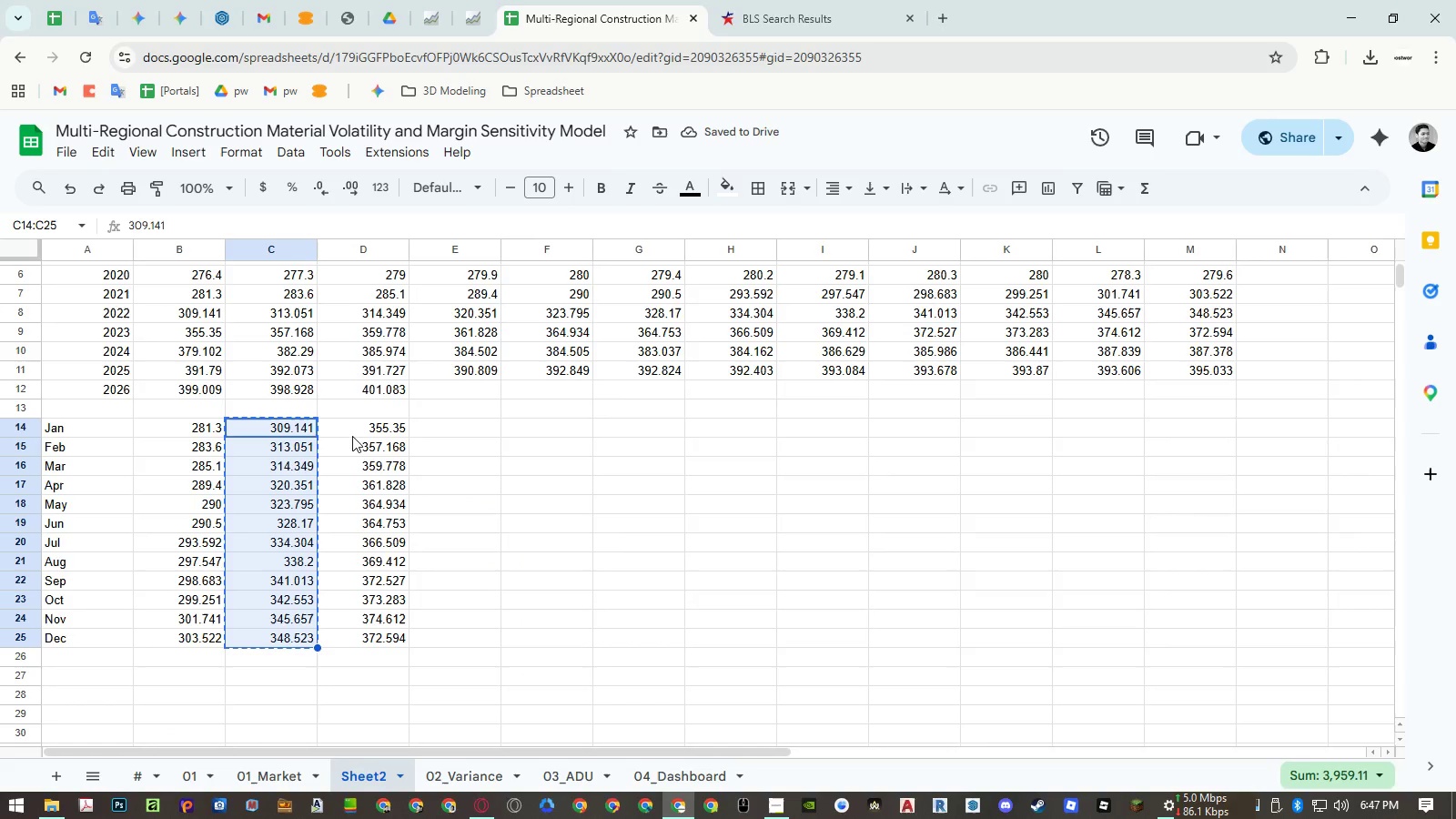 
left_click_drag(start_coordinate=[356, 430], to_coordinate=[360, 633])
 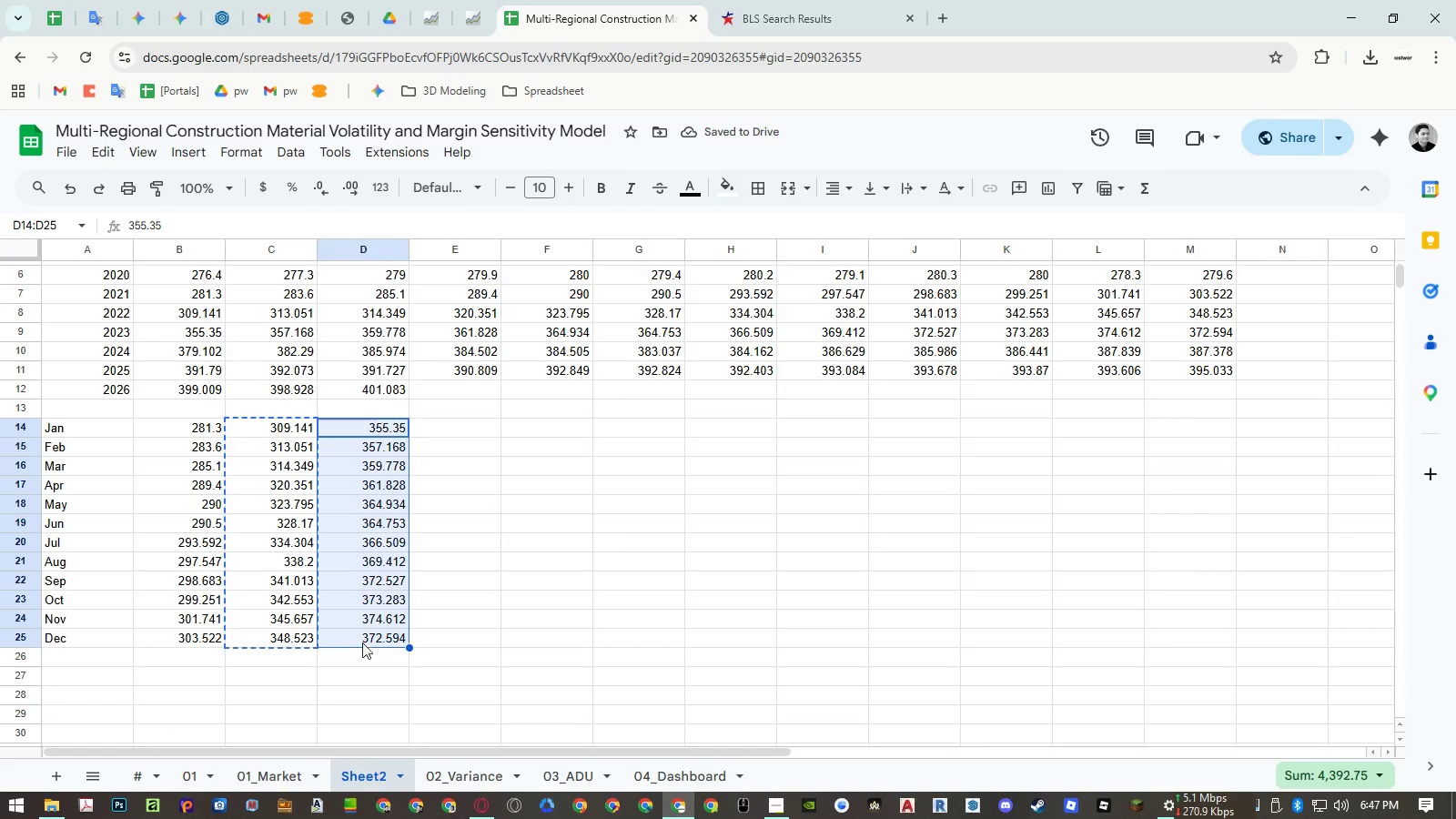 
key(Control+ControlLeft)
 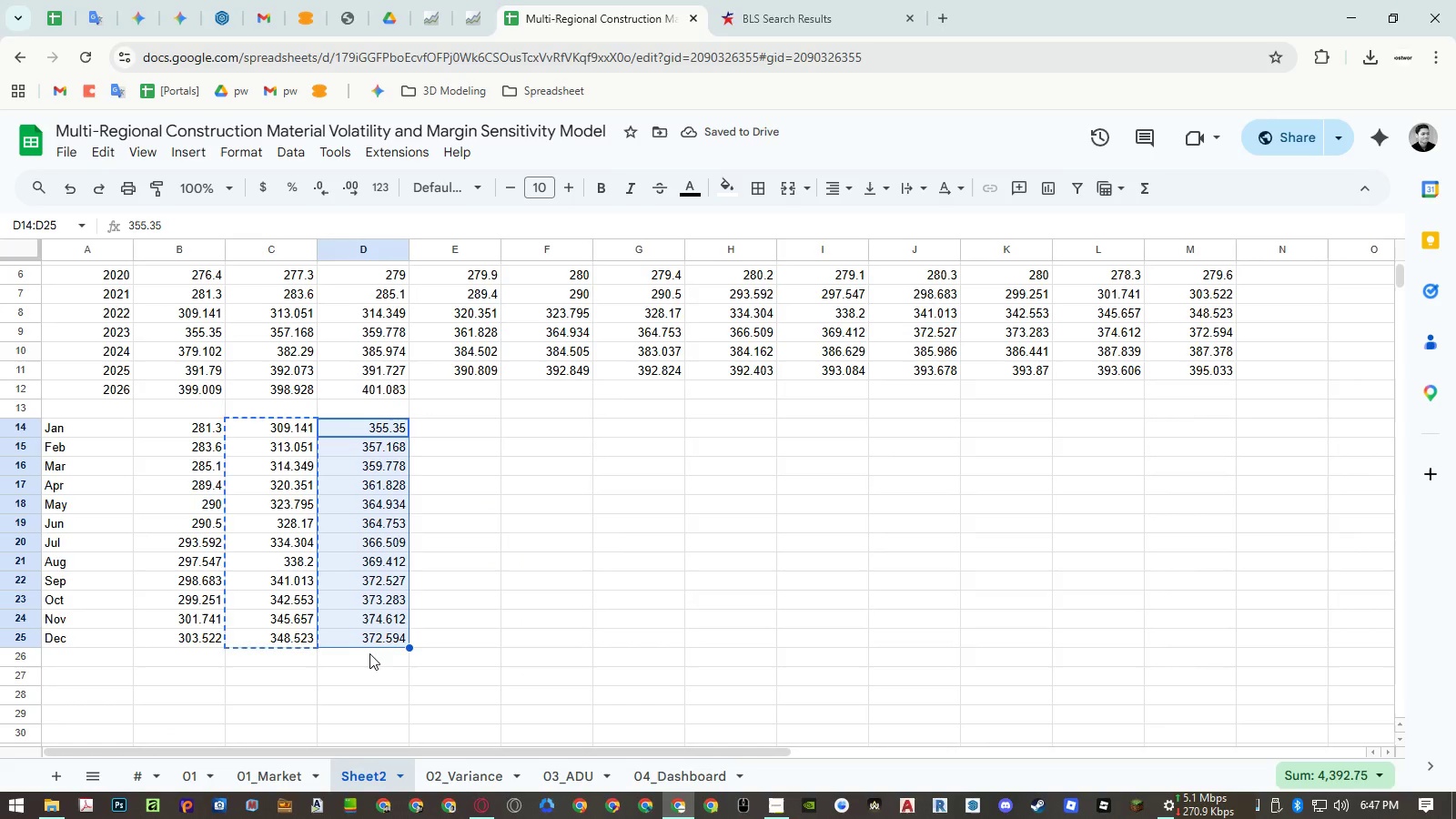 
key(Control+C)
 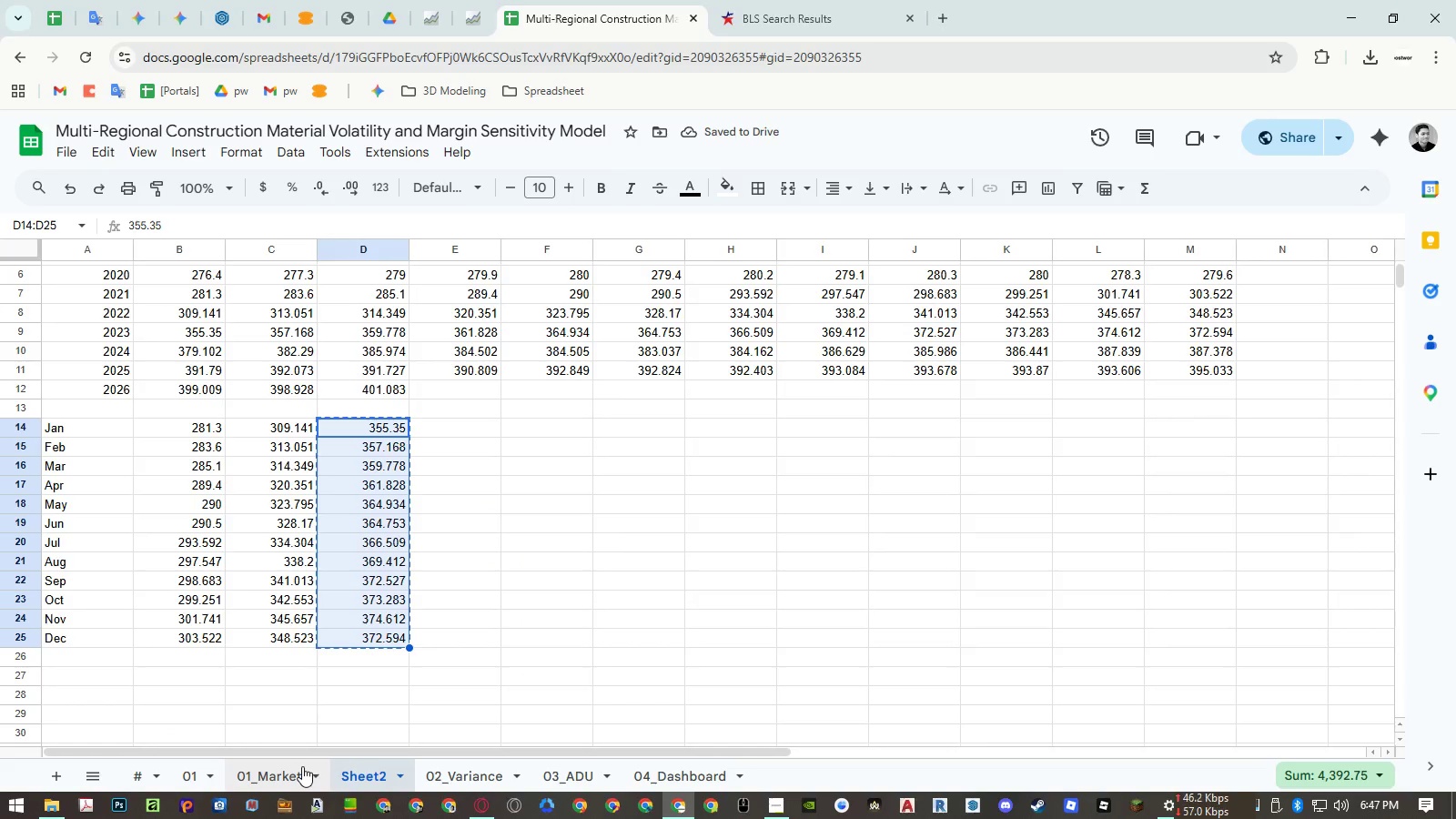 
left_click([302, 766])
 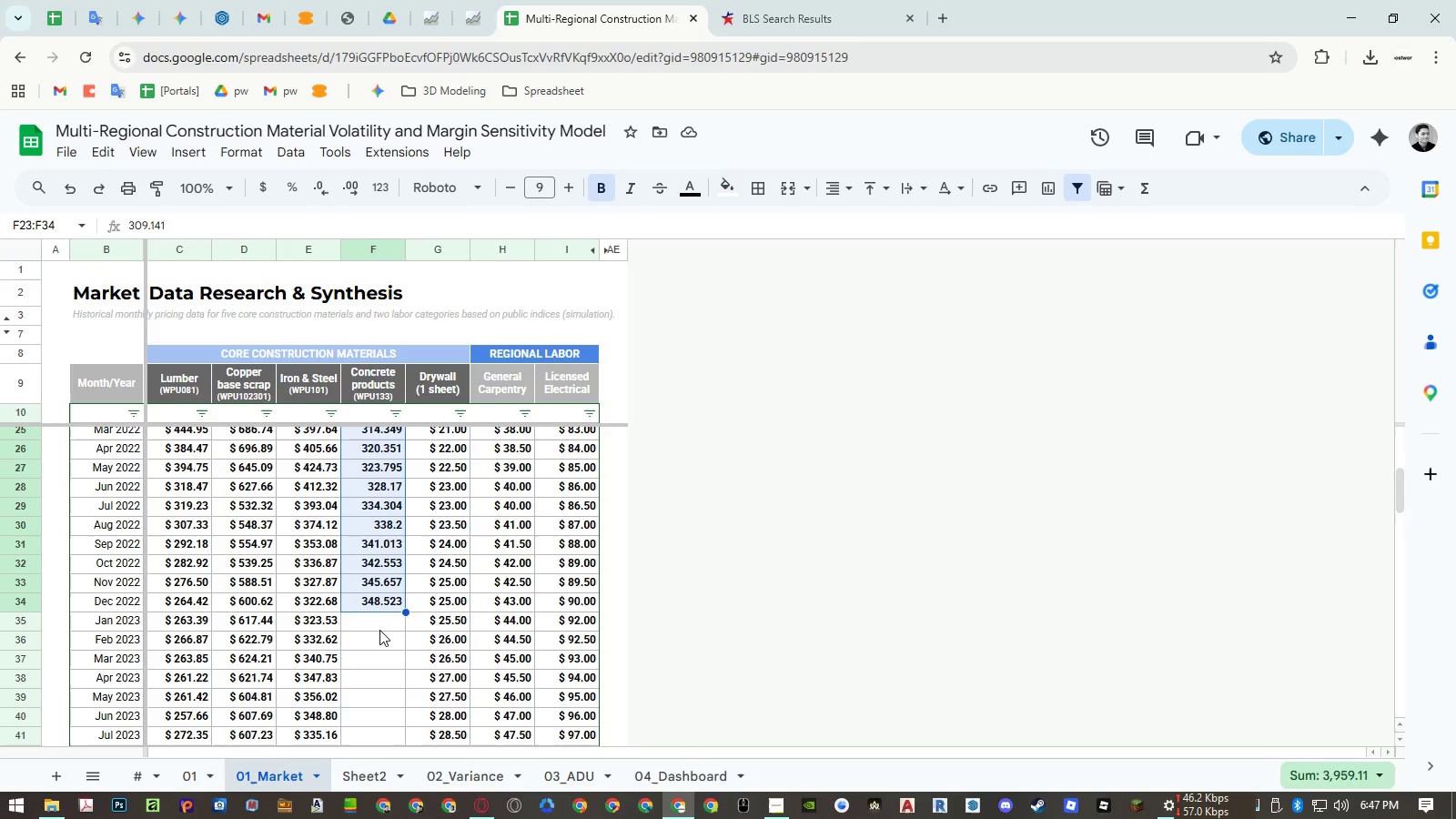 
left_click([380, 623])
 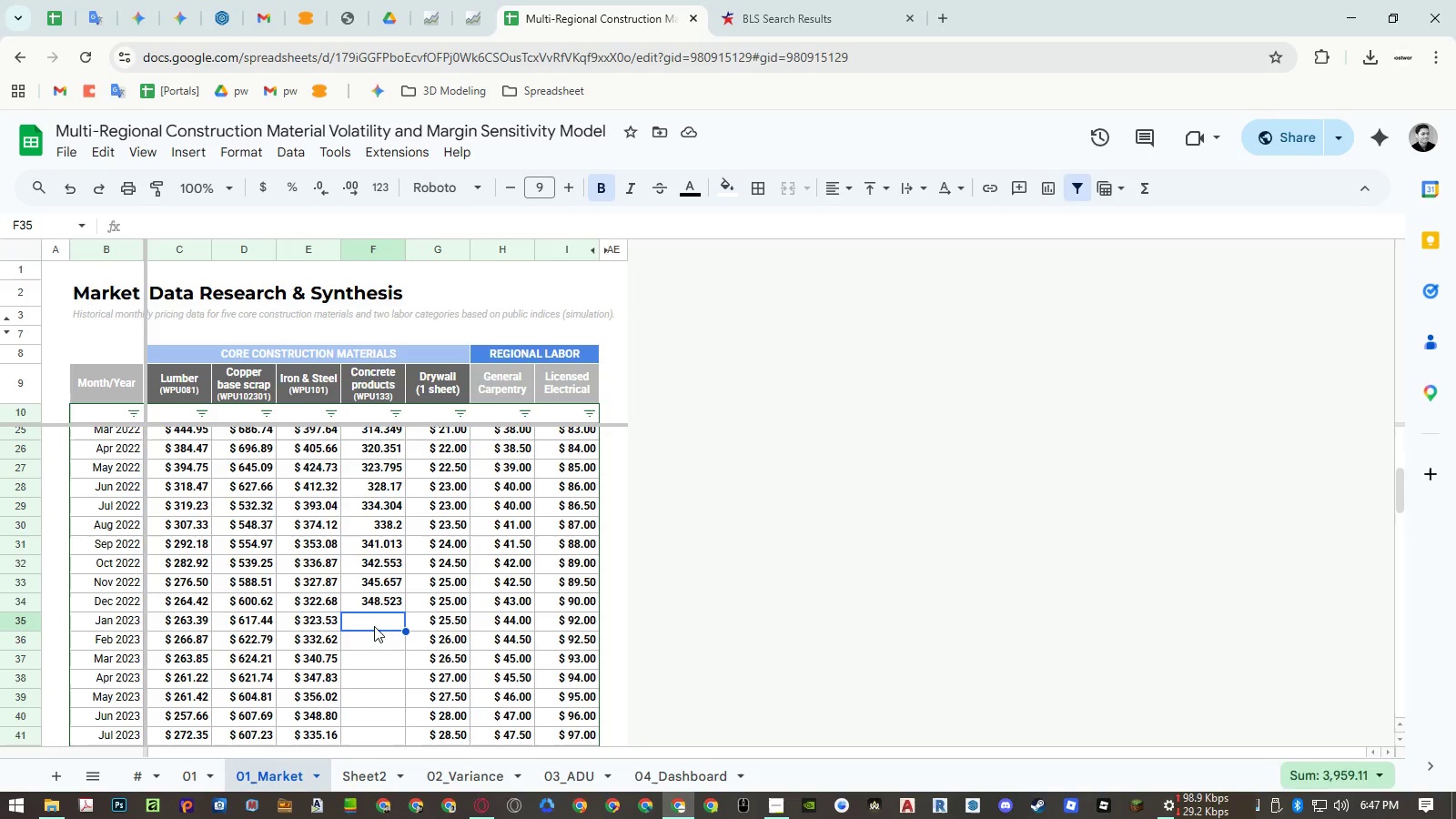 
key(Control+ControlLeft)
 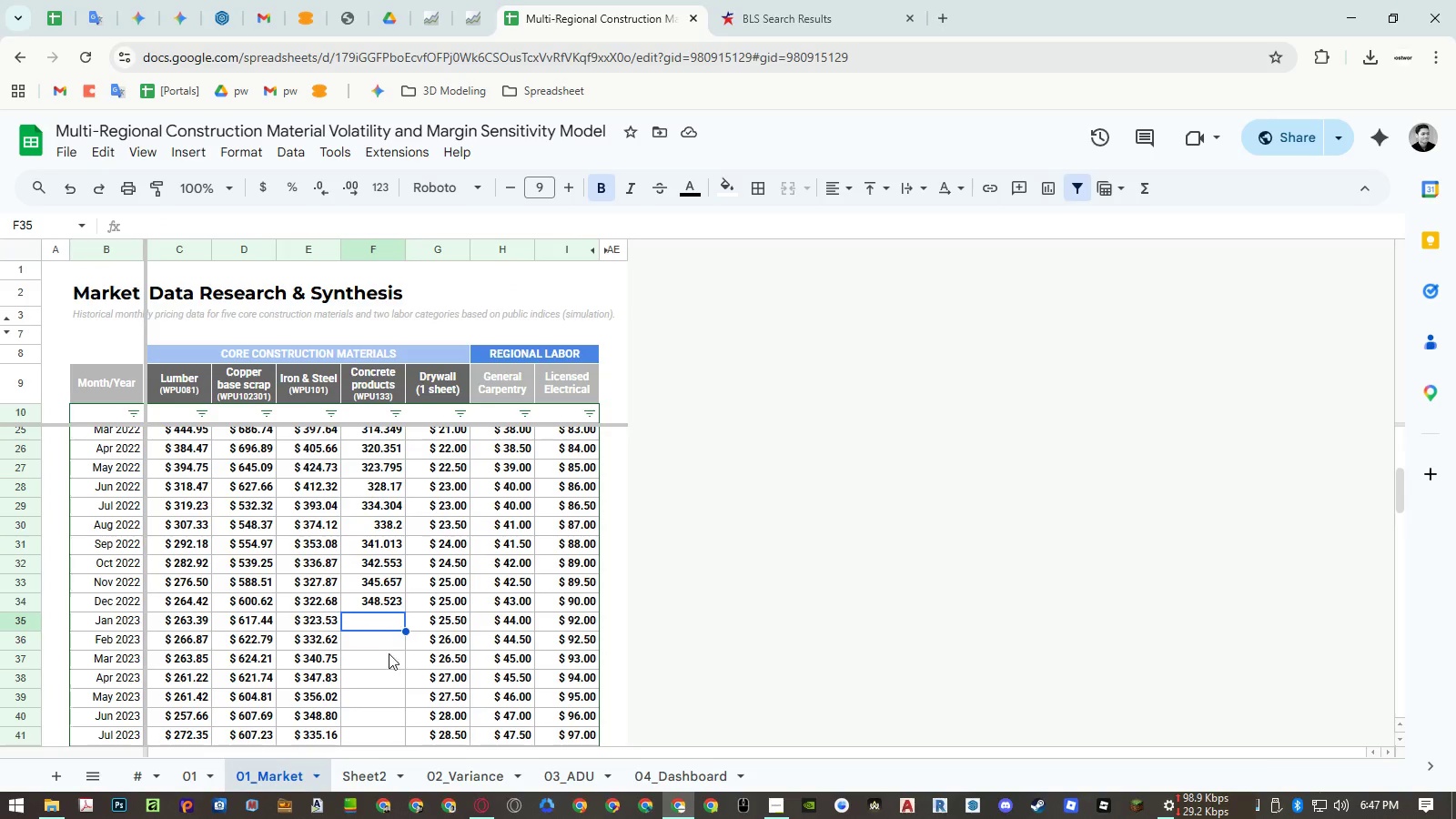 
key(Control+Shift+ShiftLeft)
 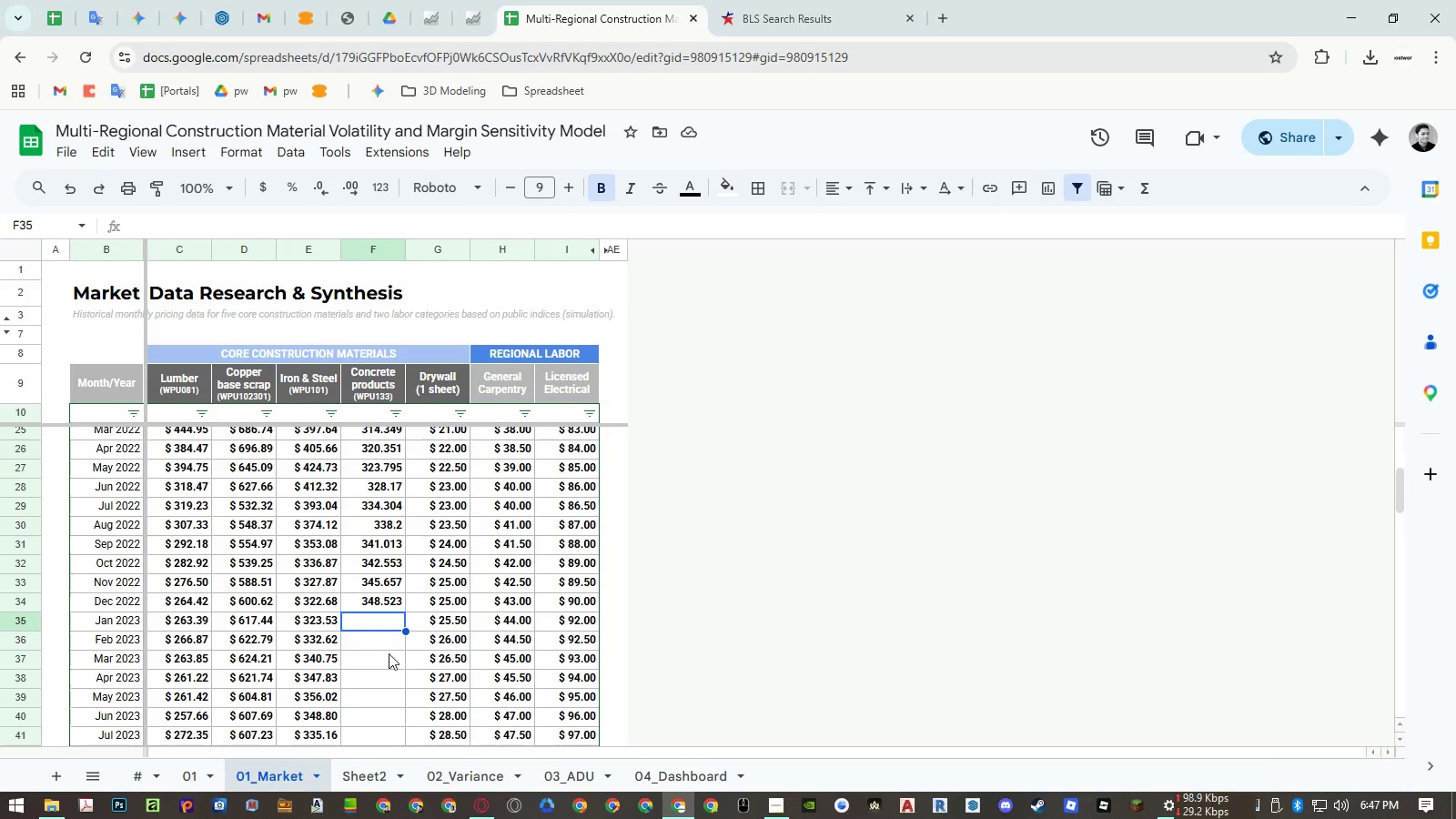 
key(Control+Shift+V)
 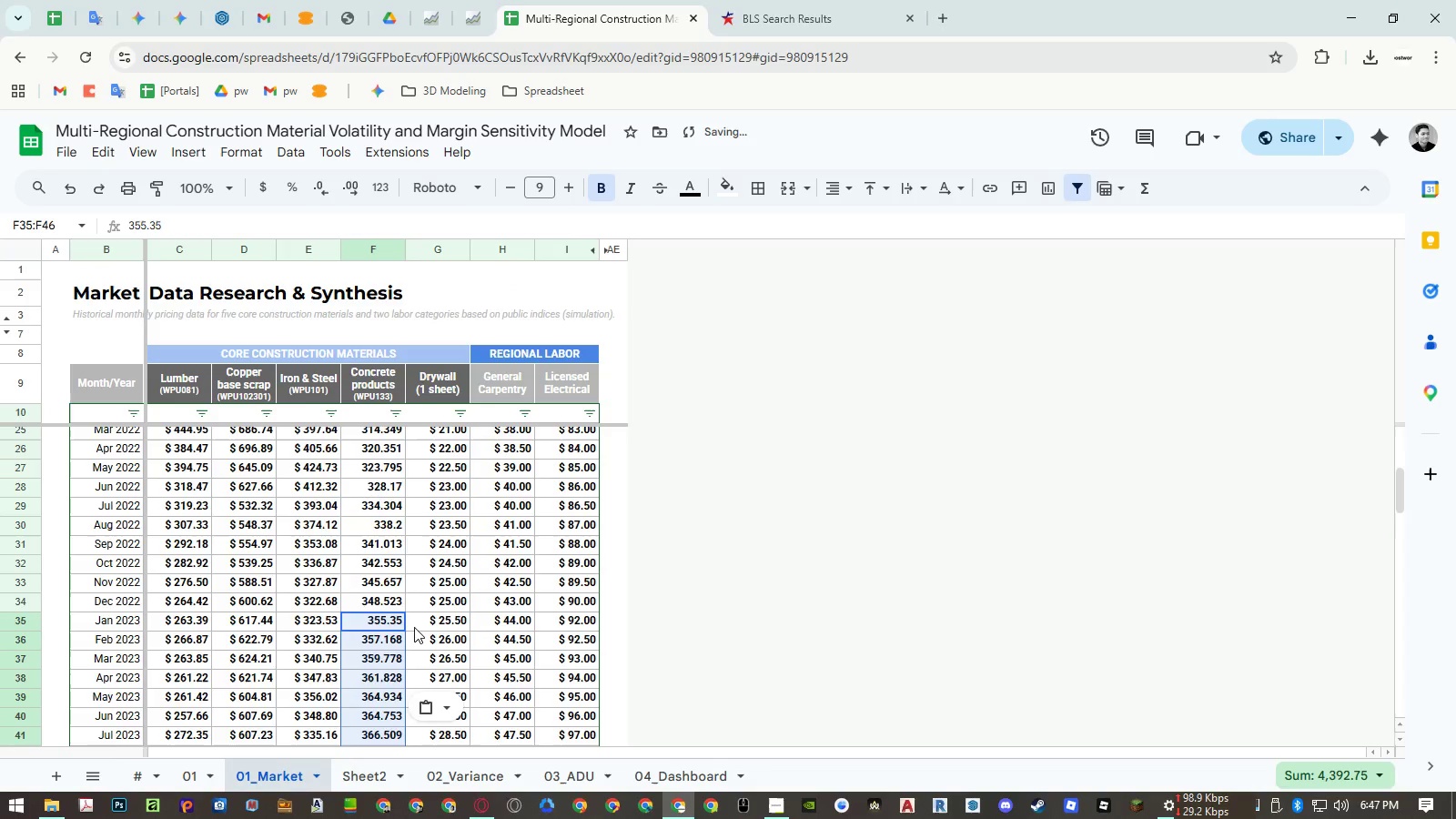 
scroll: coordinate [615, 584], scroll_direction: down, amount: 3.0
 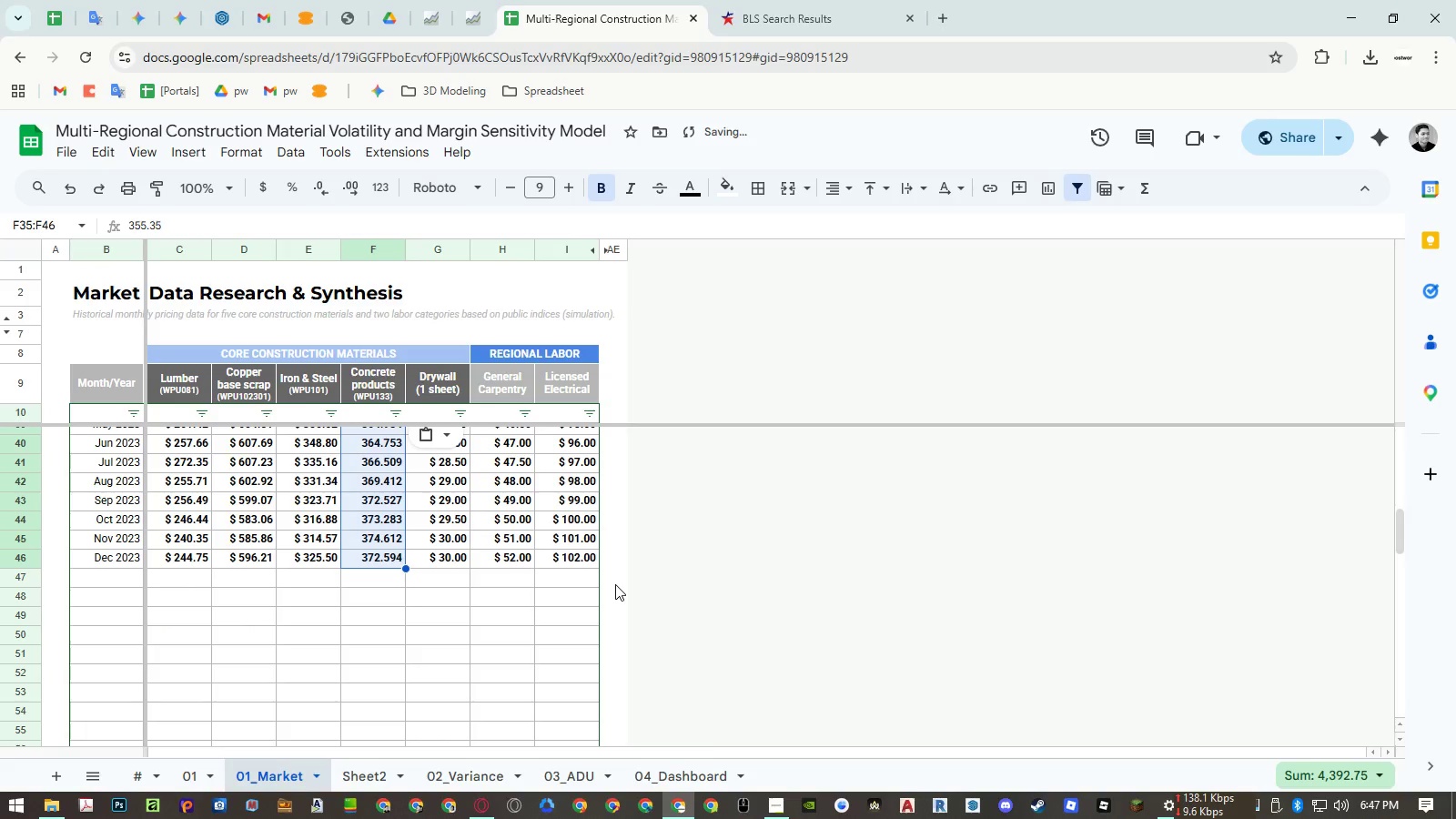 
key(Control+ArrowDown)
 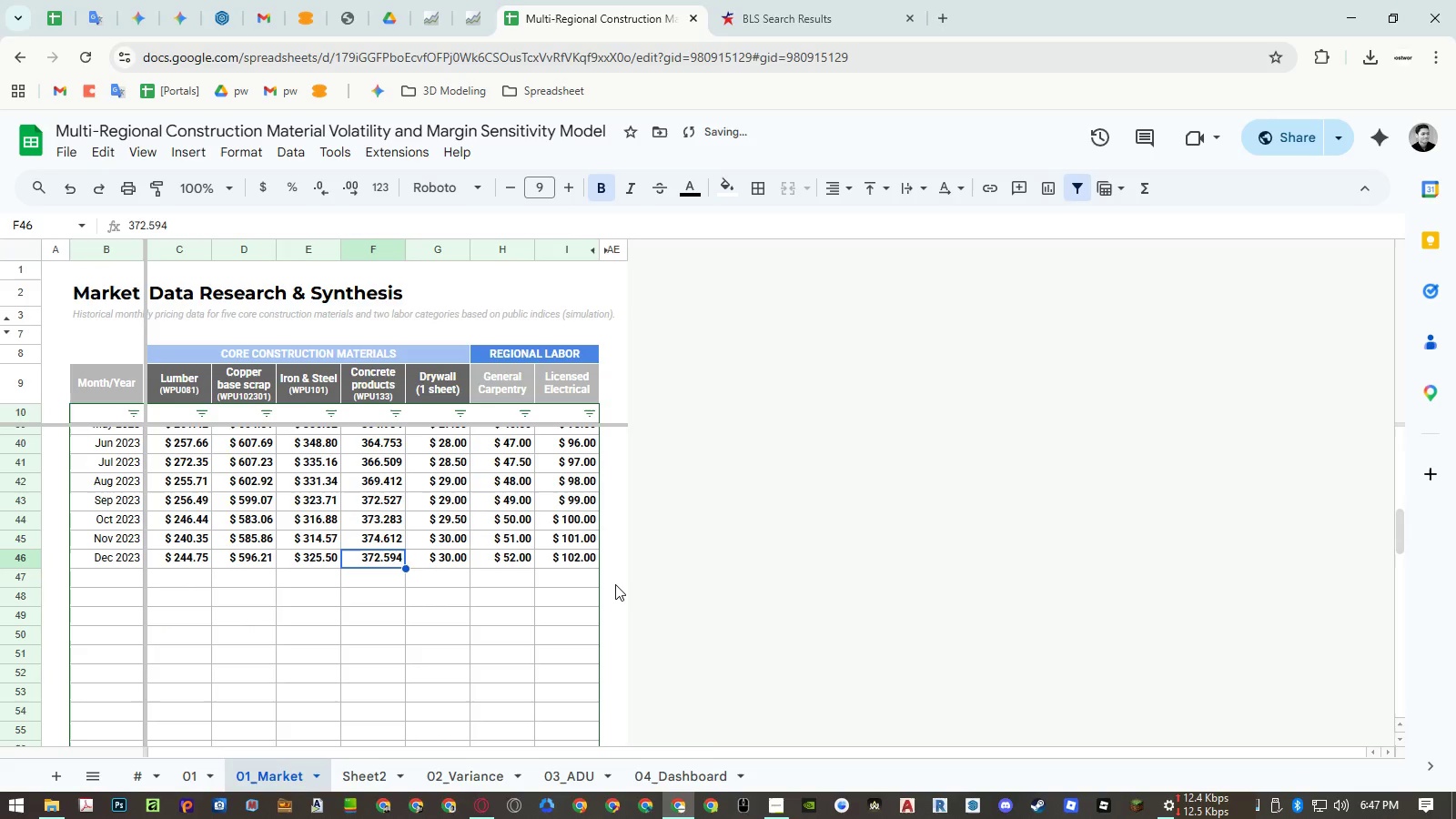 
key(ArrowDown)
 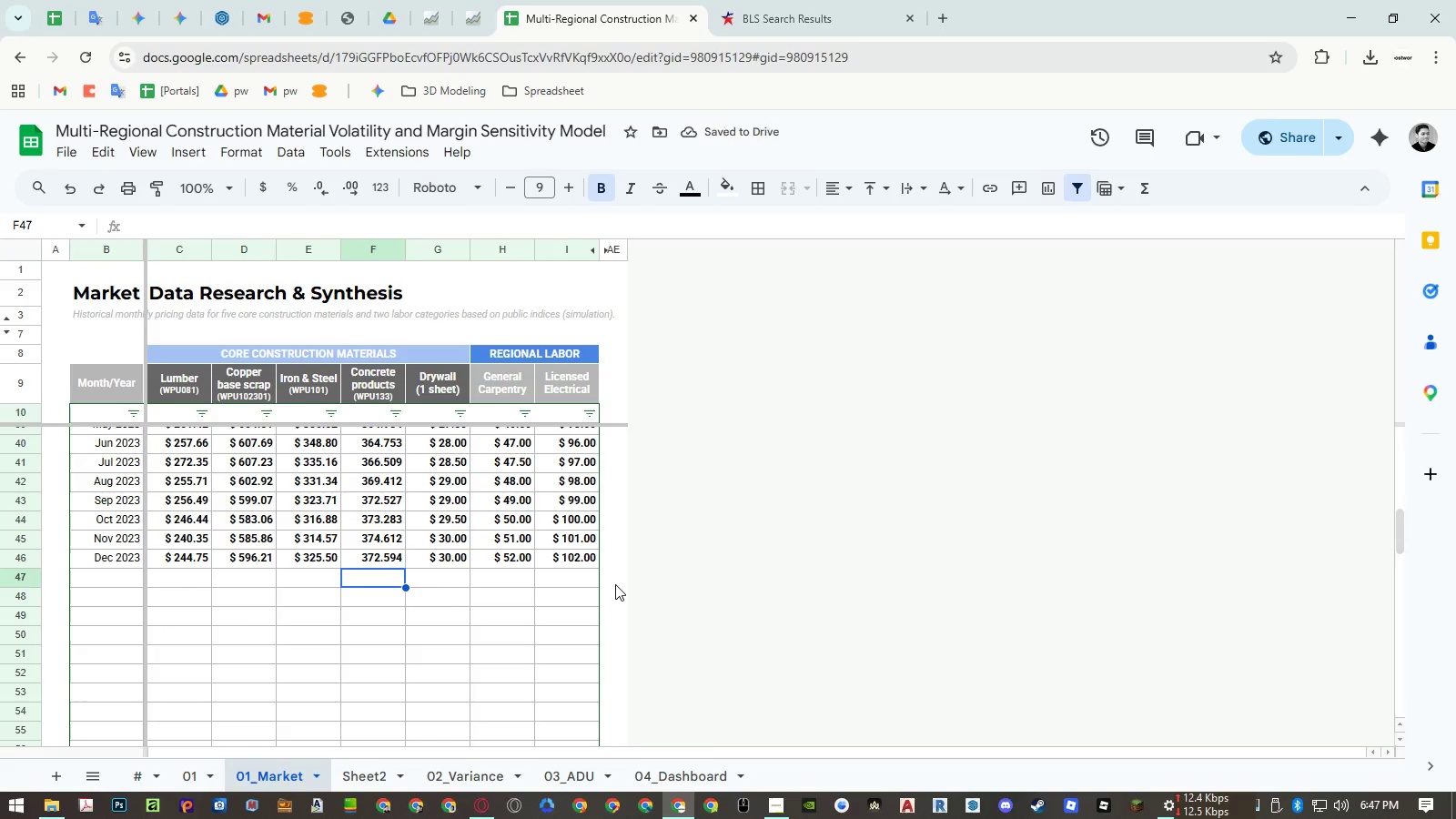 
key(Control+C)
 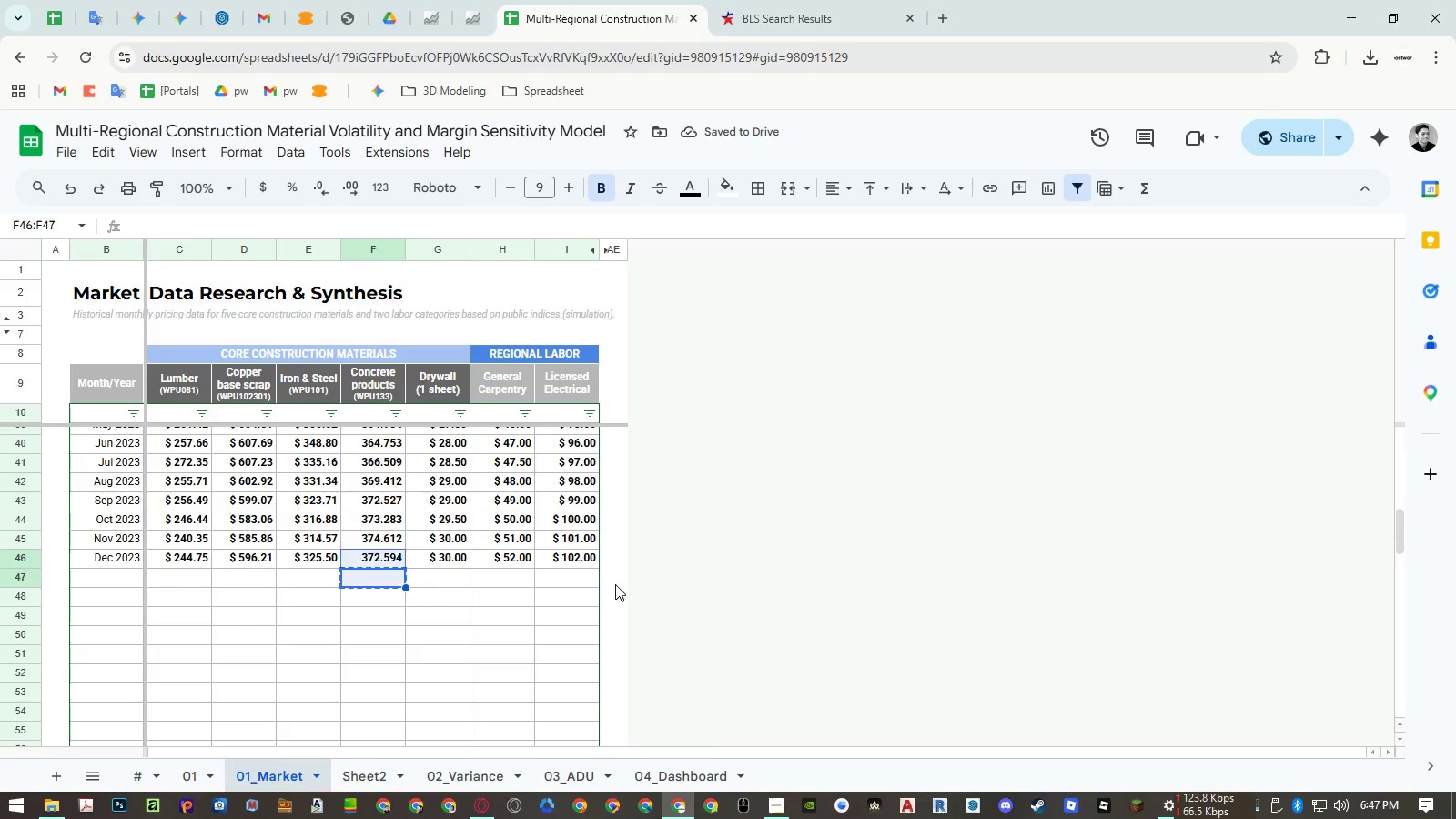 
key(Control+Shift+ArrowUp)
 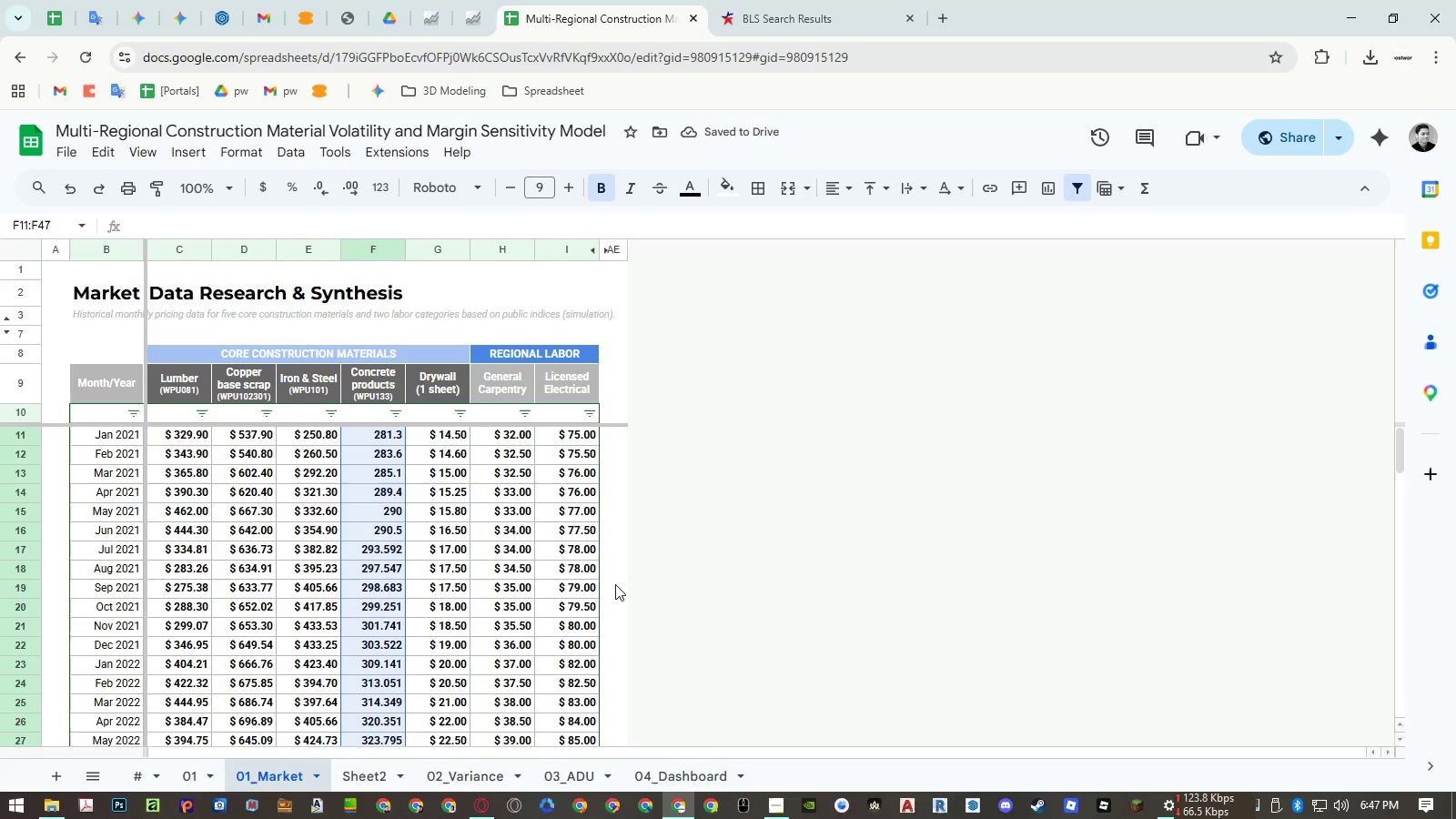 
key(Control+Shift+ArrowUp)
 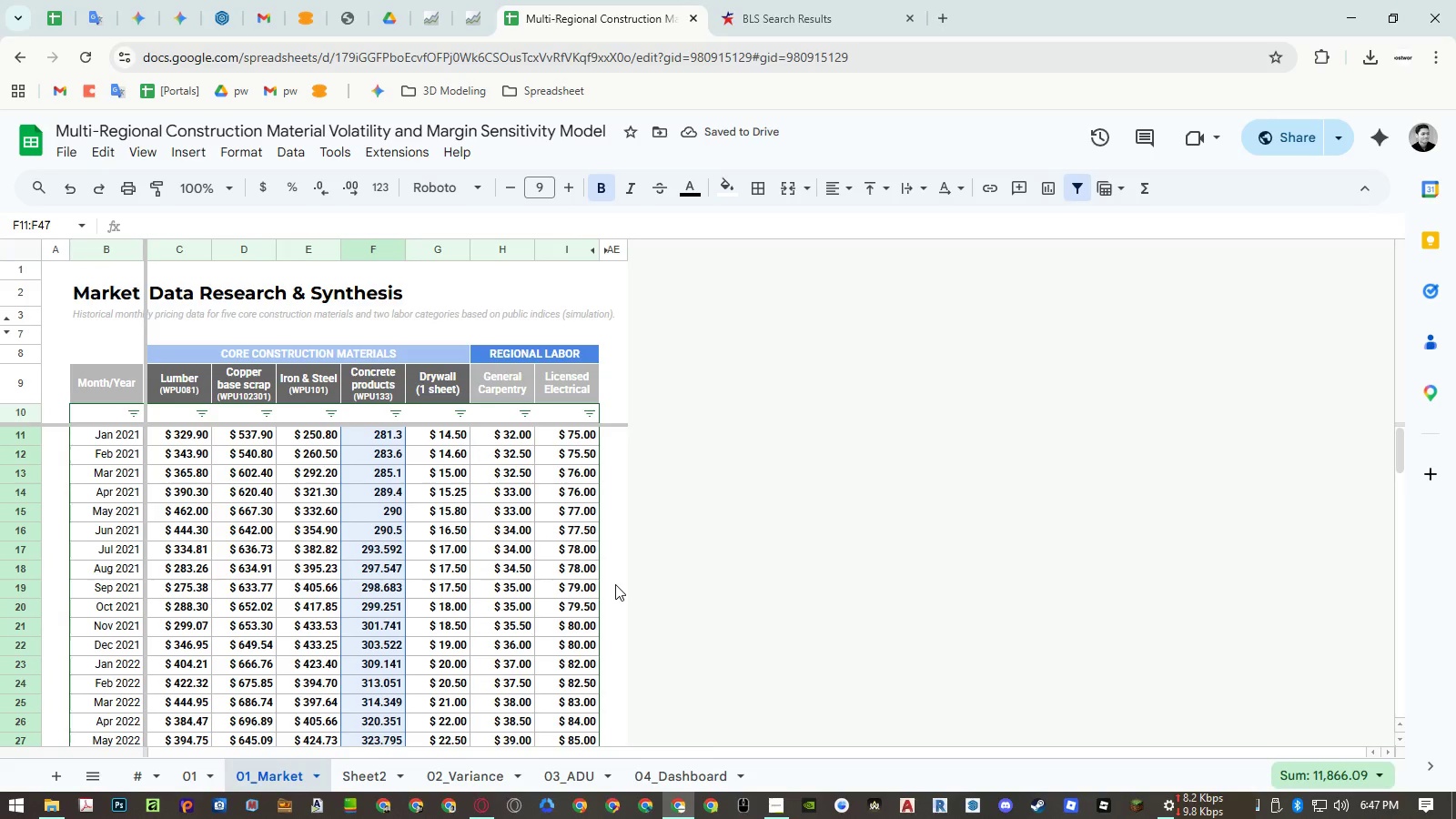 
key(Shift+ArrowUp)
 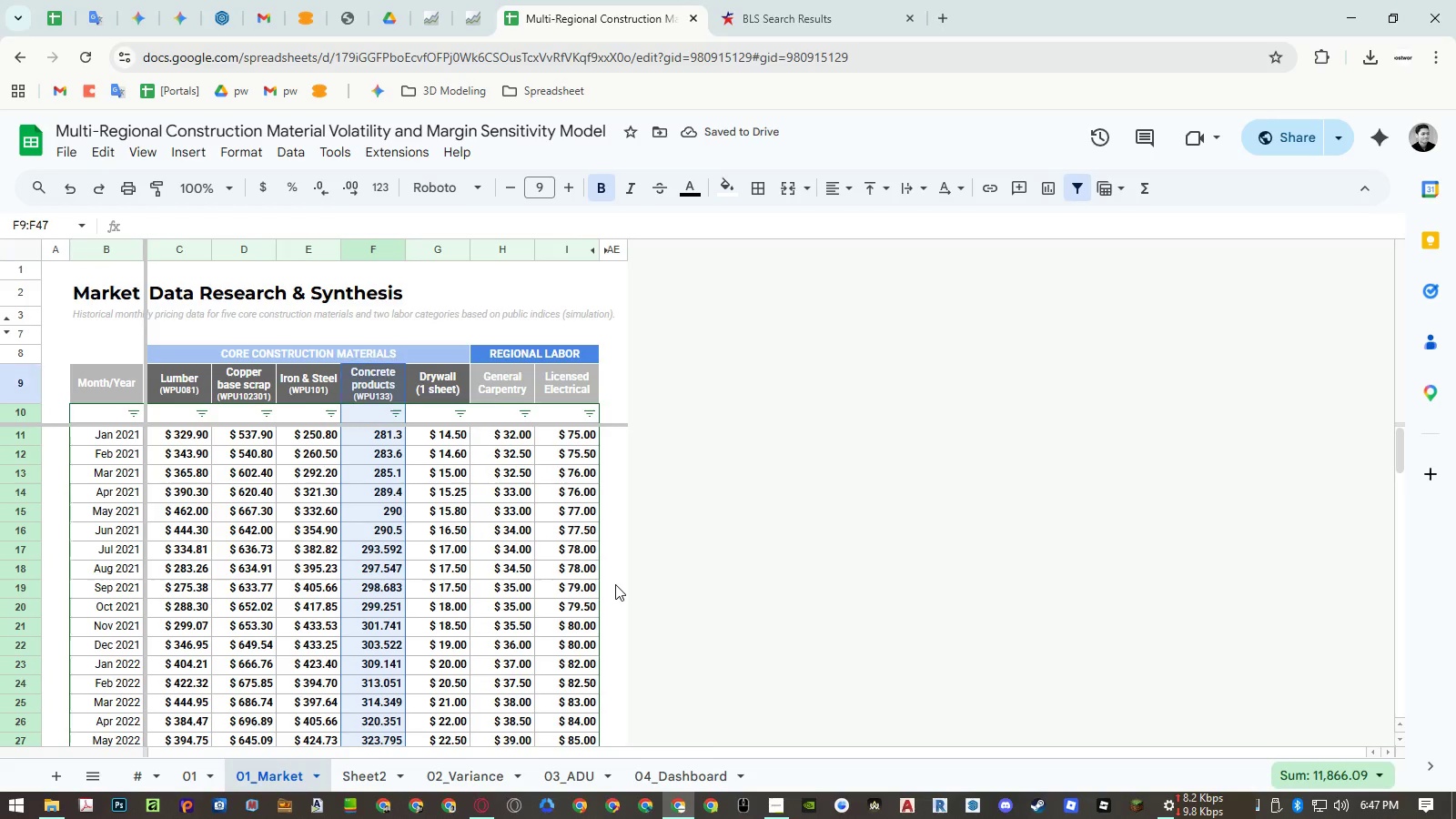 
key(Shift+ArrowUp)
 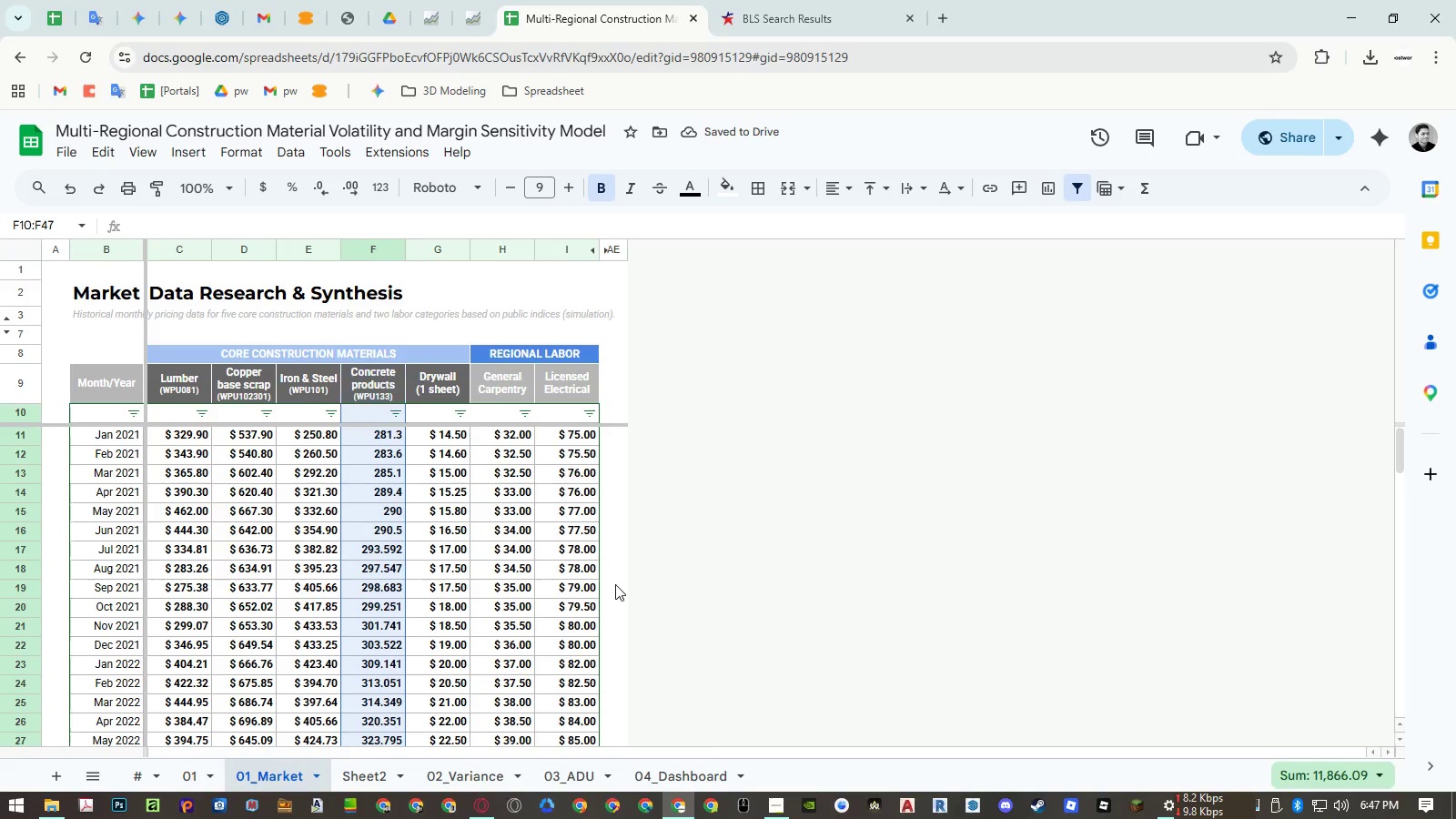 
key(Shift+ArrowDown)
 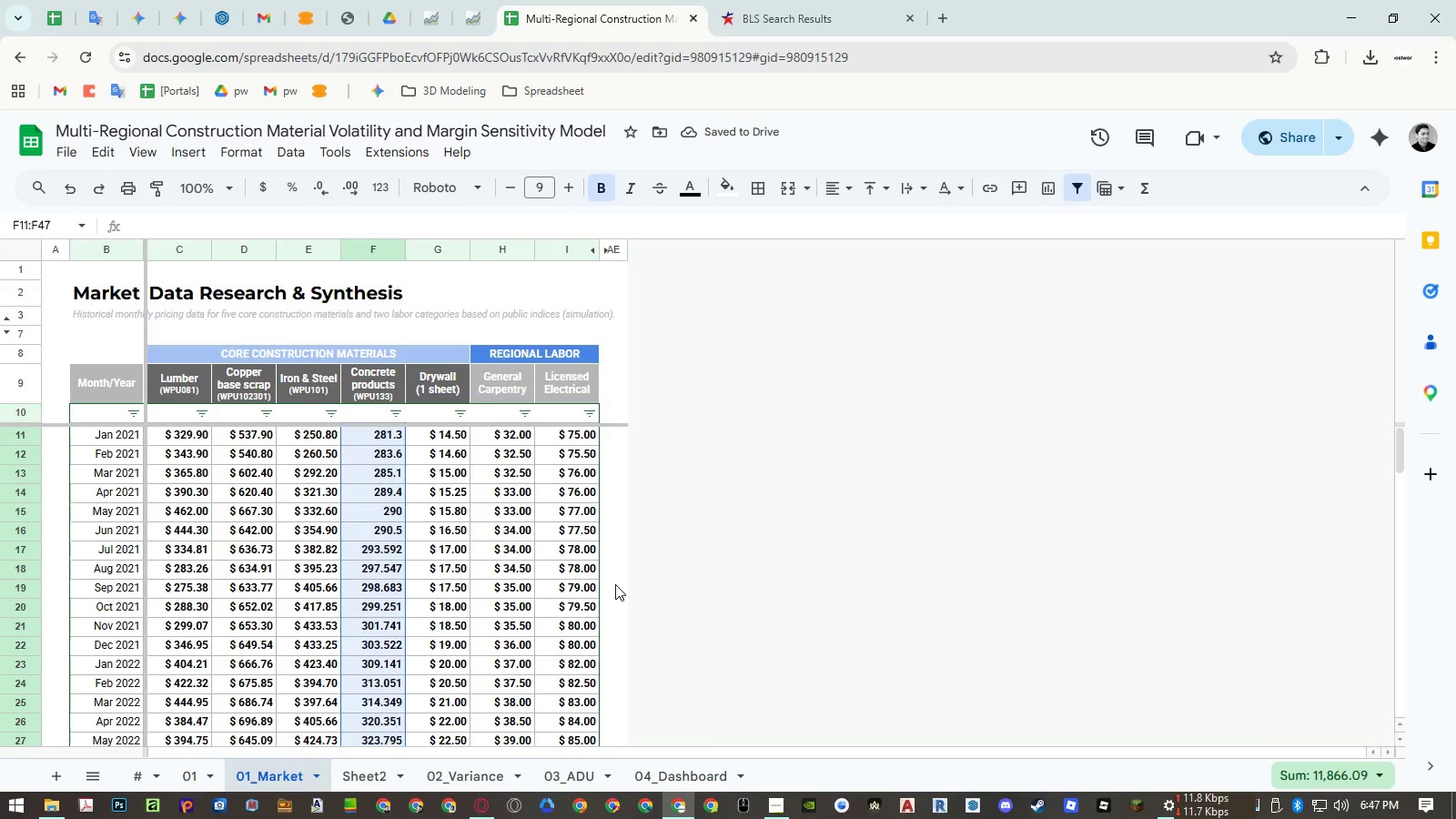 
key(Shift+ArrowDown)
 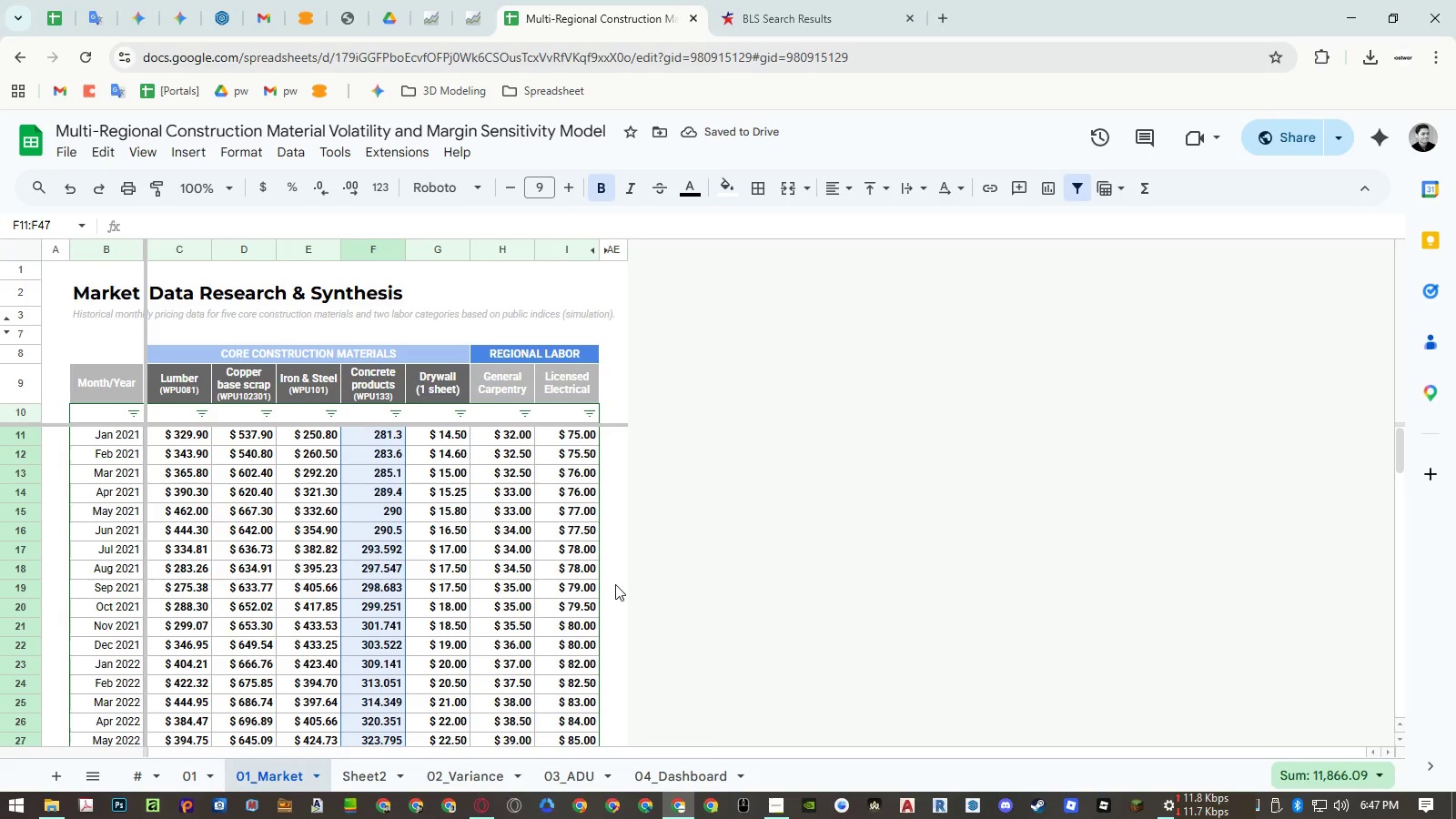 
key(Alt+Control+V)
 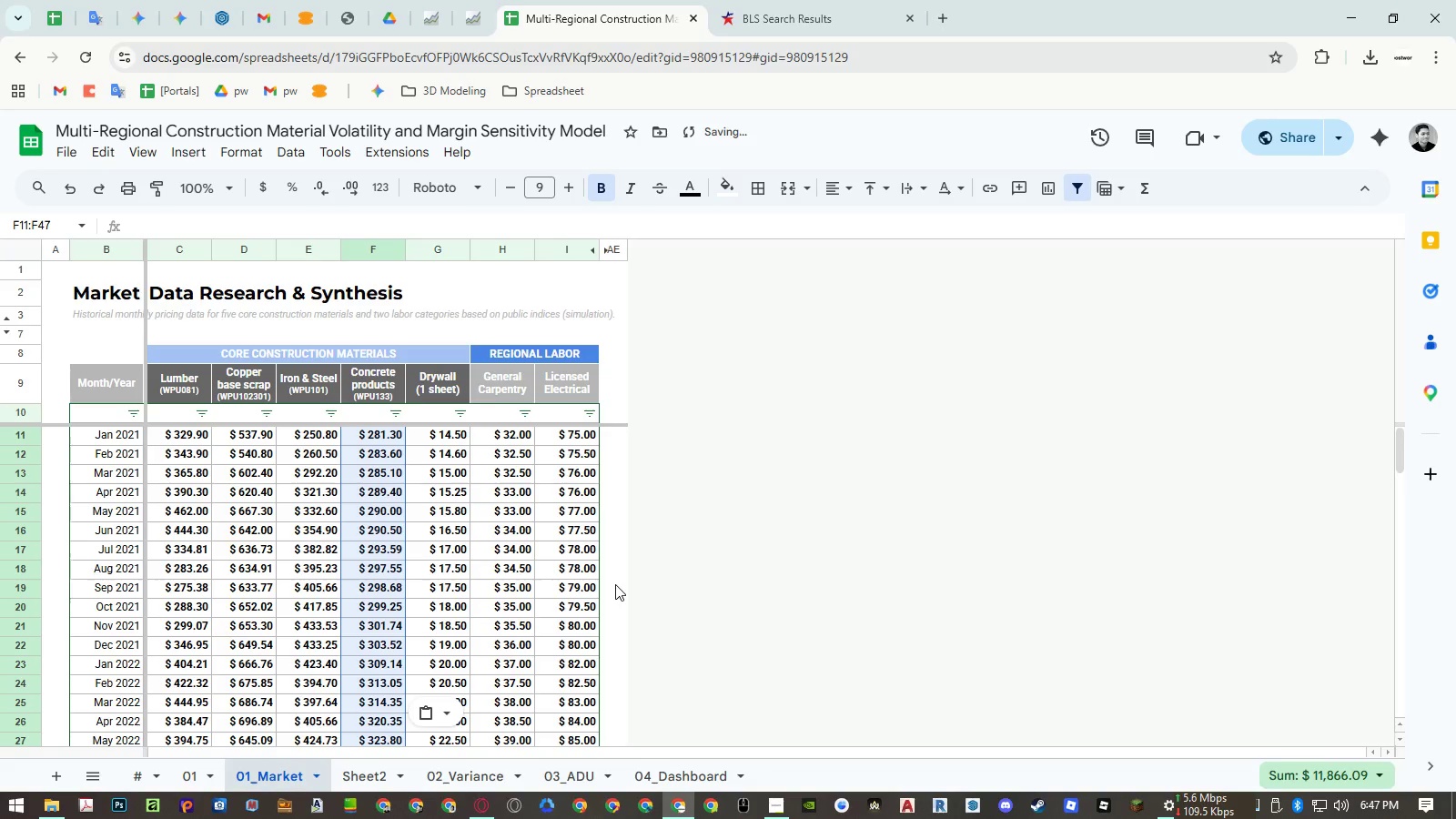 
key(ArrowRight)
 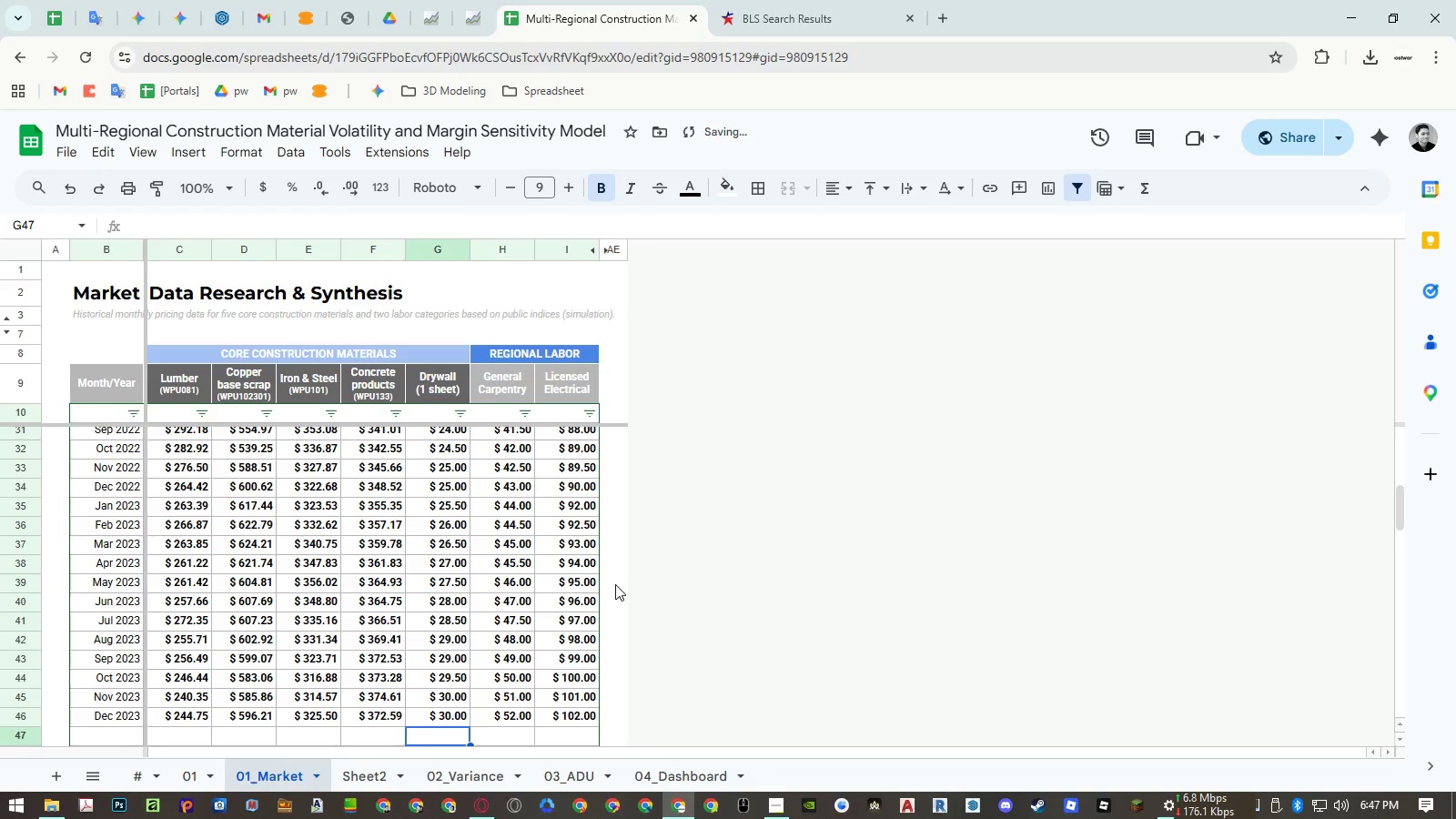 
key(Control+ArrowUp)
 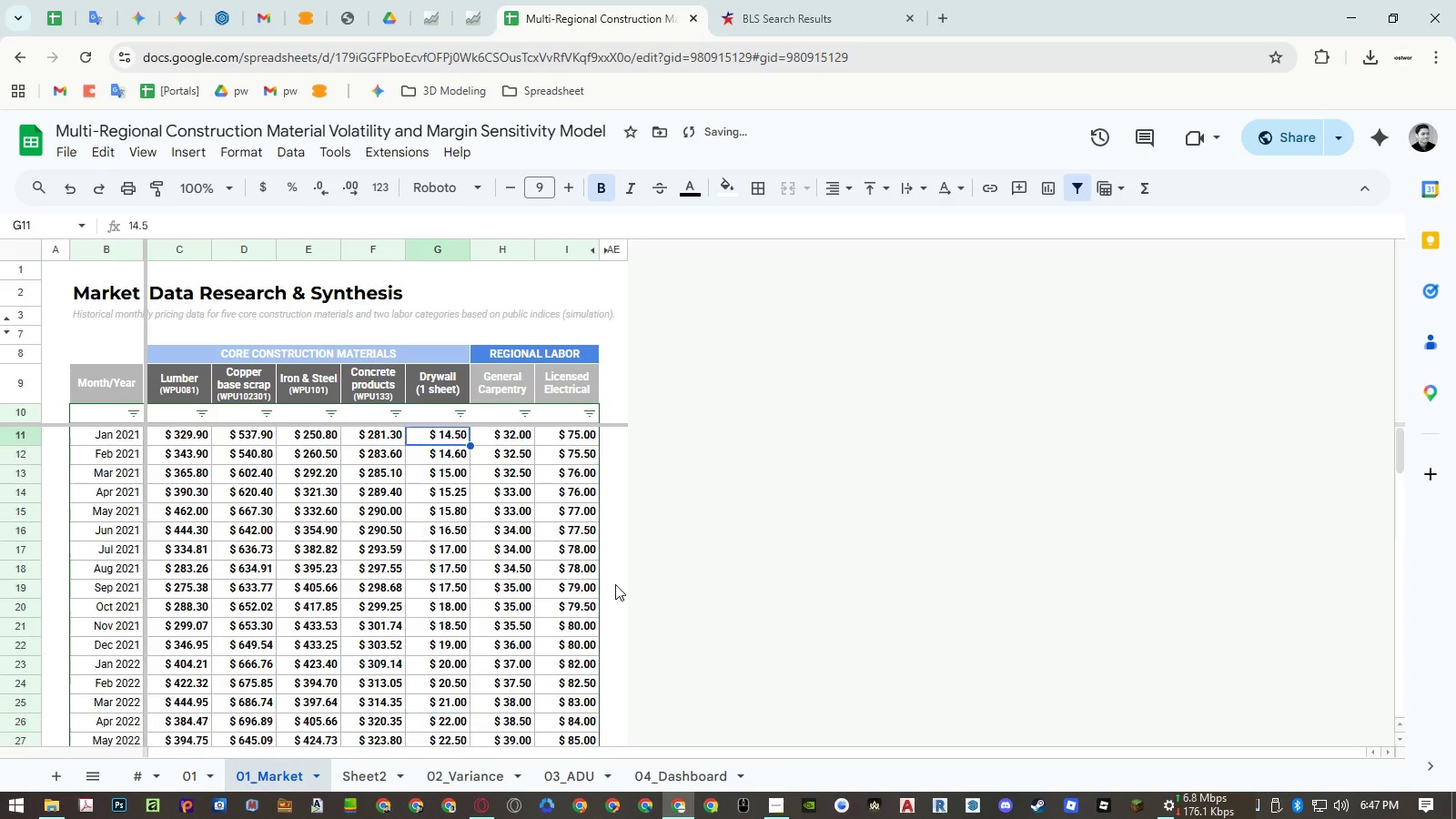 
key(Control+ArrowUp)
 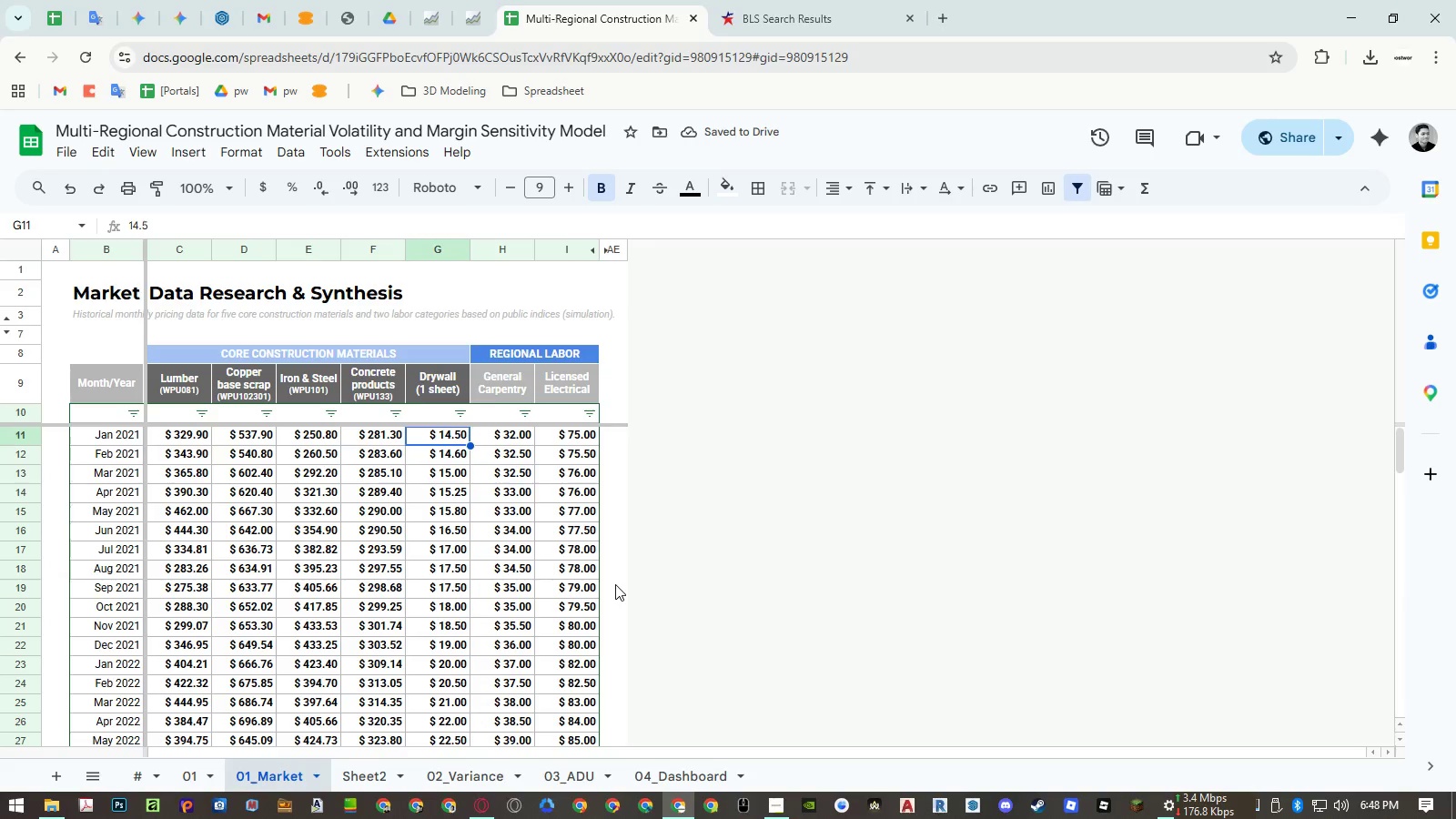 
key(Control+ControlLeft)
 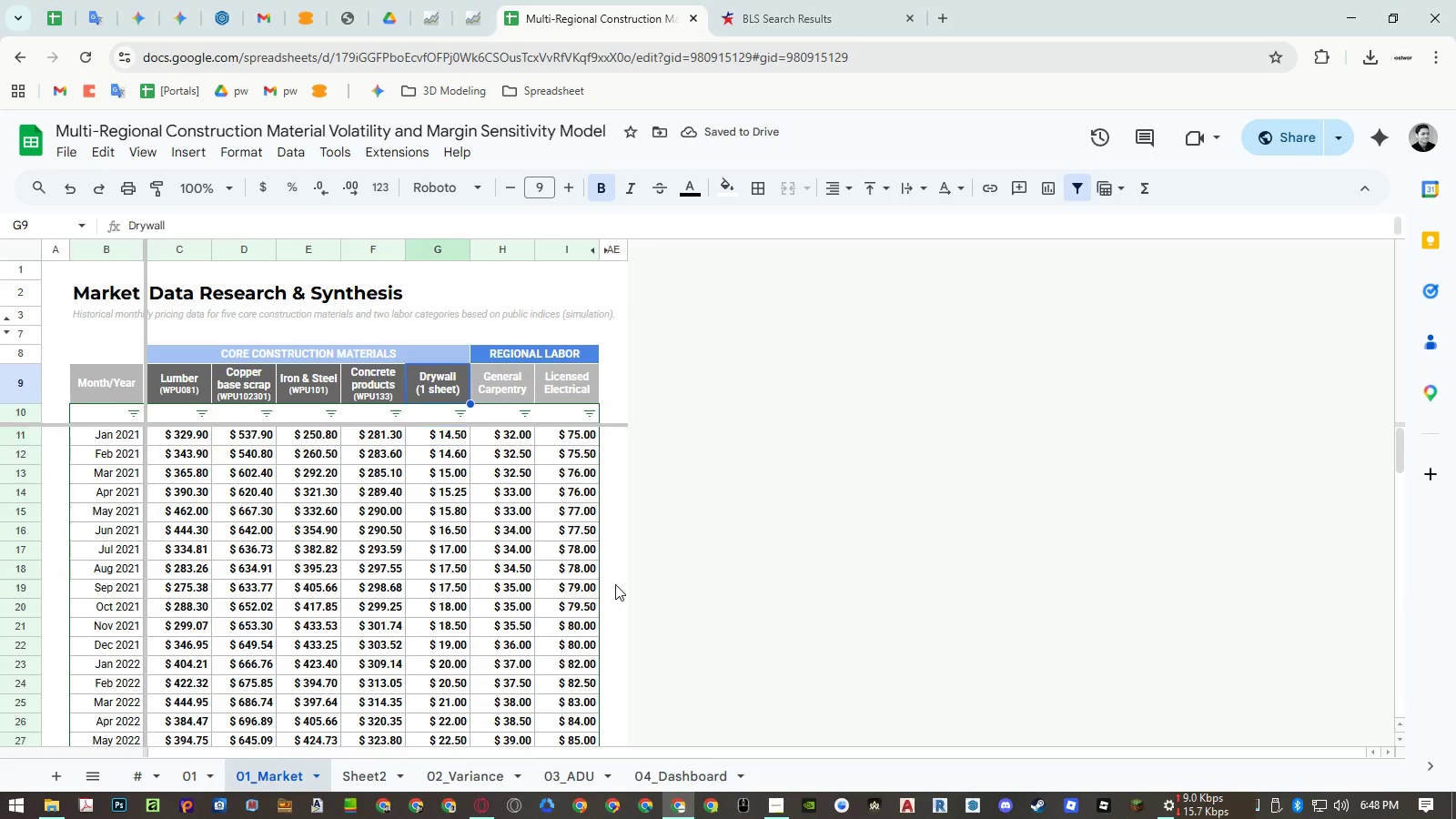 
key(Control+ArrowUp)
 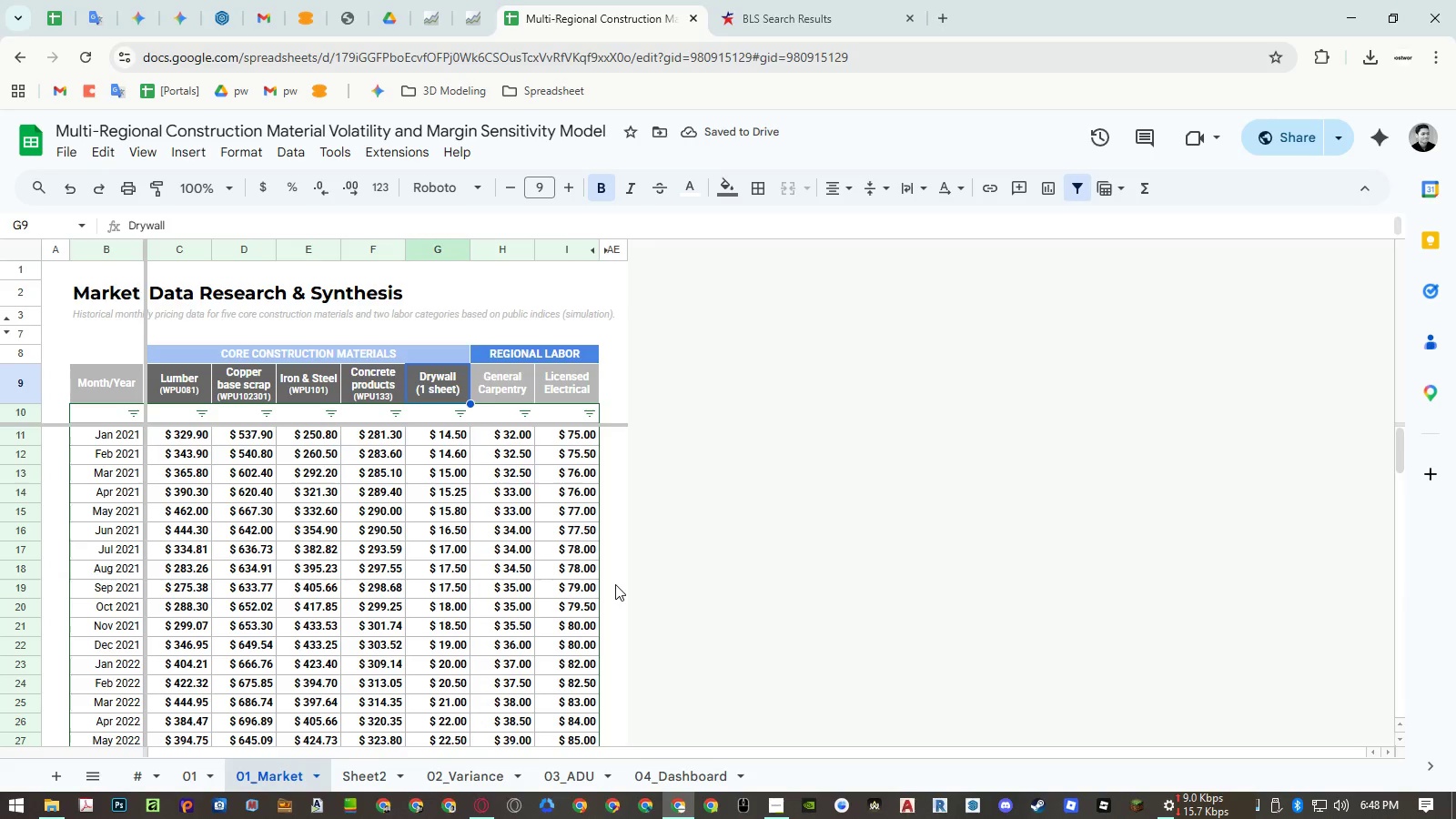 
key(Control+ArrowDown)
 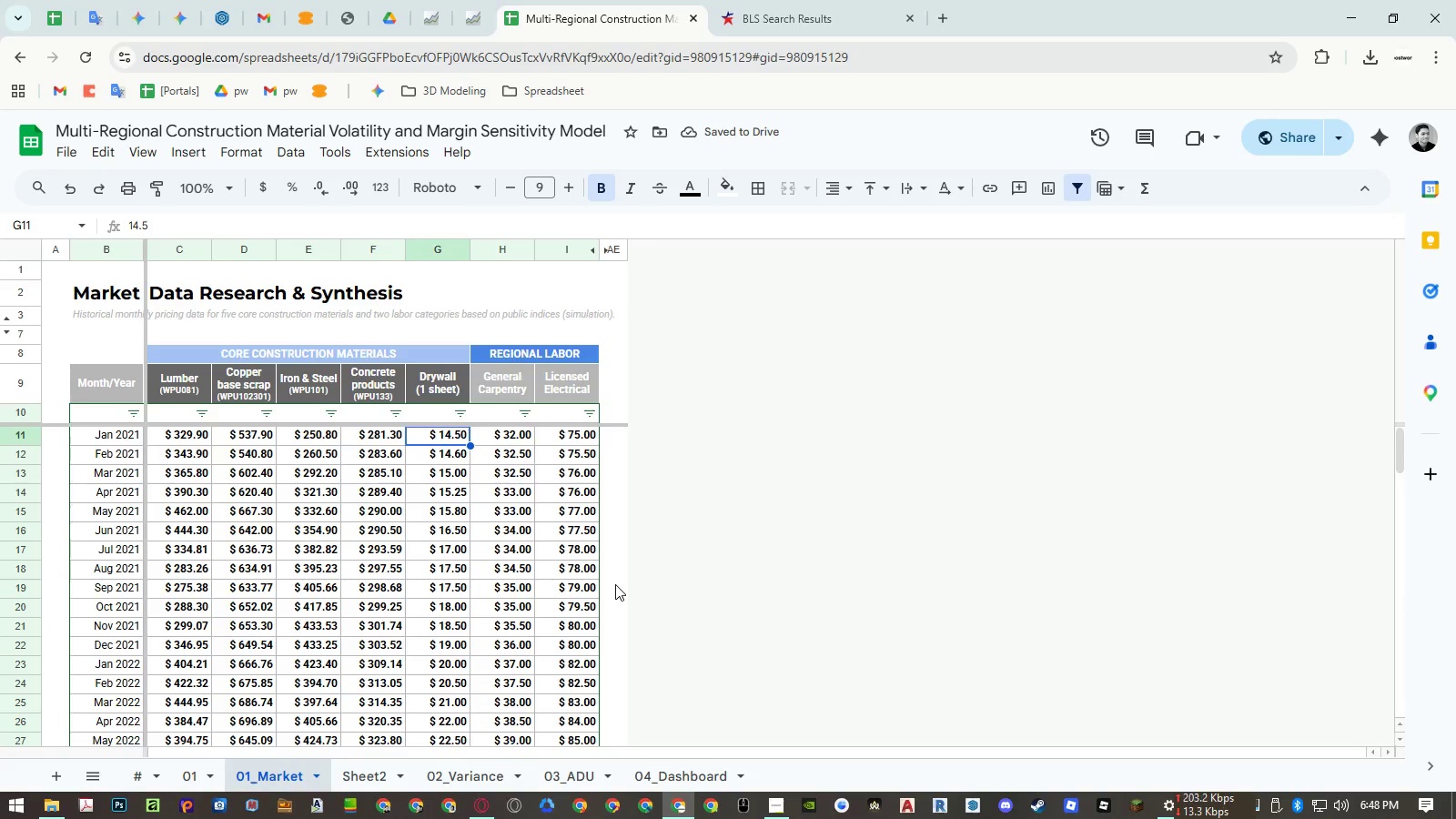 
key(Control+Shift+ArrowDown)
 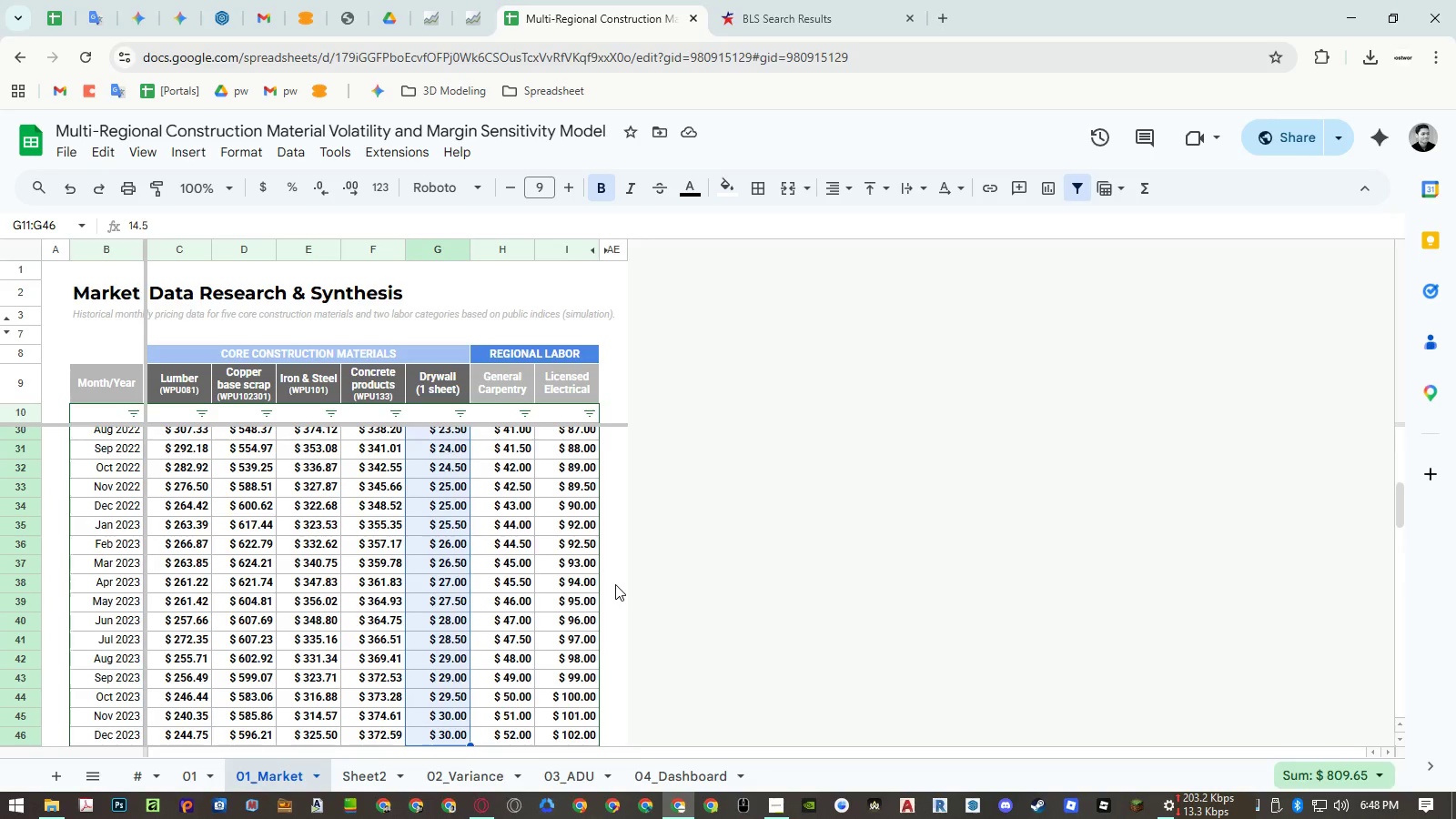 
key(Delete)
 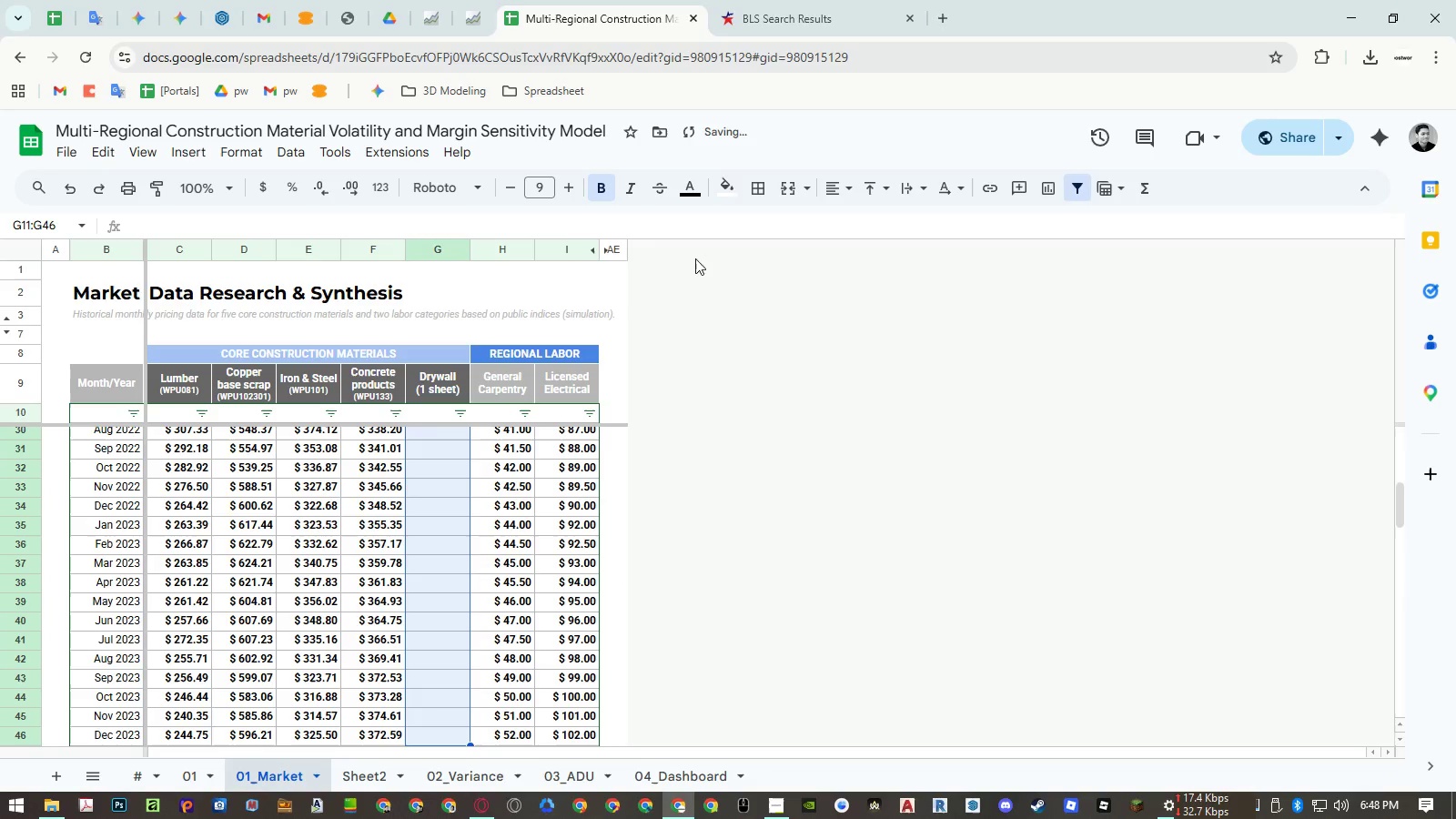 
left_click([822, 20])
 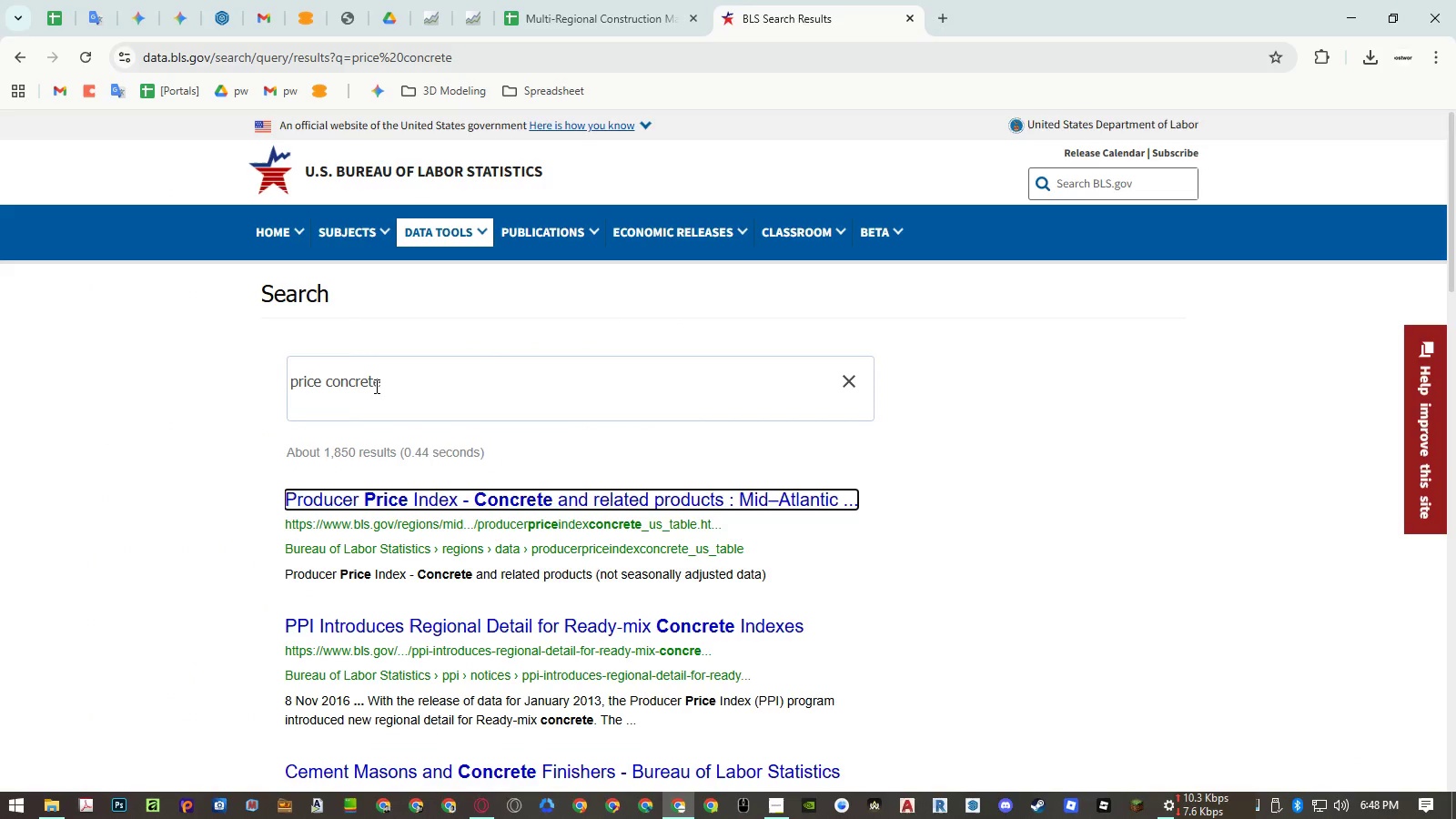 
double_click([373, 386])
 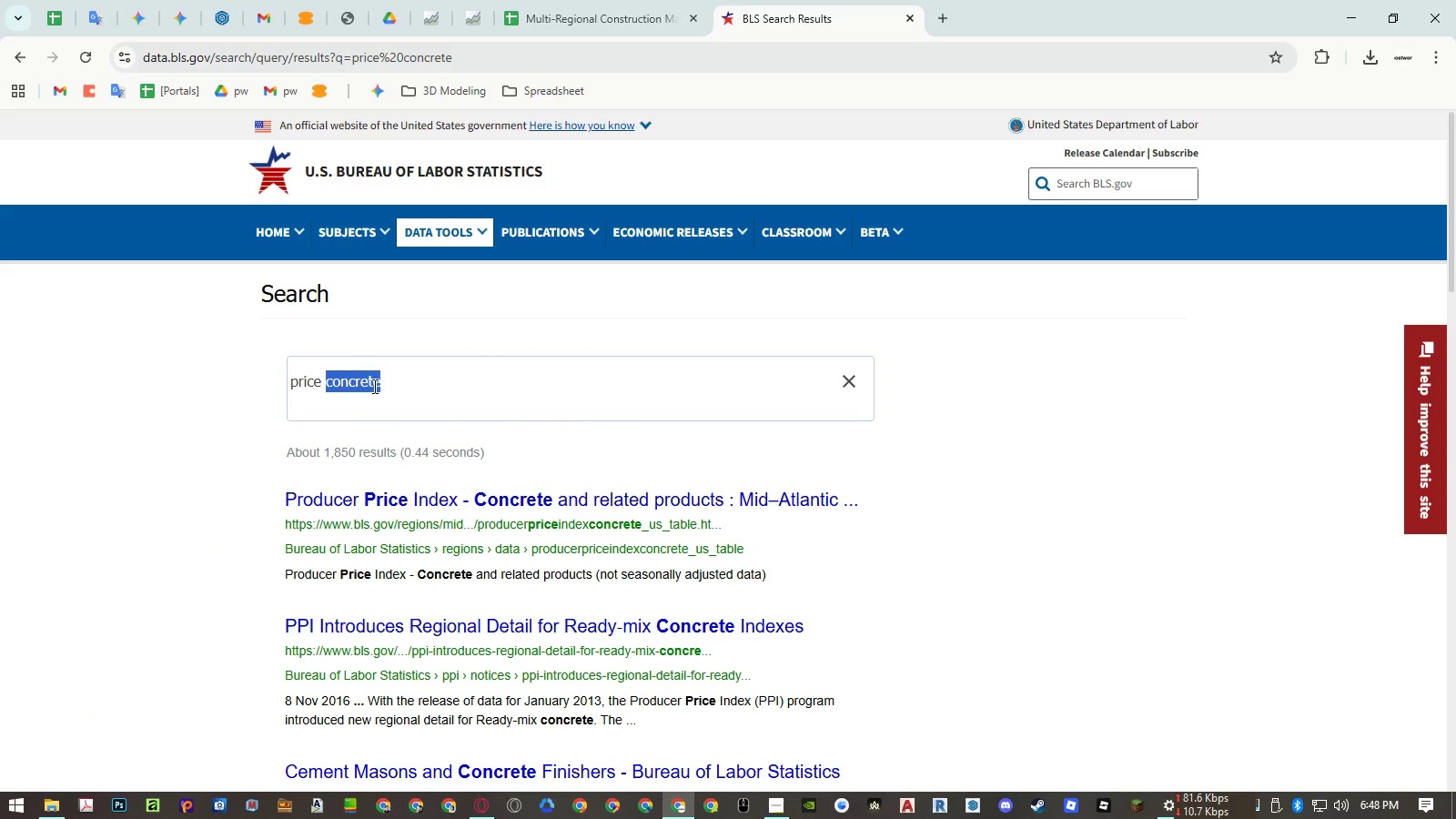 
type(drywall)
 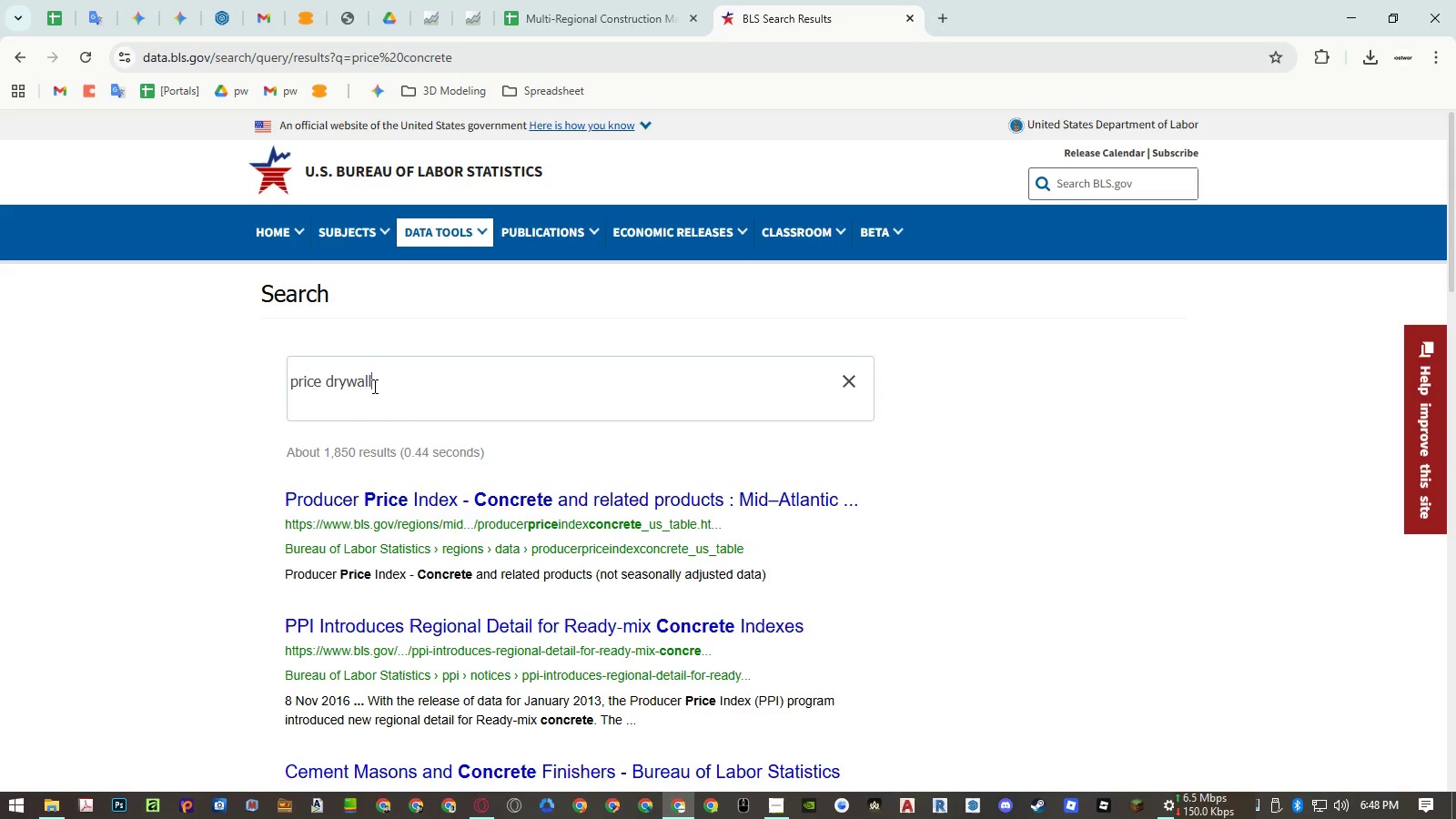 
key(Enter)
 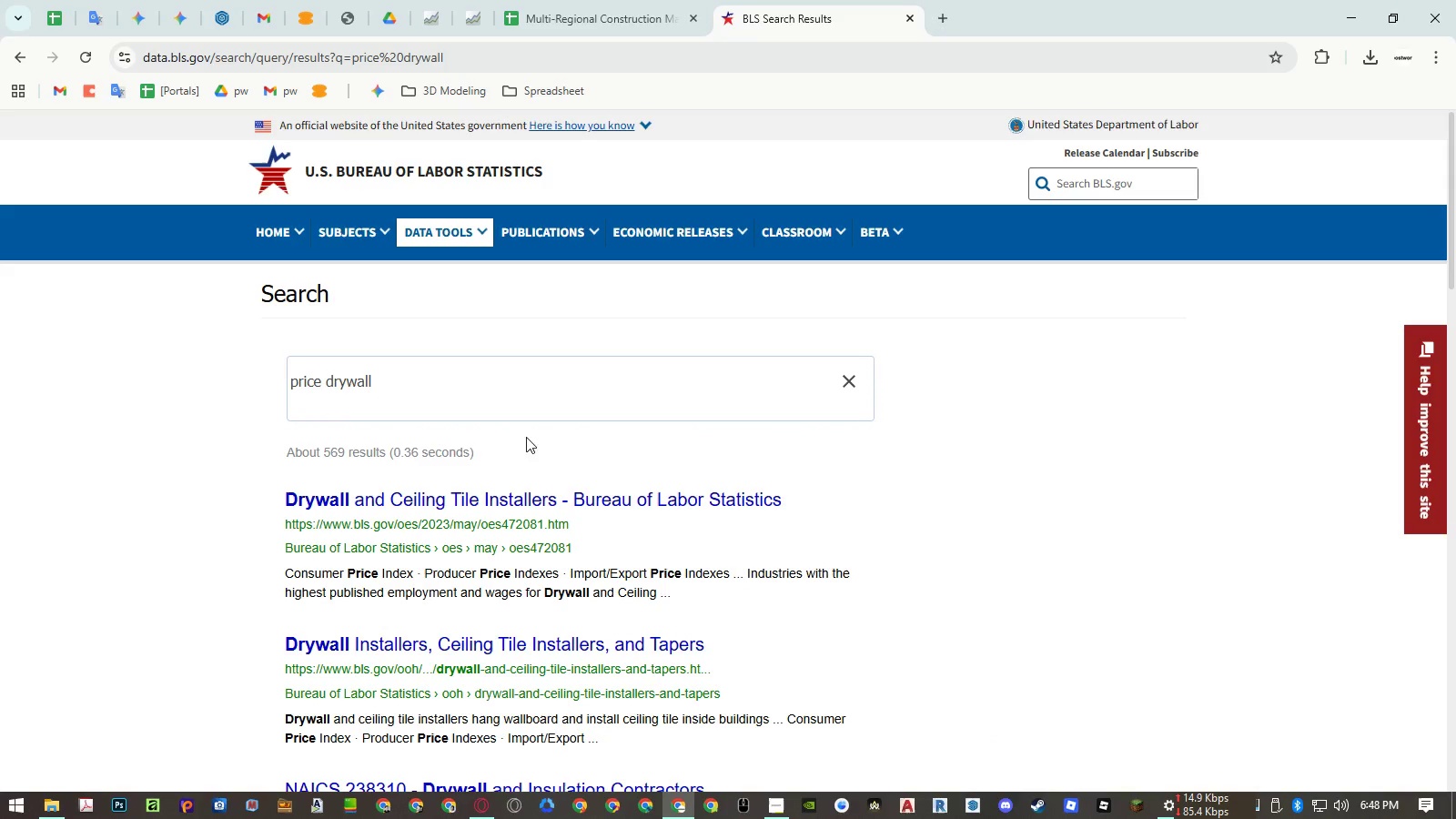 
wait(5.98)
 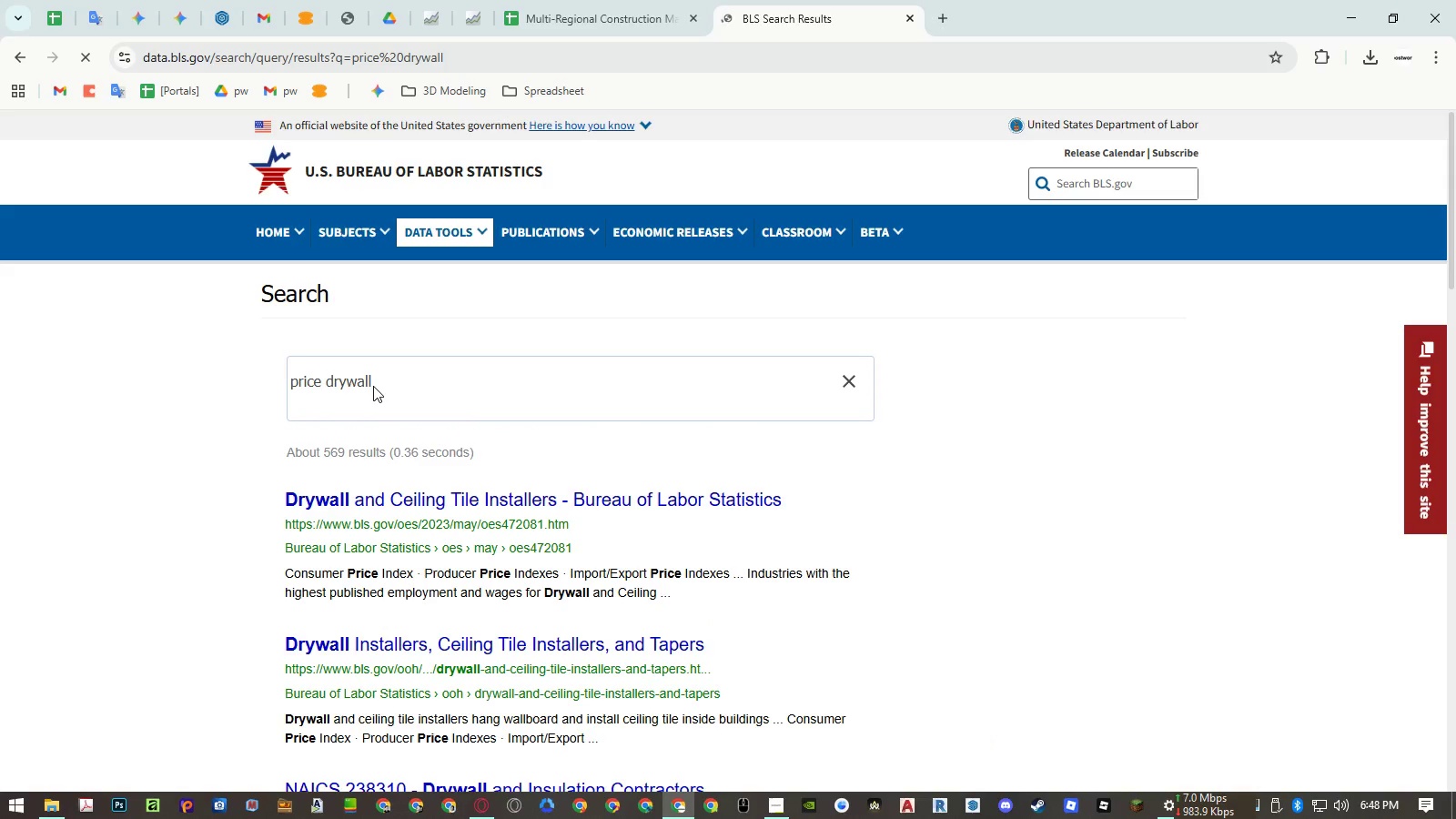 
middle_click([560, 494])
 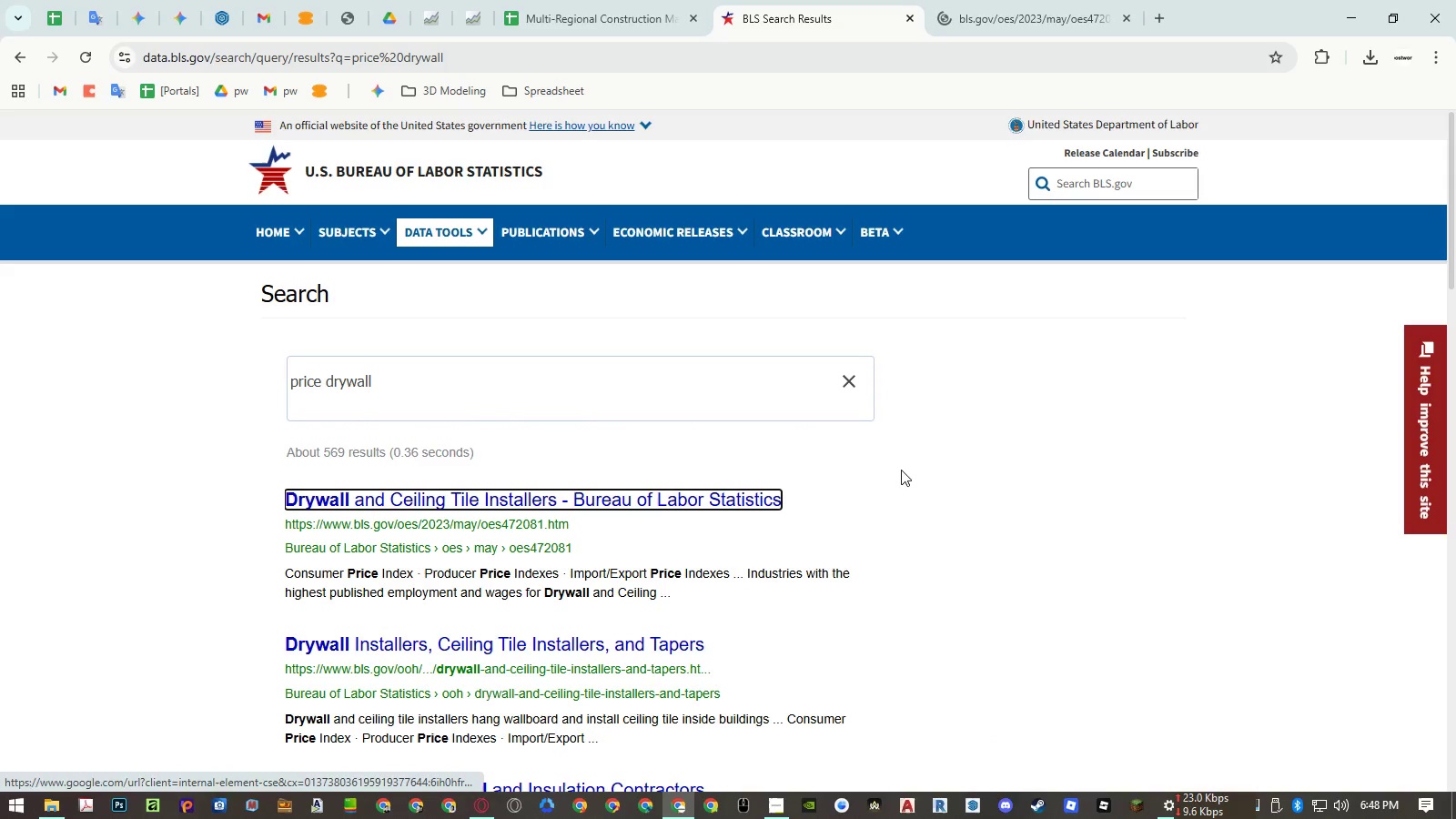 
scroll: coordinate [944, 460], scroll_direction: down, amount: 6.0
 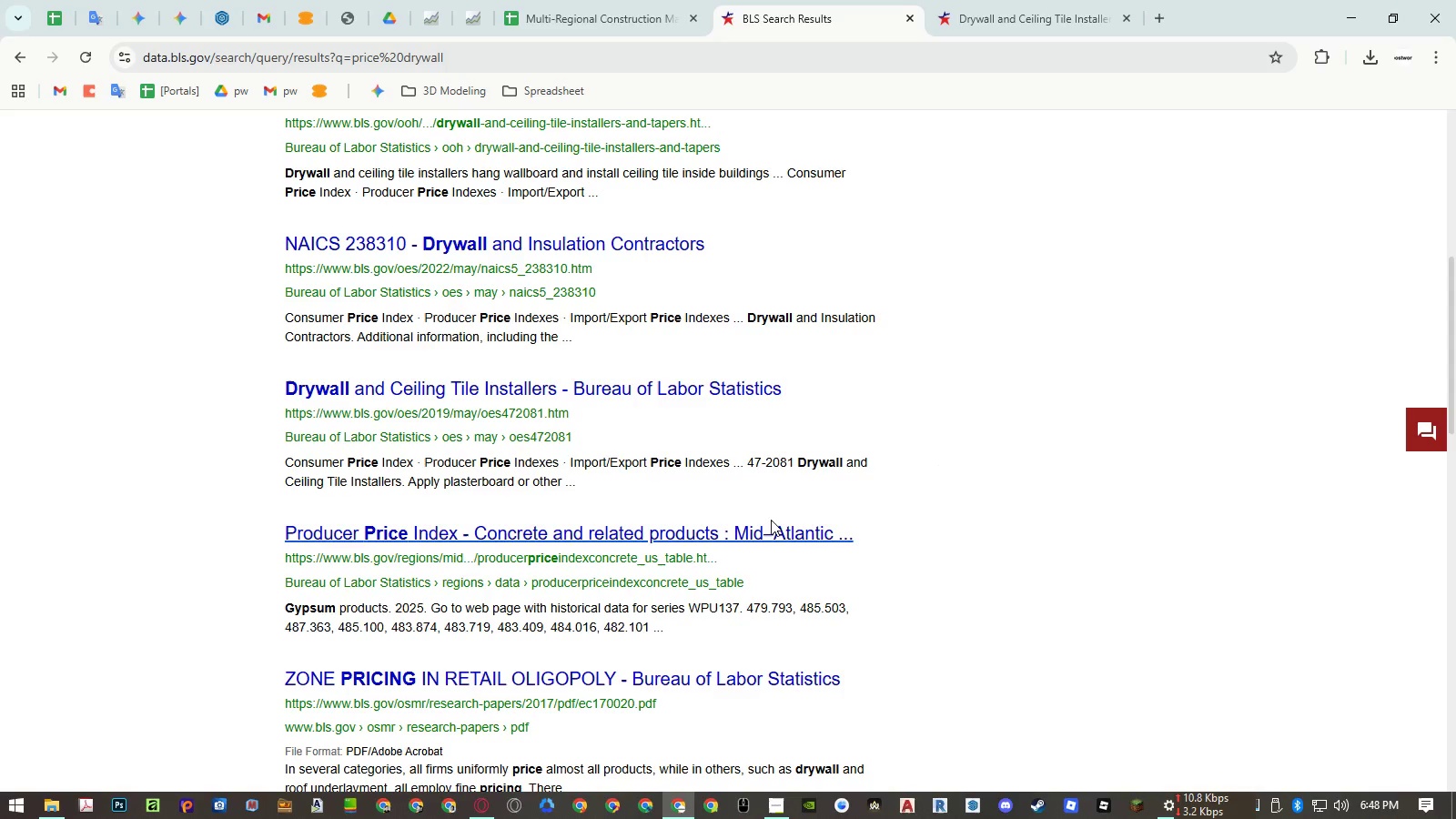 
middle_click([765, 524])
 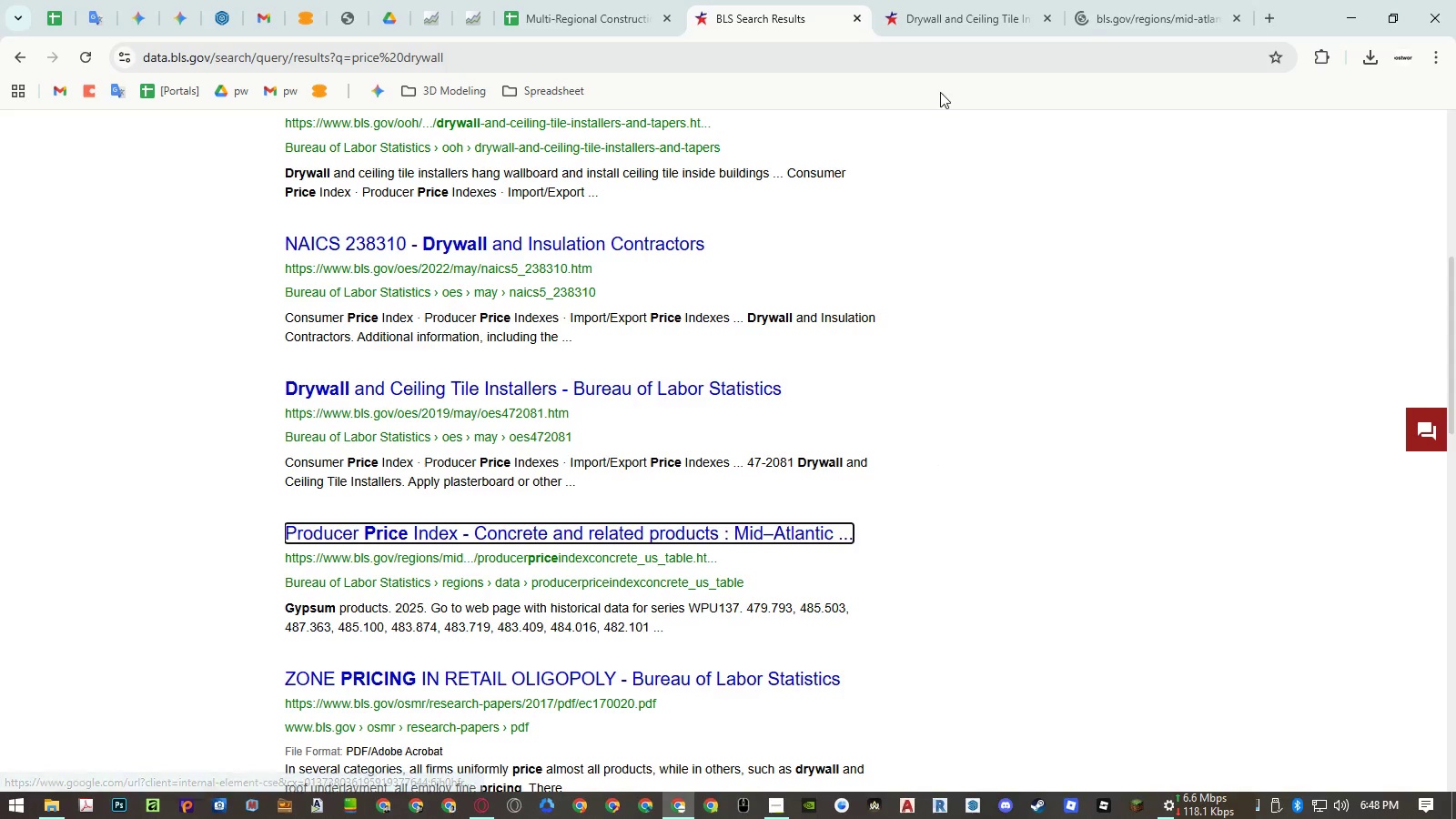 
left_click([913, 27])
 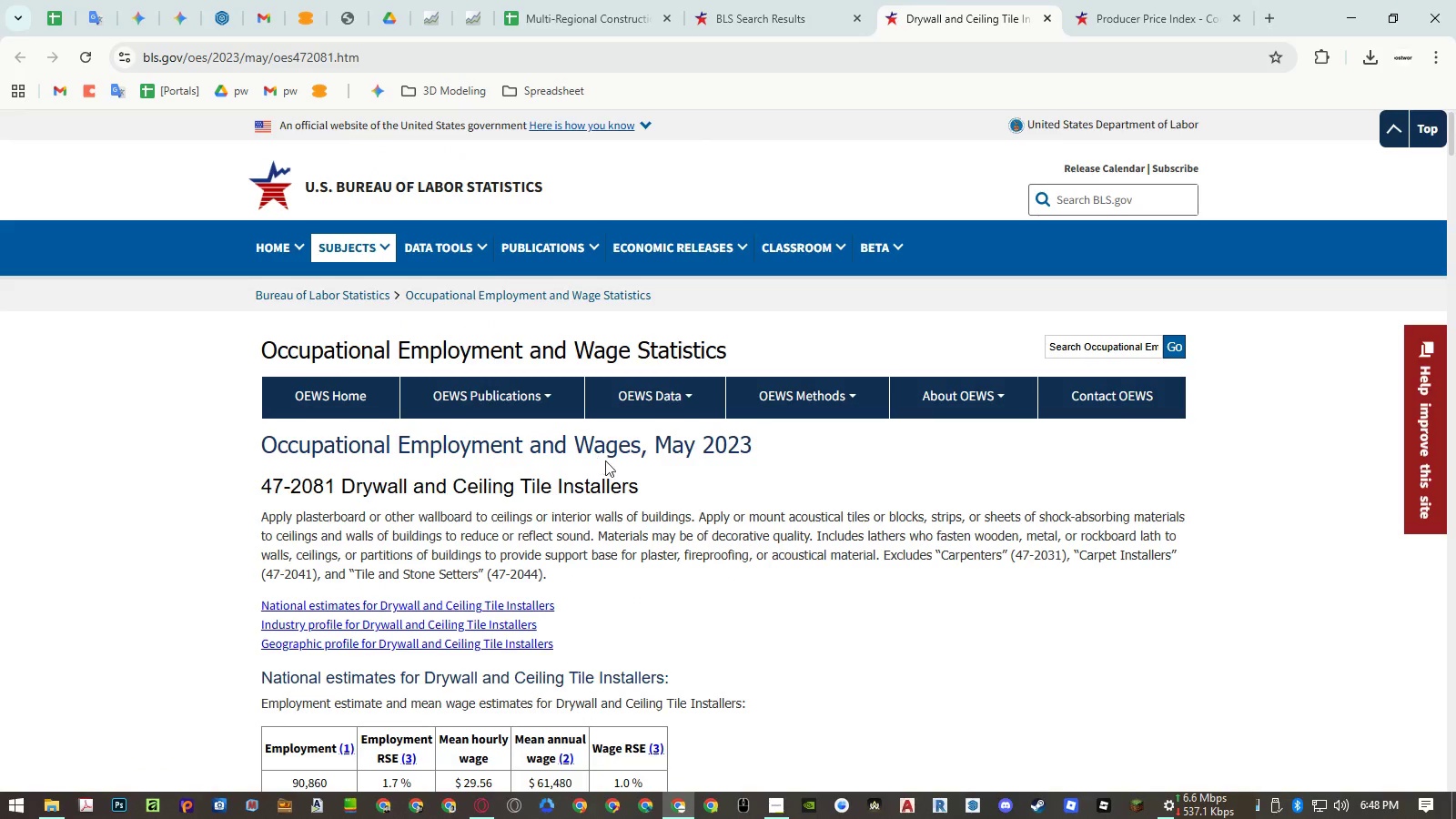 
scroll: coordinate [677, 474], scroll_direction: down, amount: 6.0
 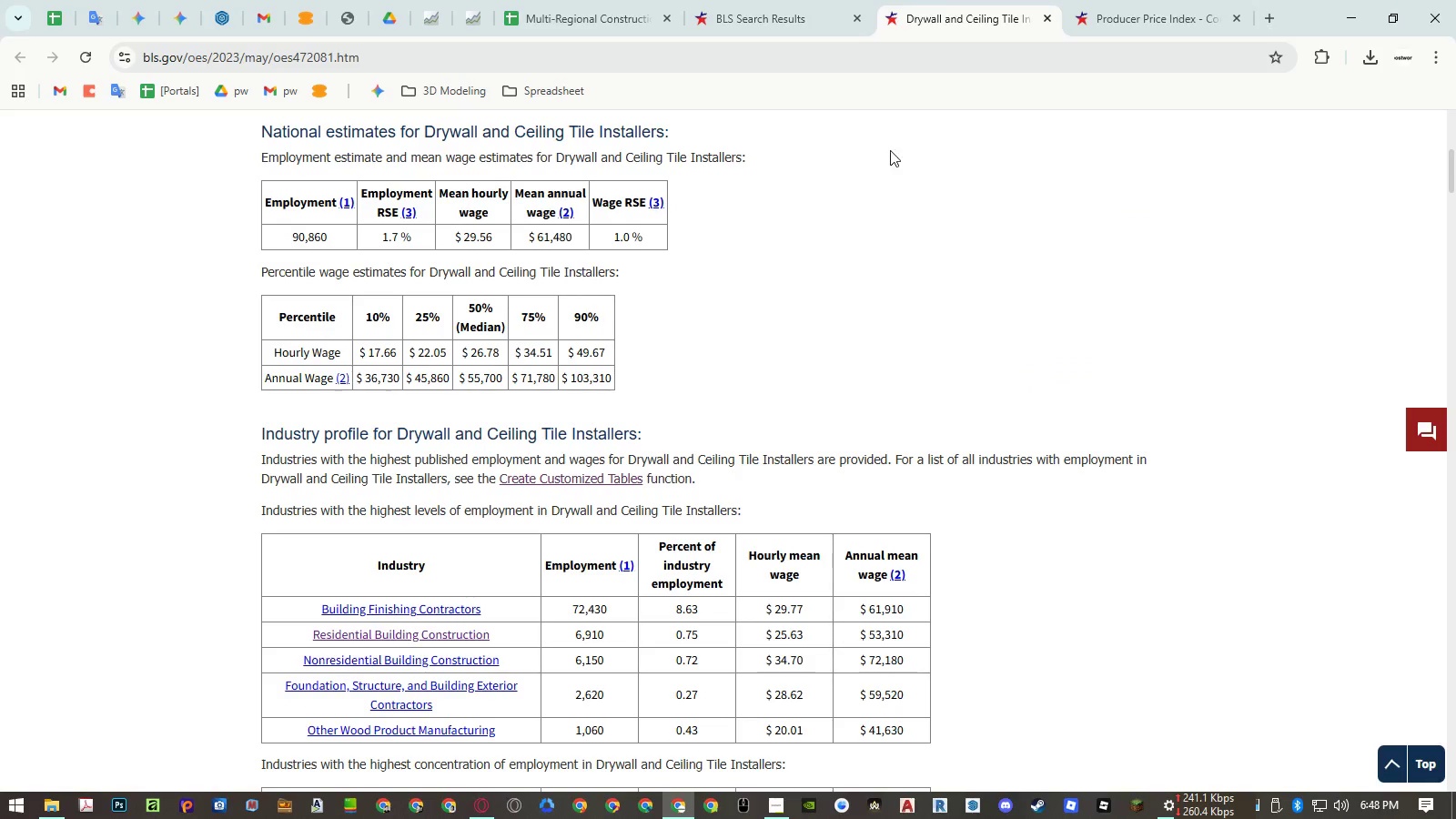 
double_click([945, 19])
 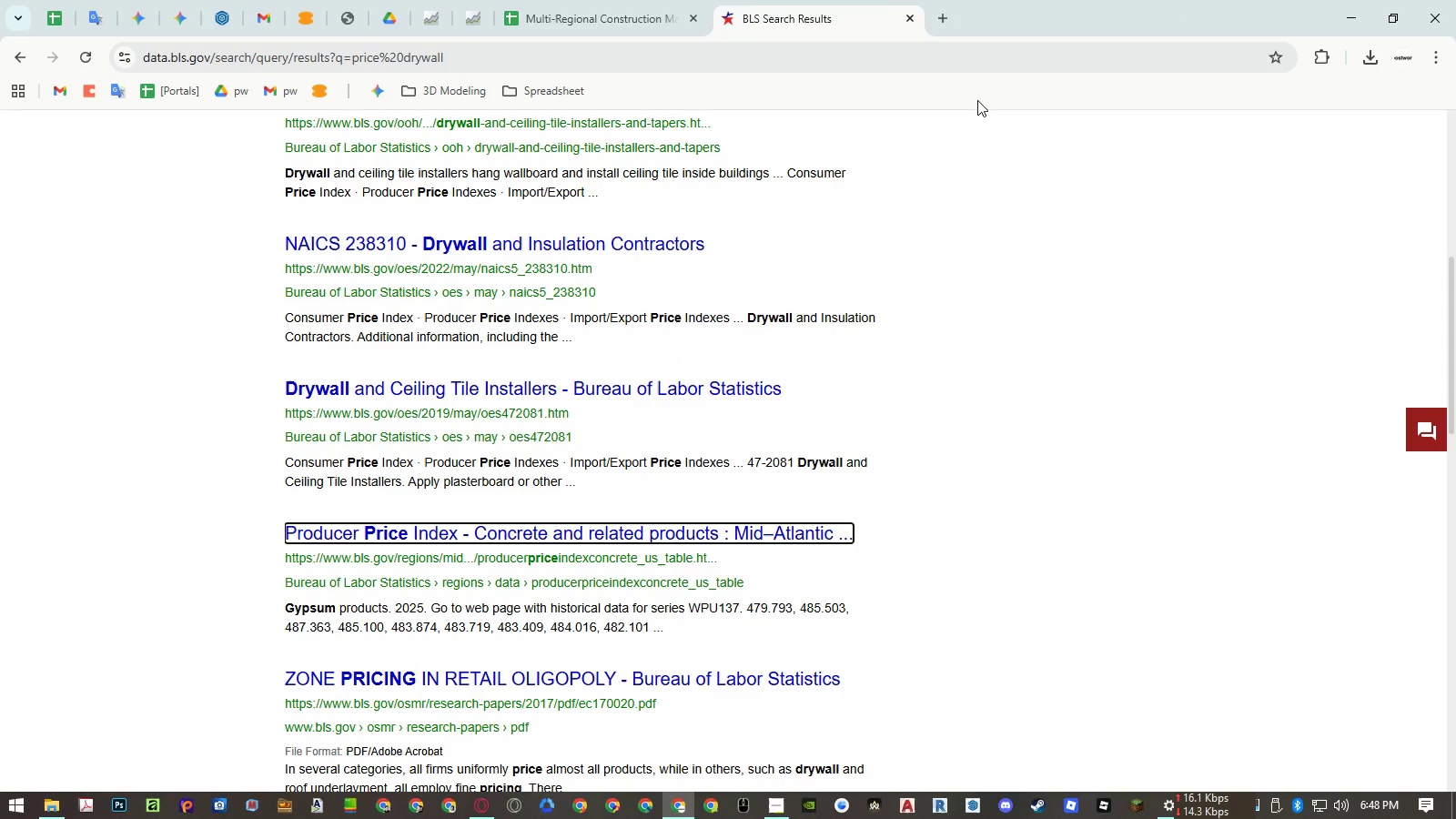 
key(Control+ControlLeft)
 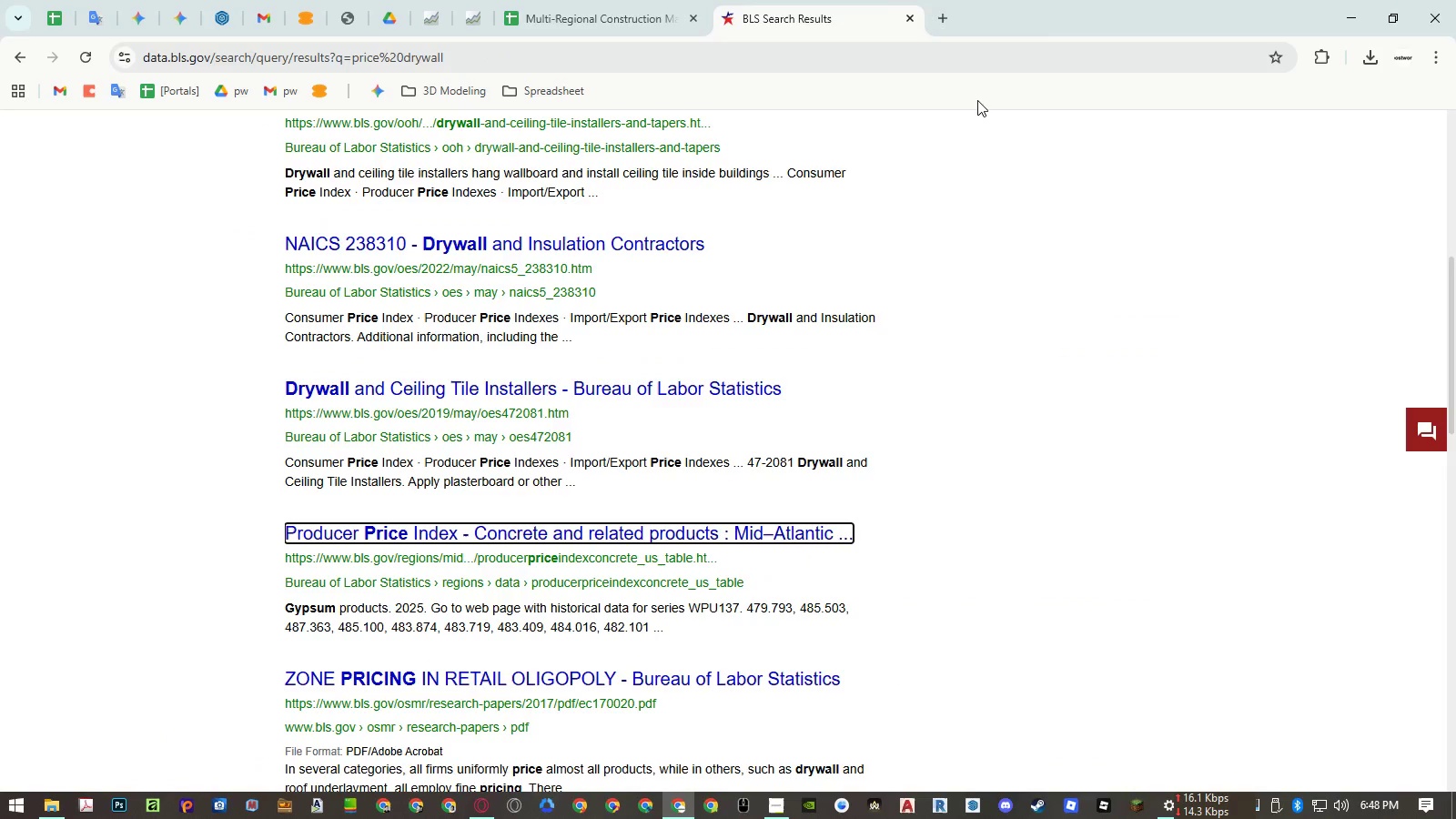 
key(Control+Shift+T)
 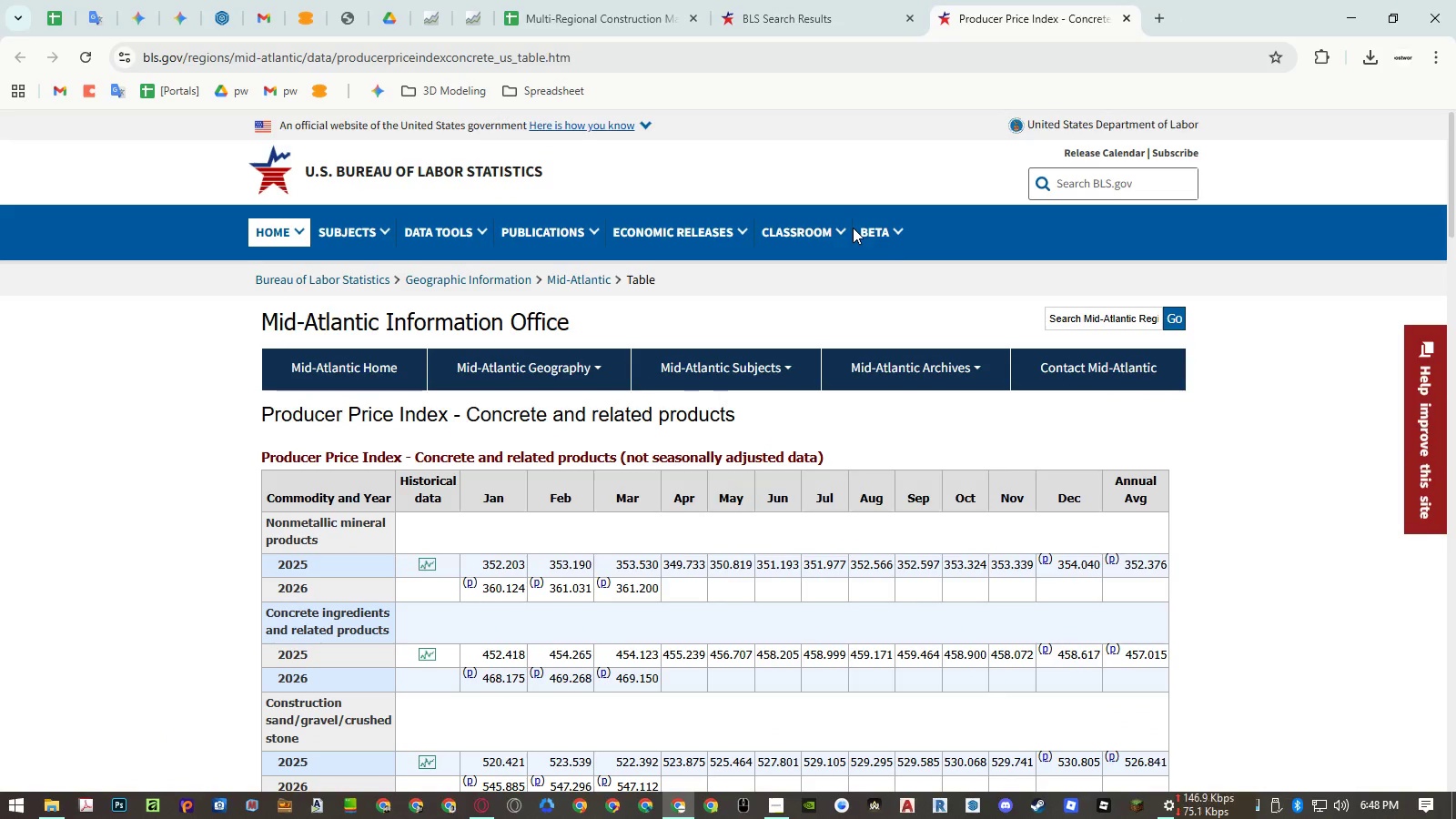 
left_click([1255, 330])
 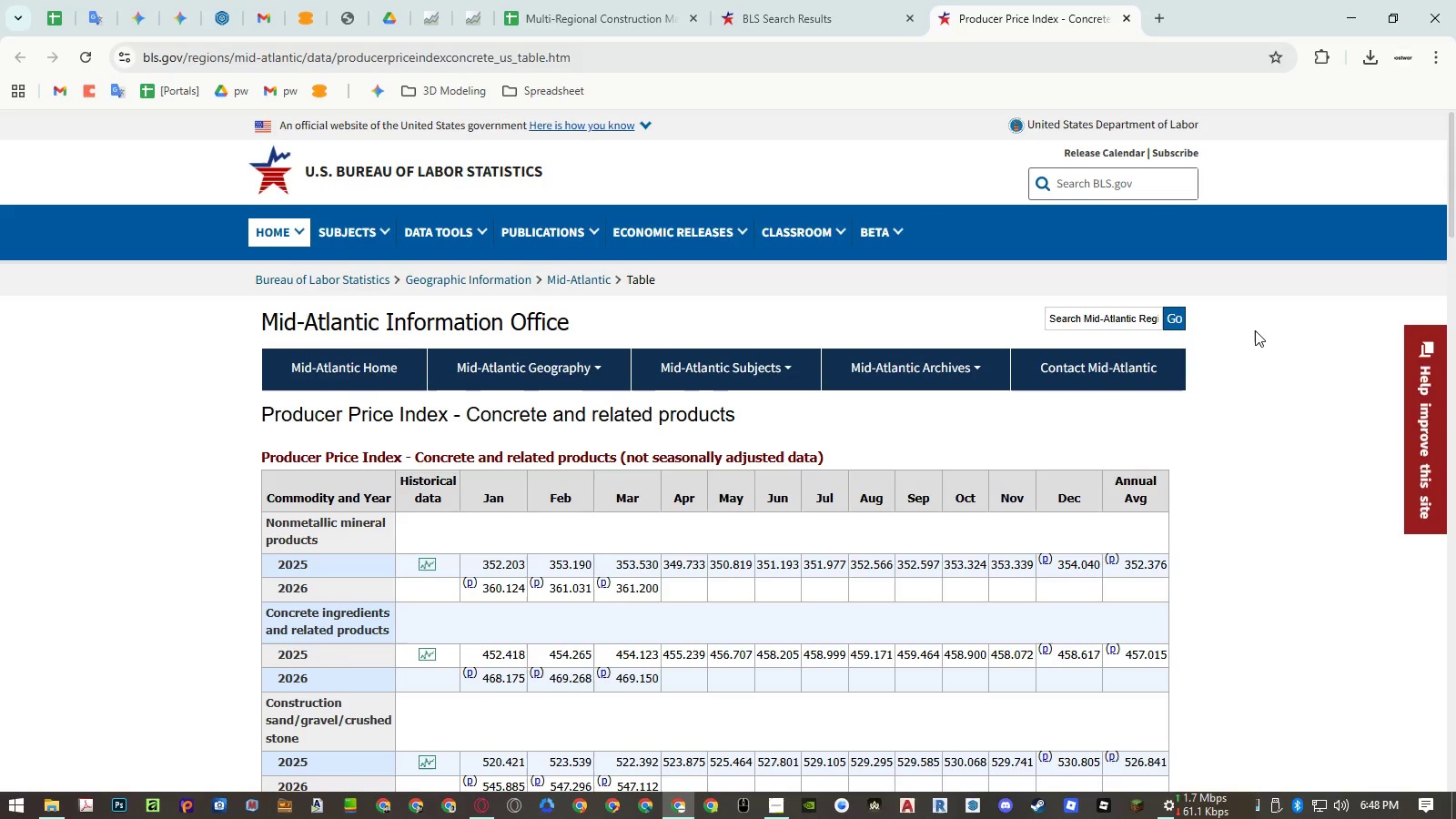 
key(Control+ControlLeft)
 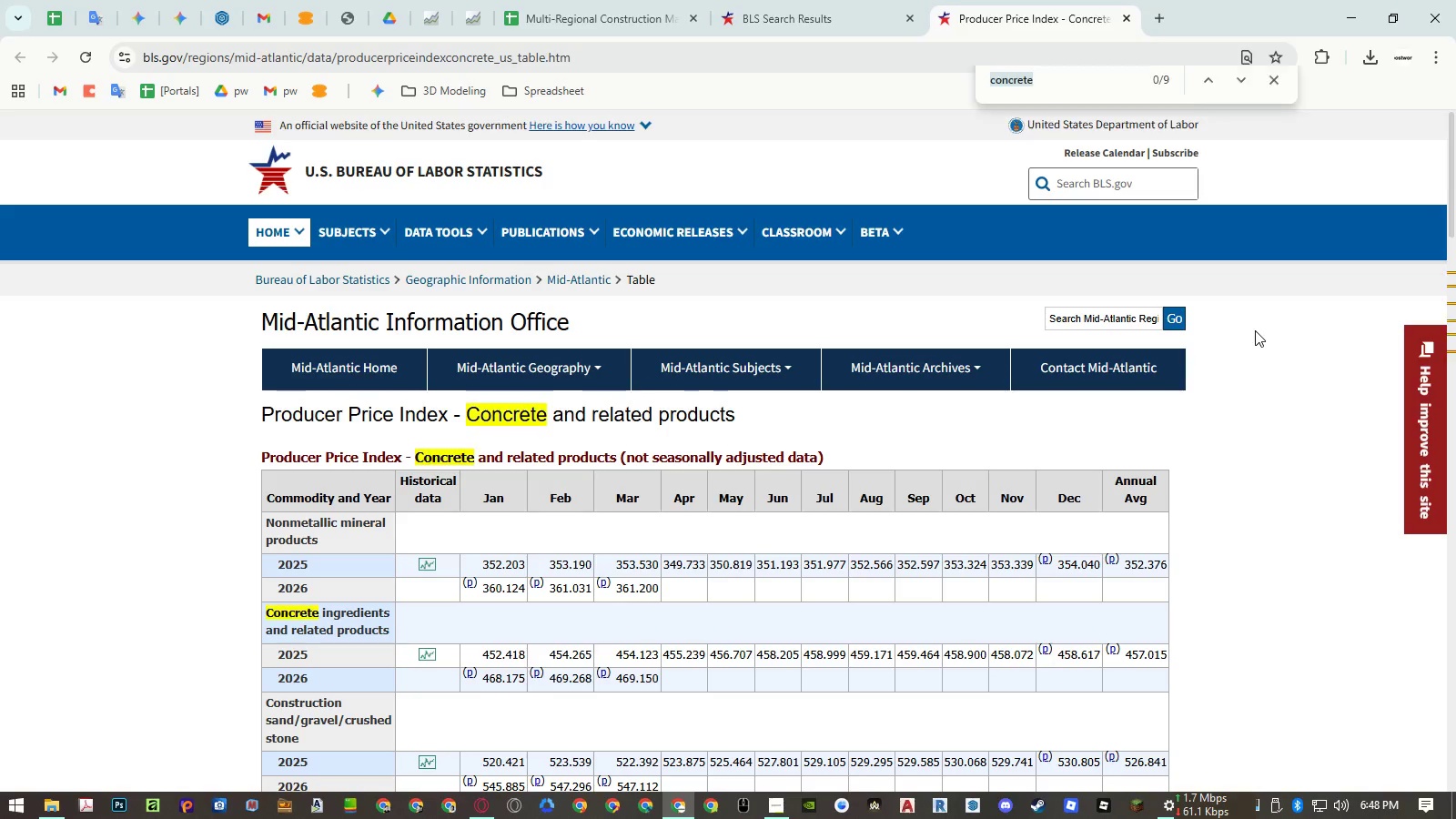 
key(Control+F)
 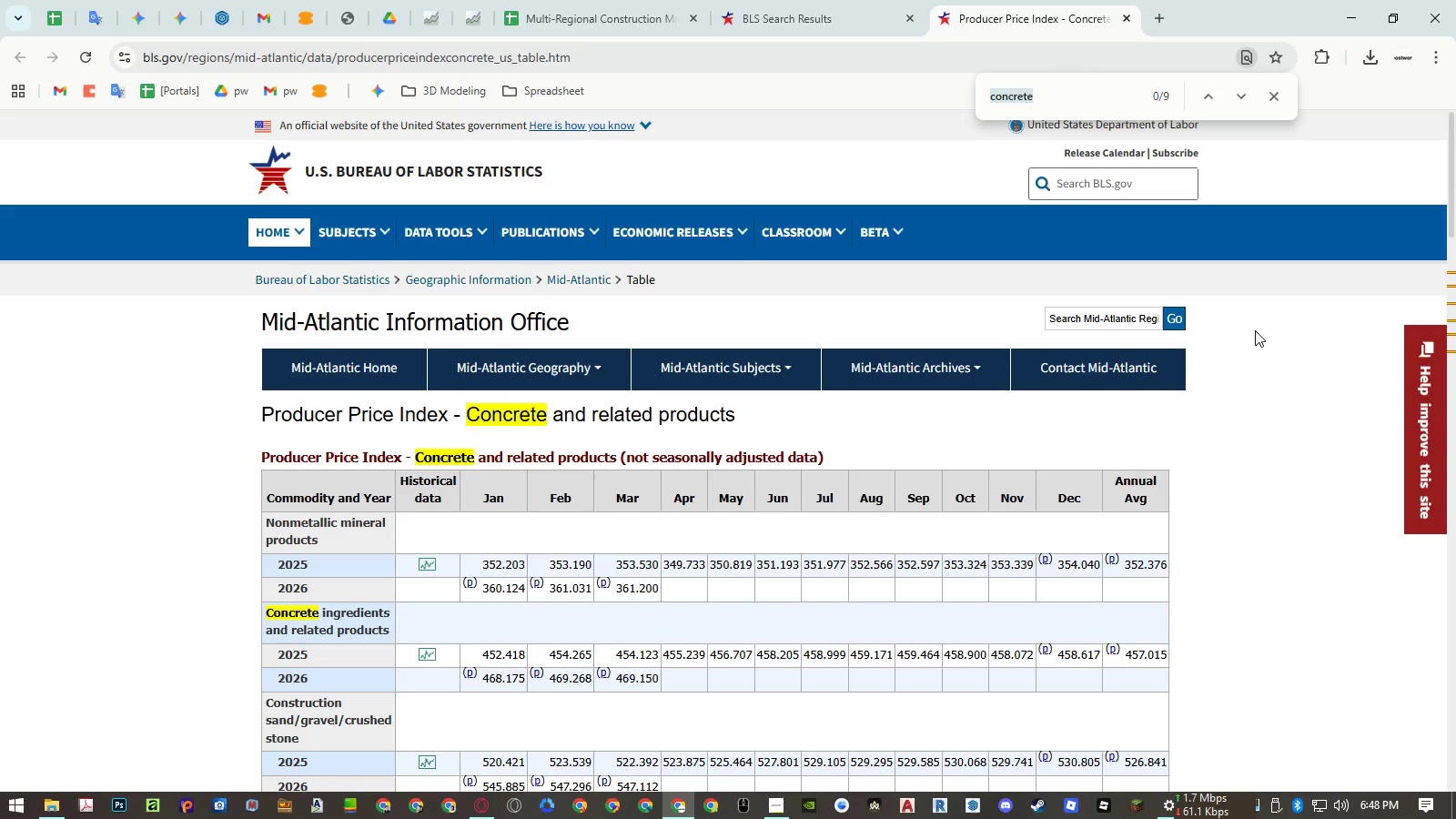 
type(drywall)
 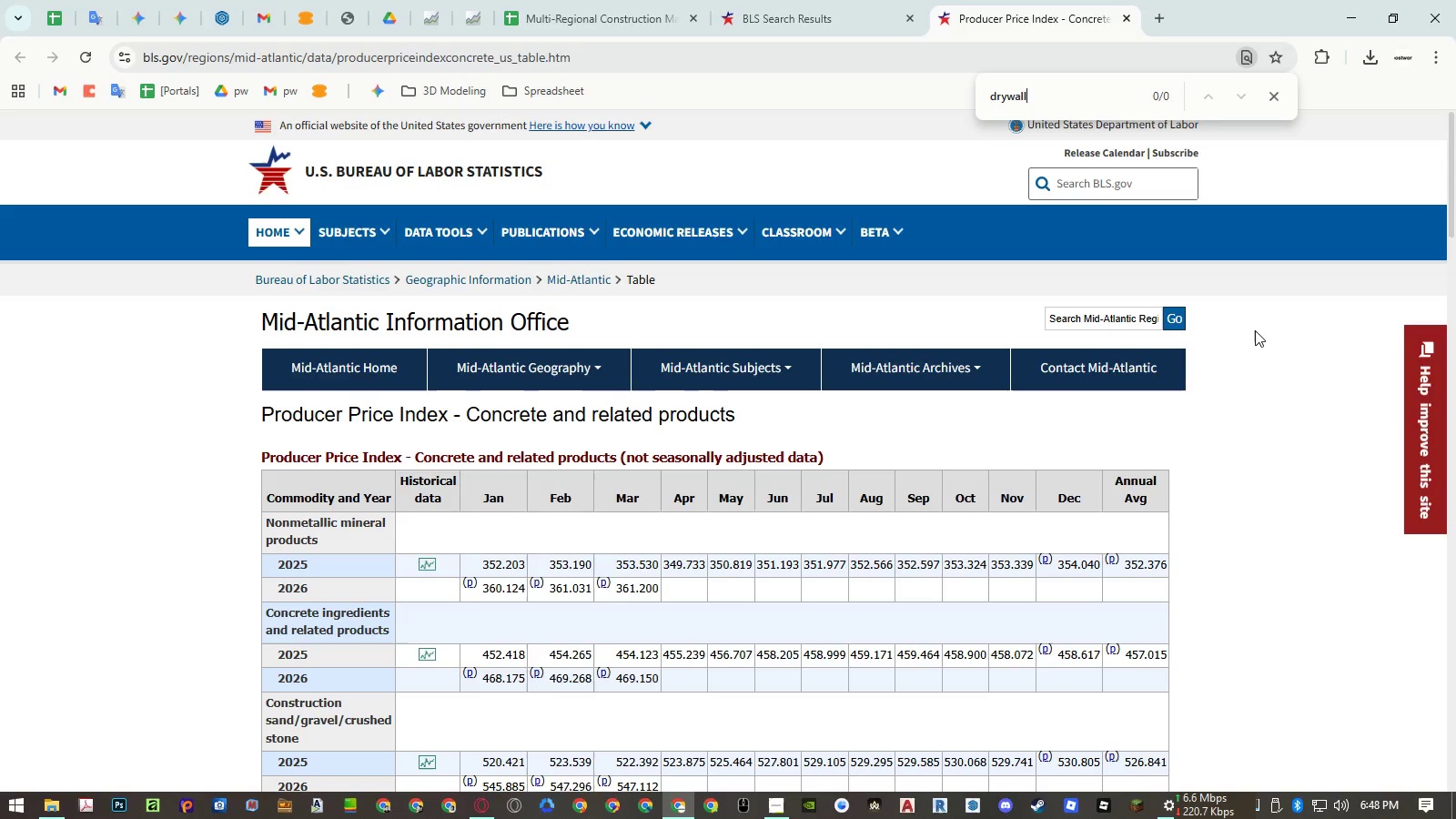 
key(Control+A)
 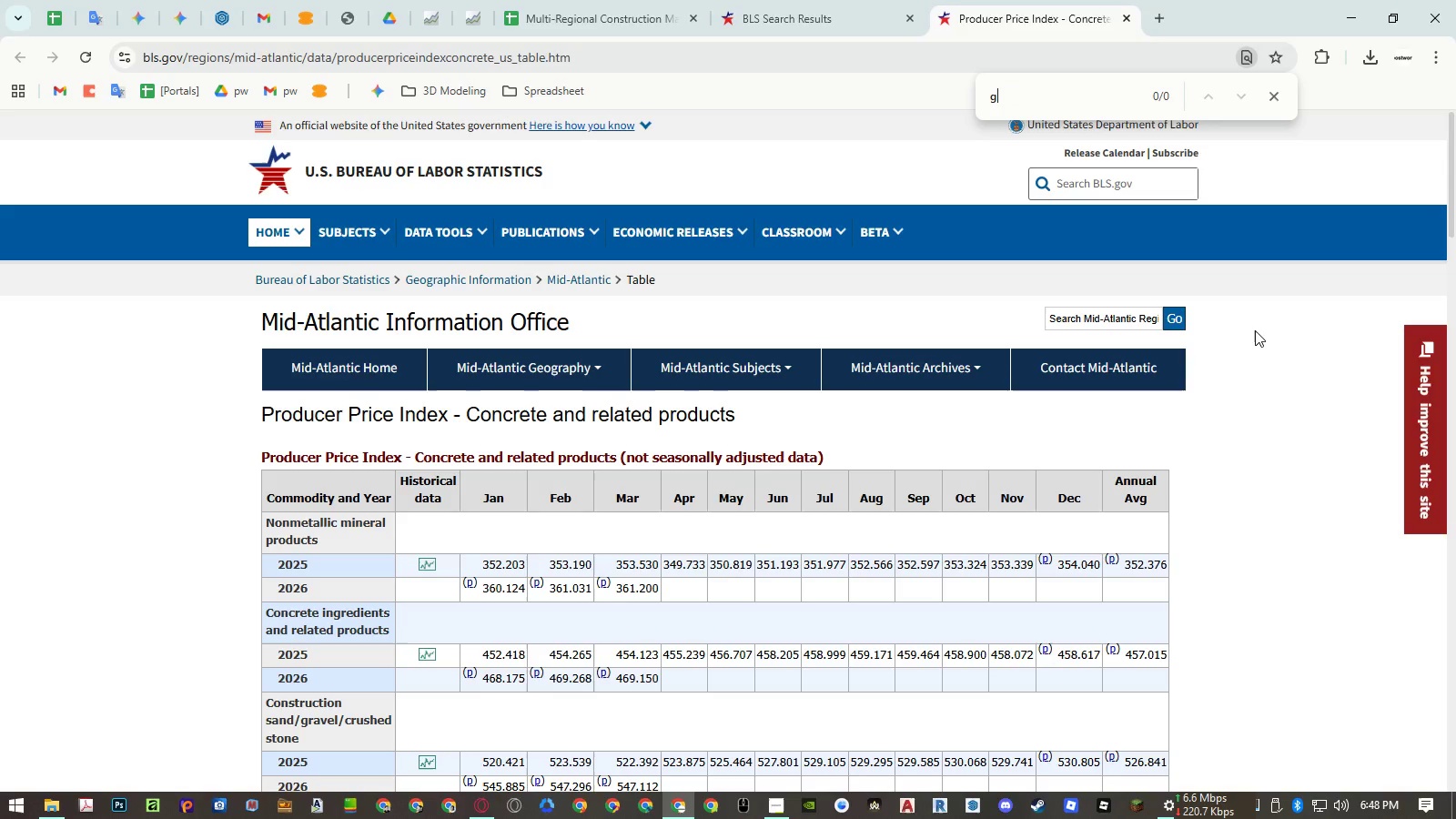 
type(gypsum)
 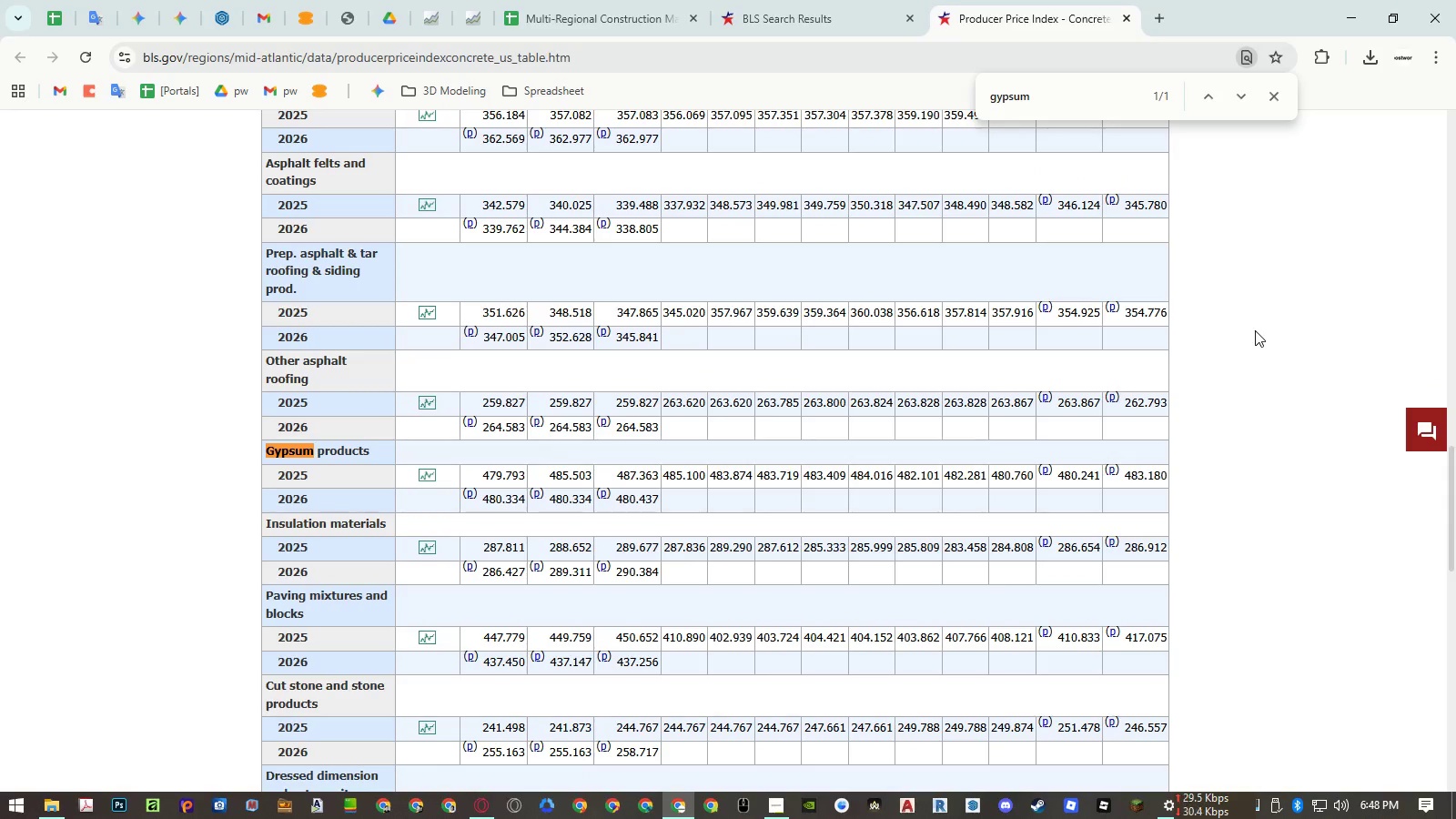 
key(Enter)
 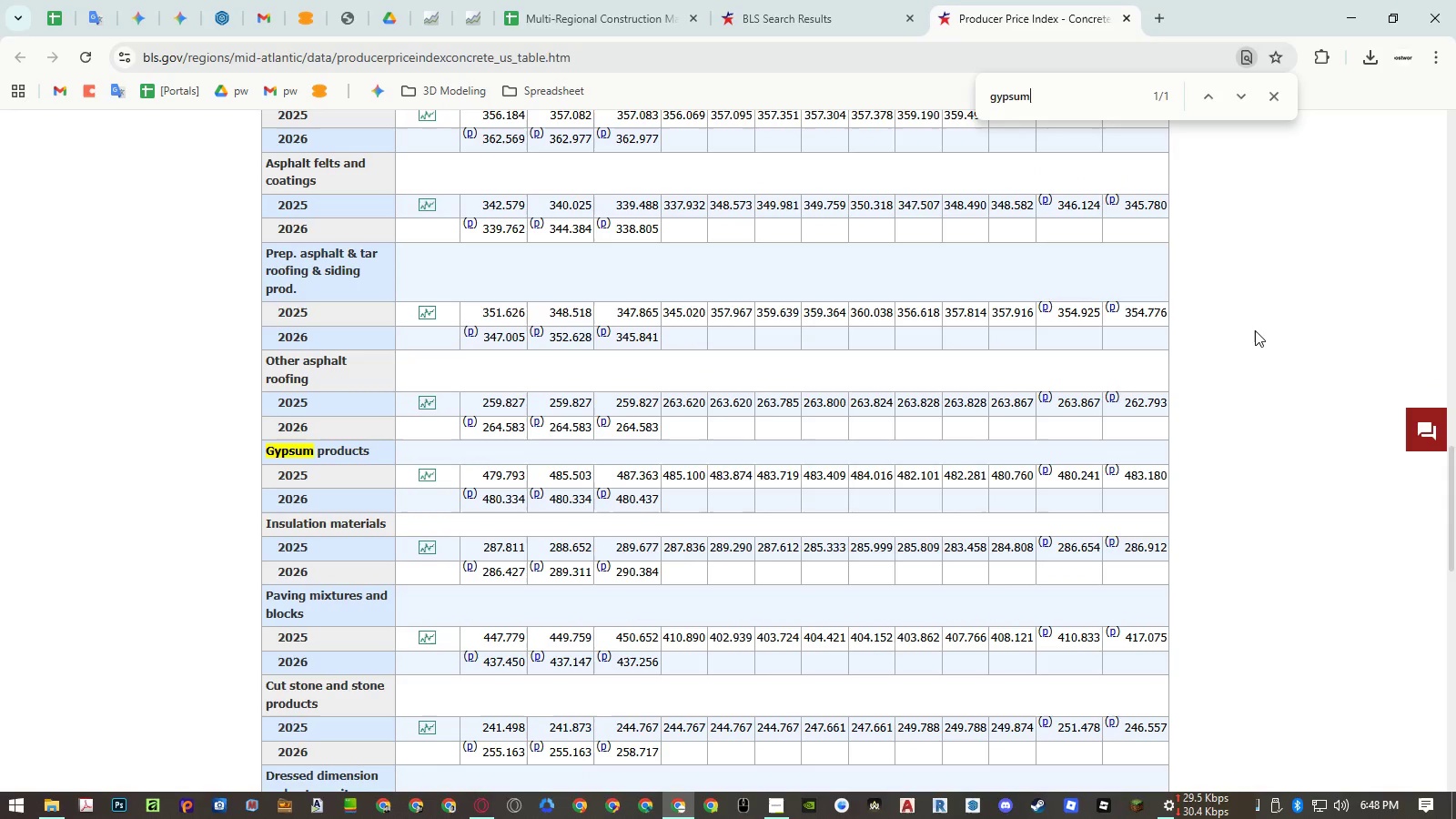 
key(Enter)
 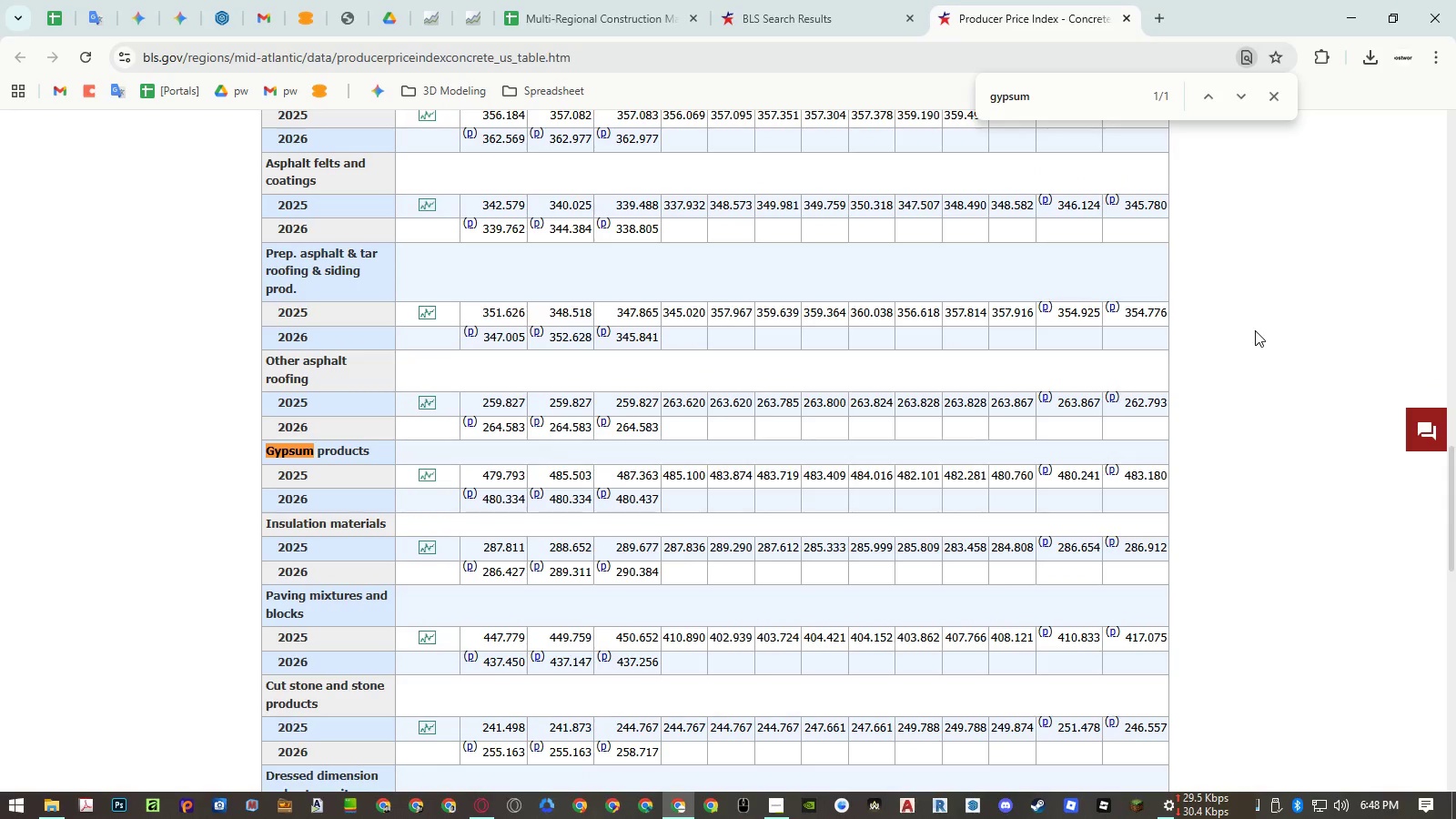 
key(Enter)
 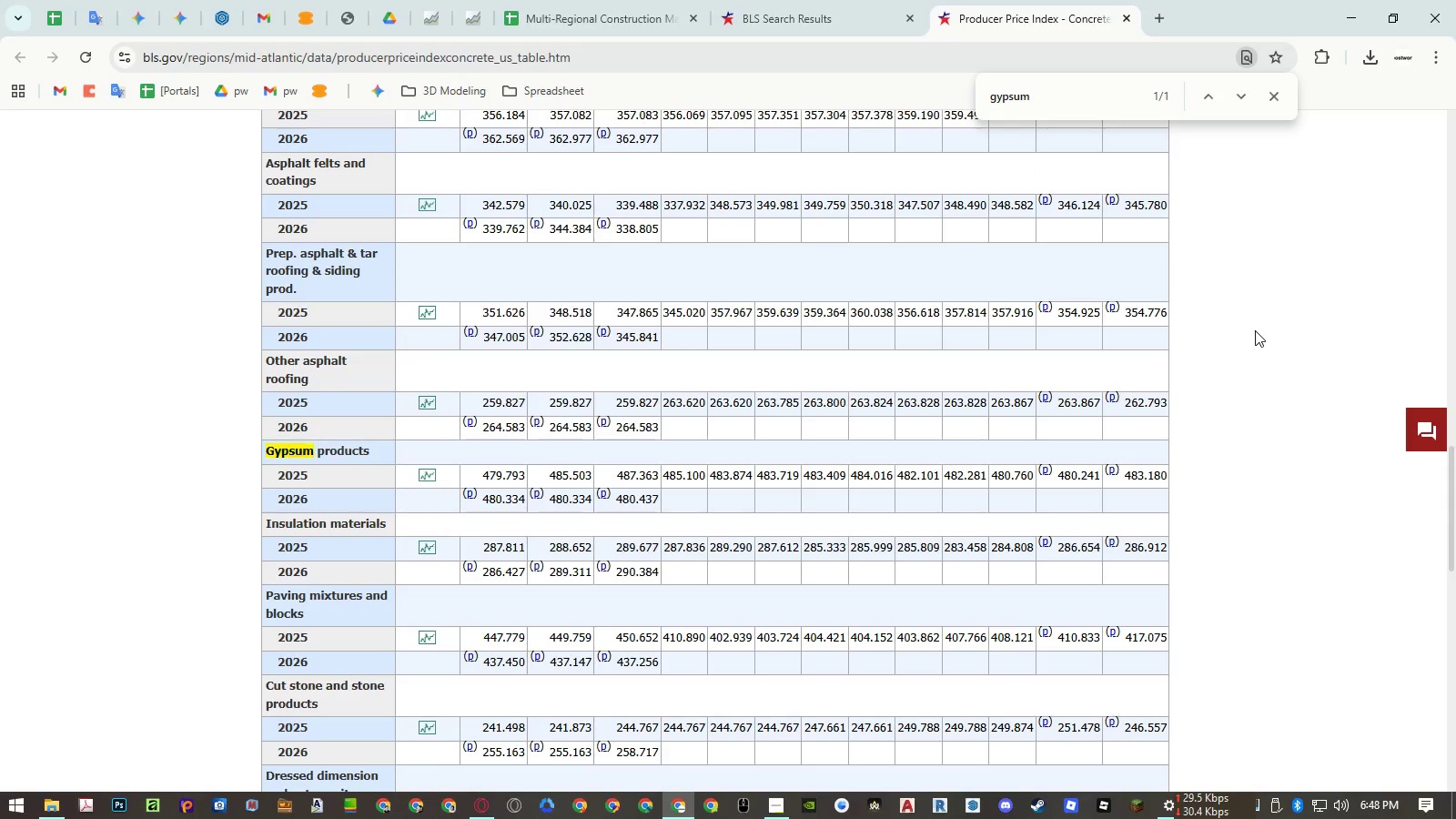 
key(Enter)
 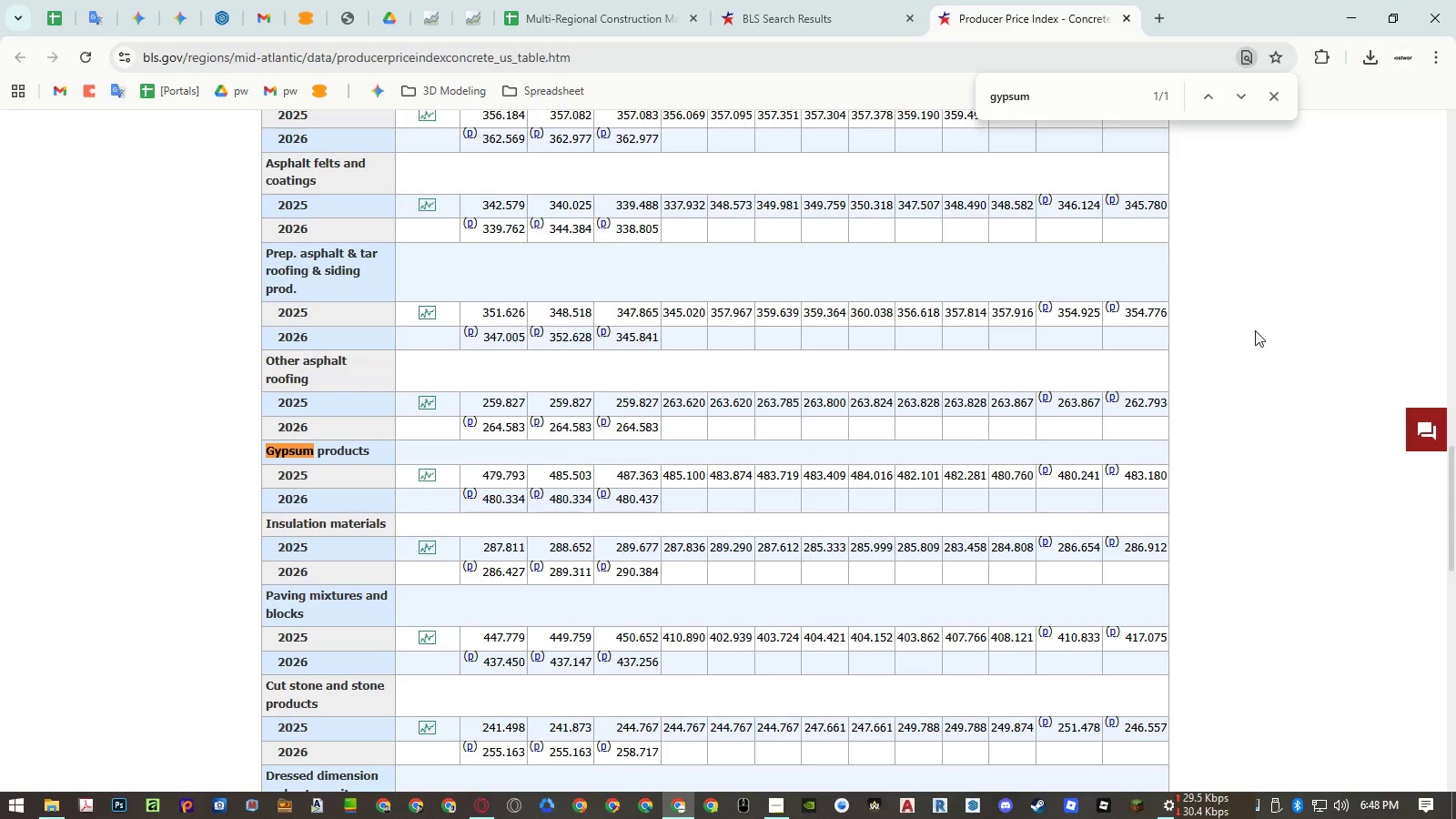 
key(Enter)
 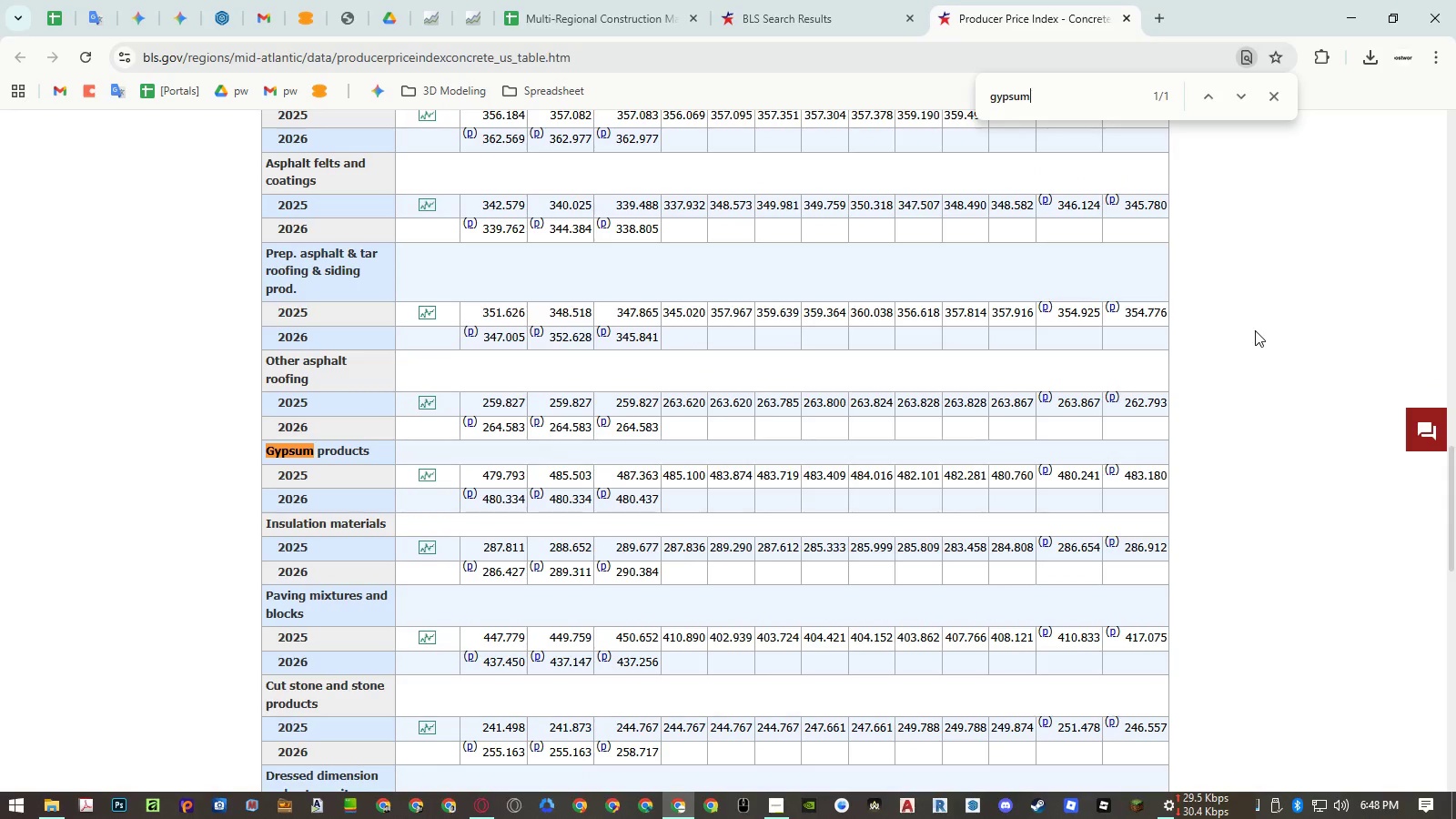 
key(Enter)
 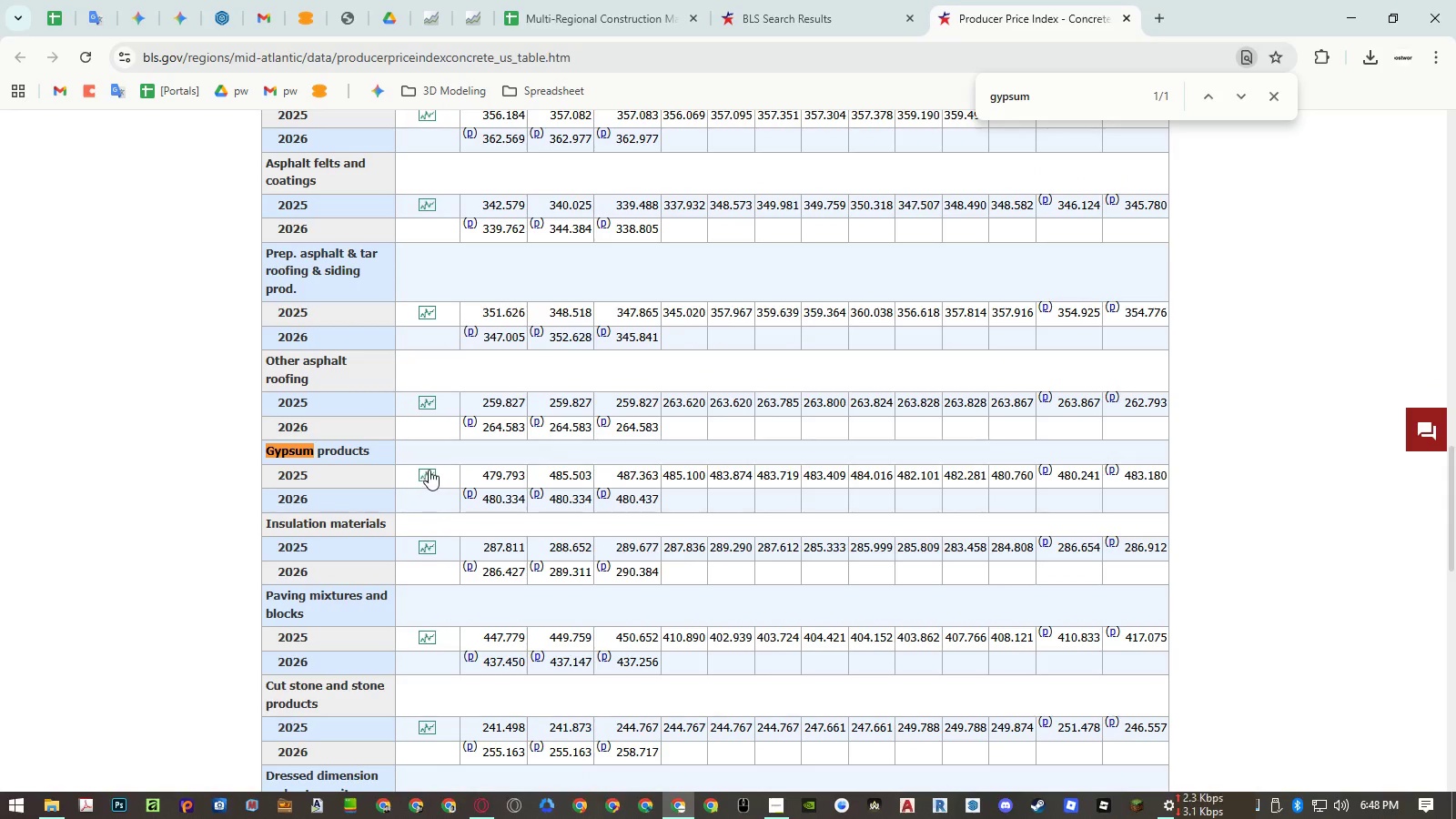 
left_click([429, 470])
 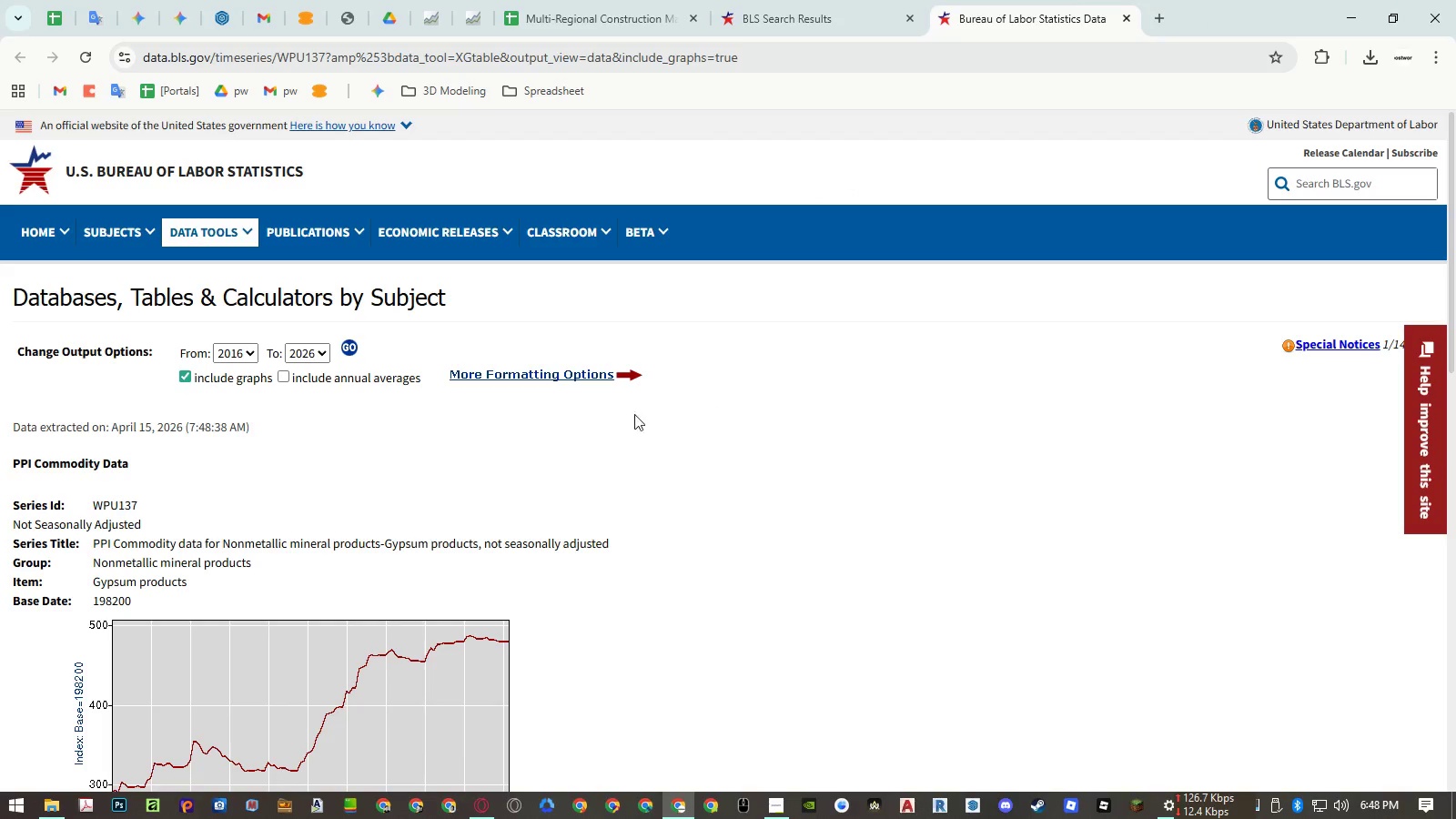 
wait(6.95)
 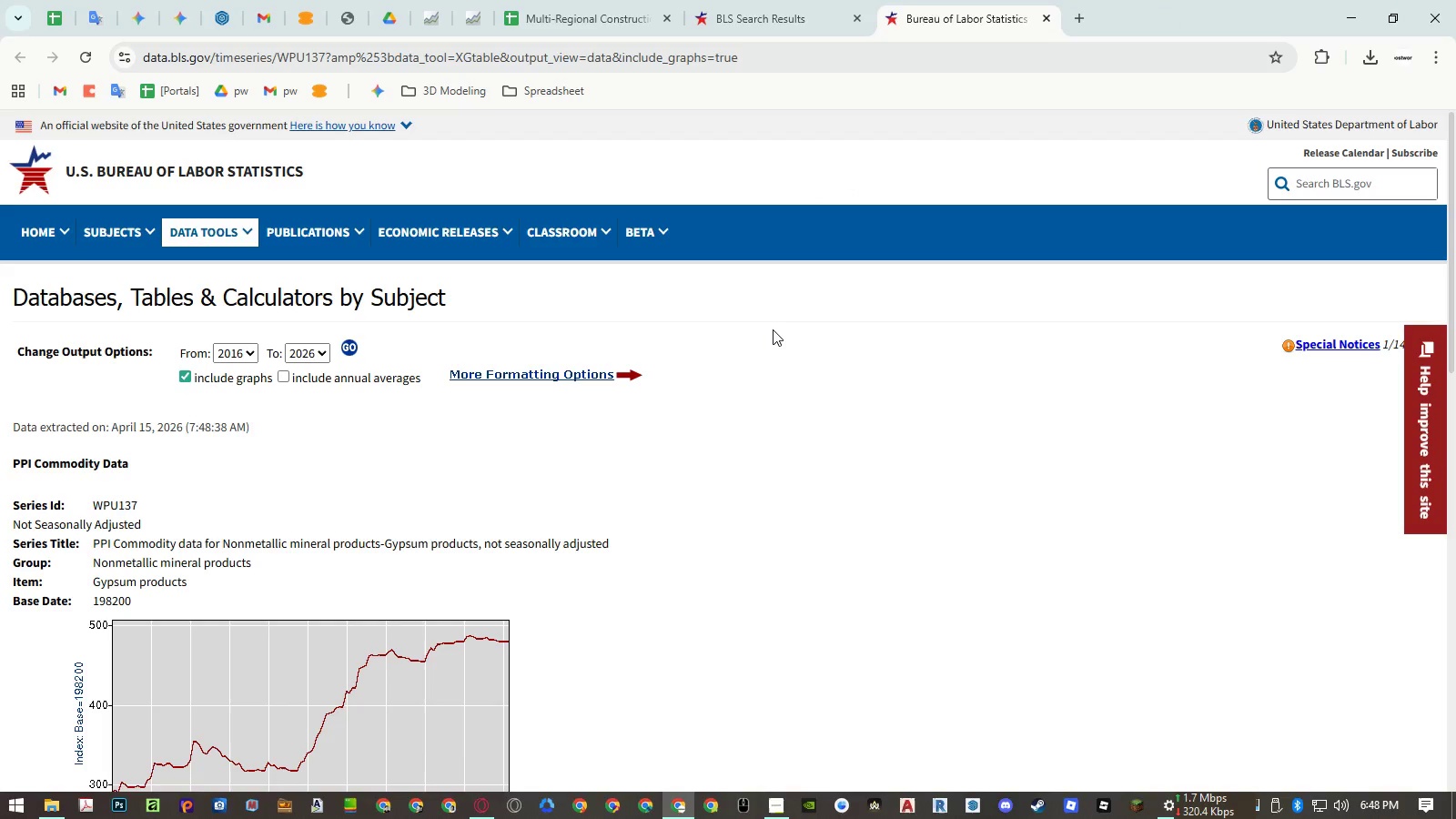 
left_click([124, 576])
 